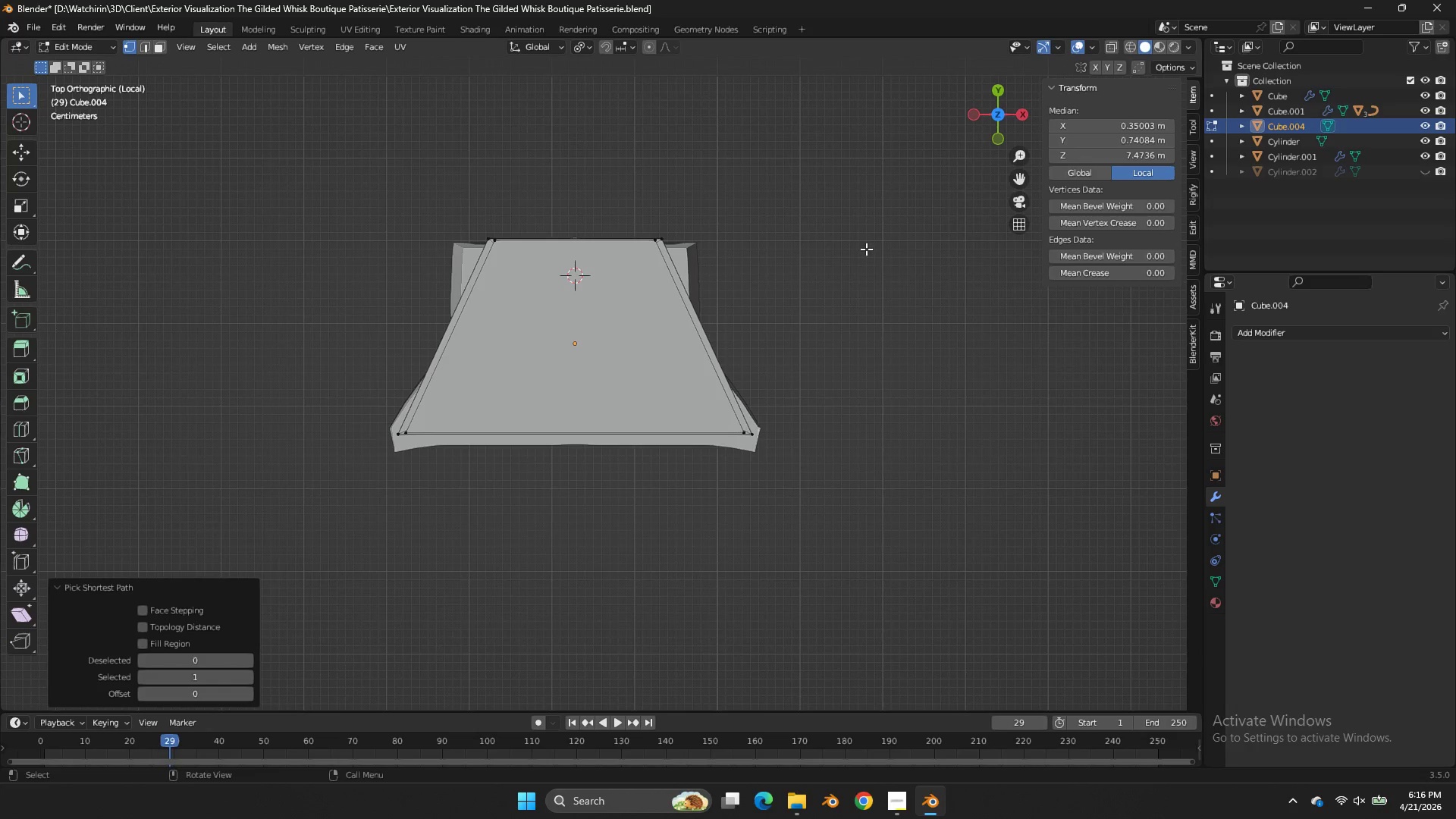 
type(zg)
 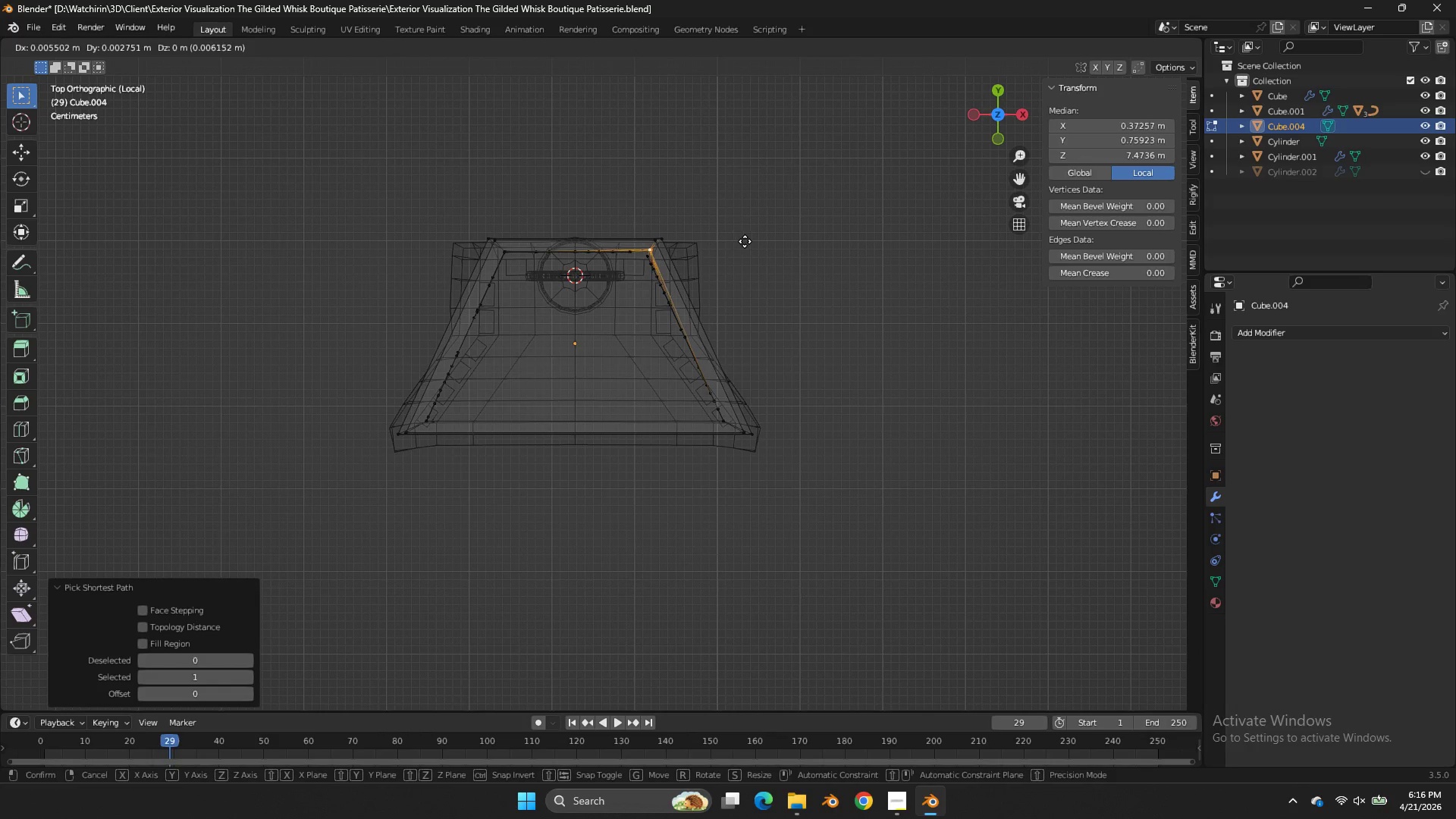 
hold_key(key=ShiftLeft, duration=0.31)
 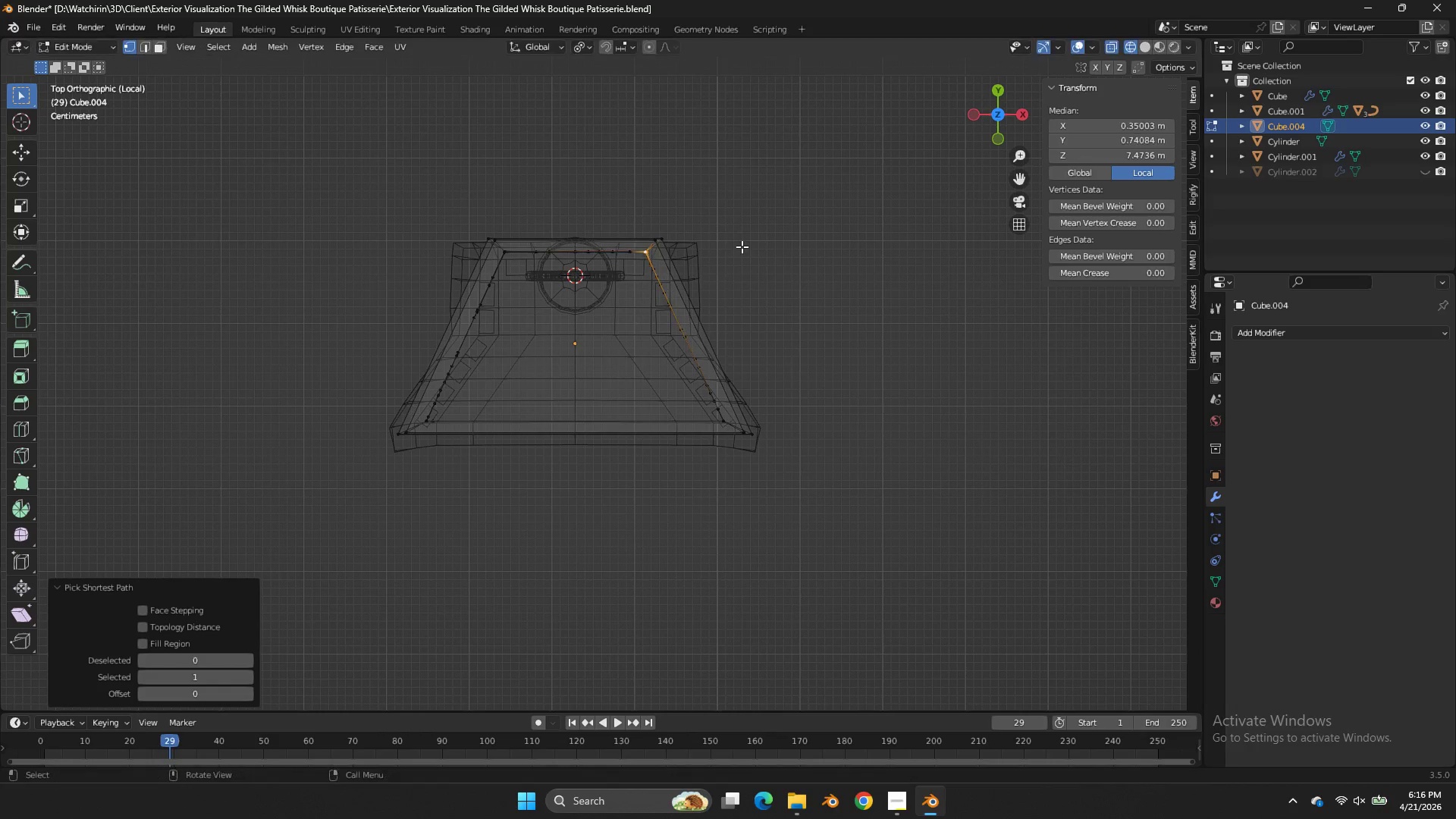 
right_click([742, 246])
 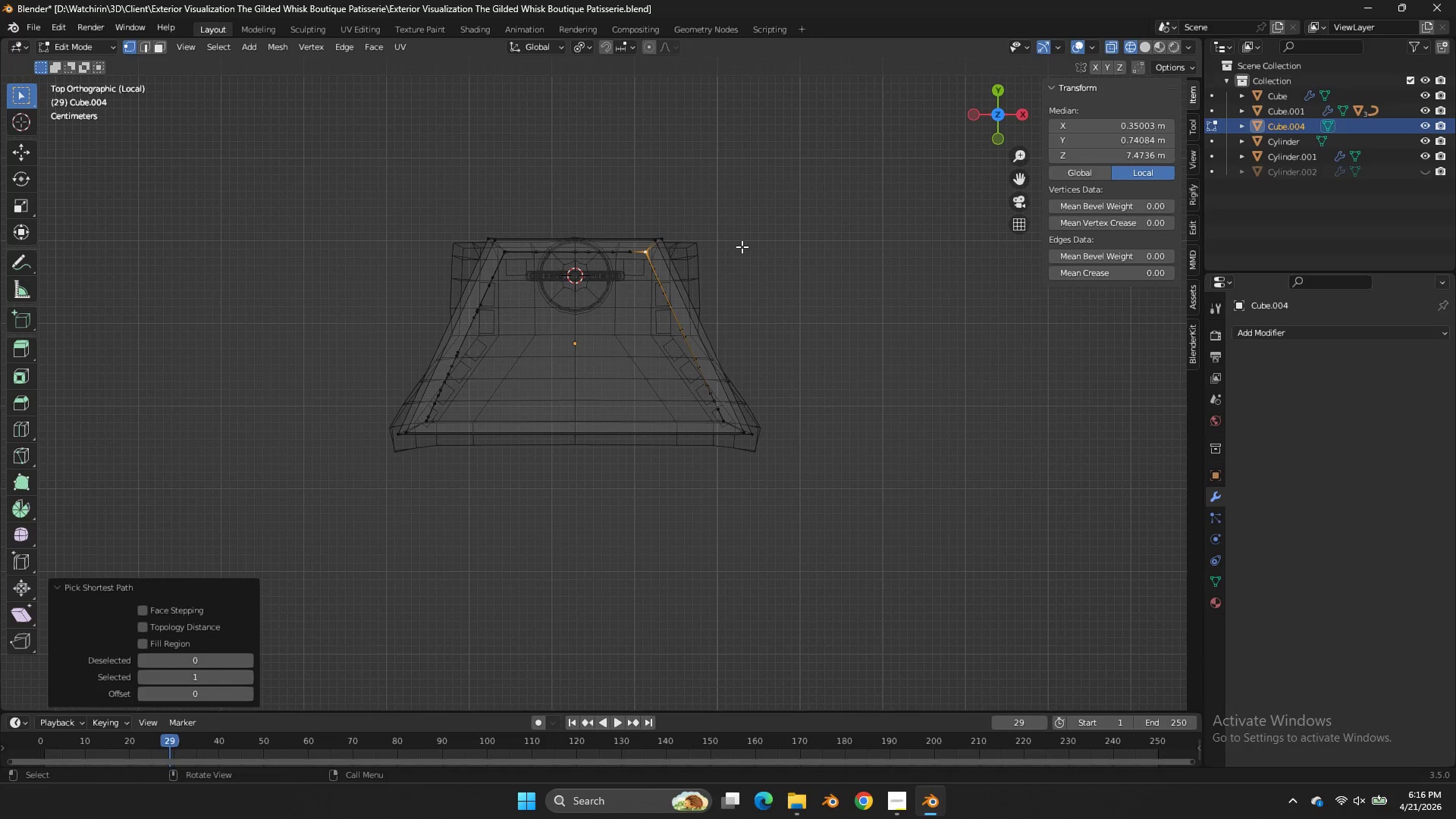 
type(sx0)
 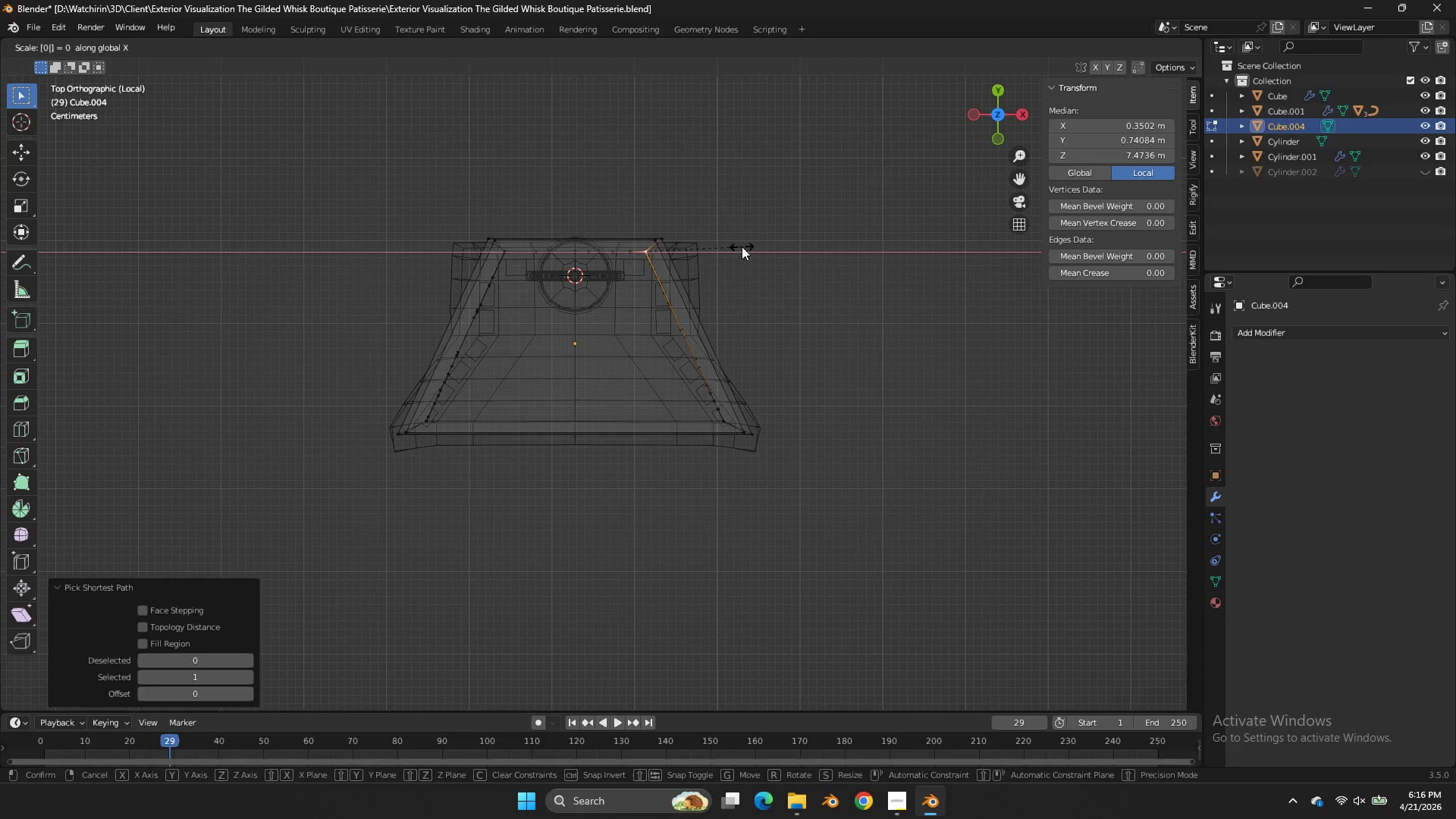 
key(Enter)
 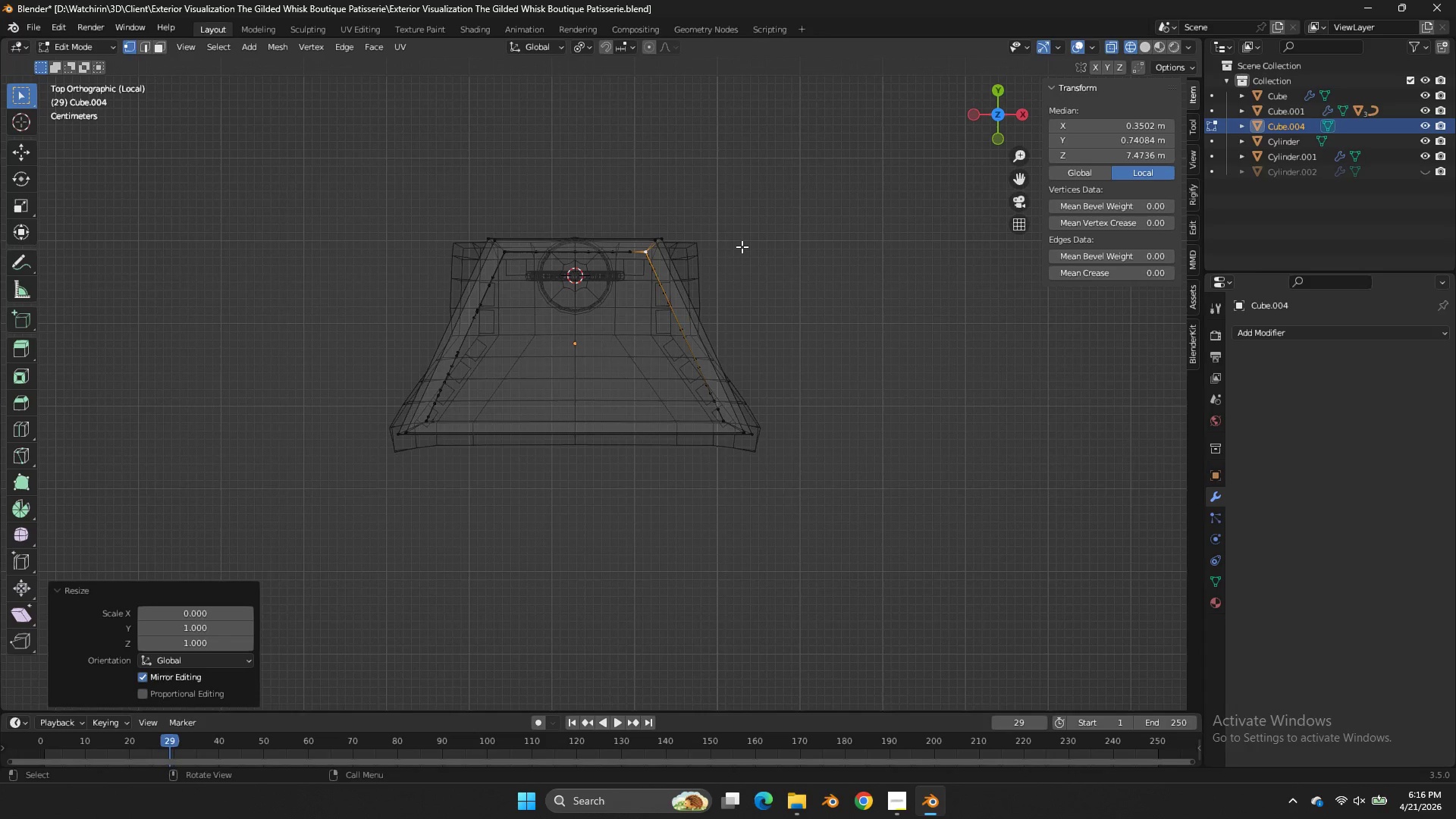 
key(G)
 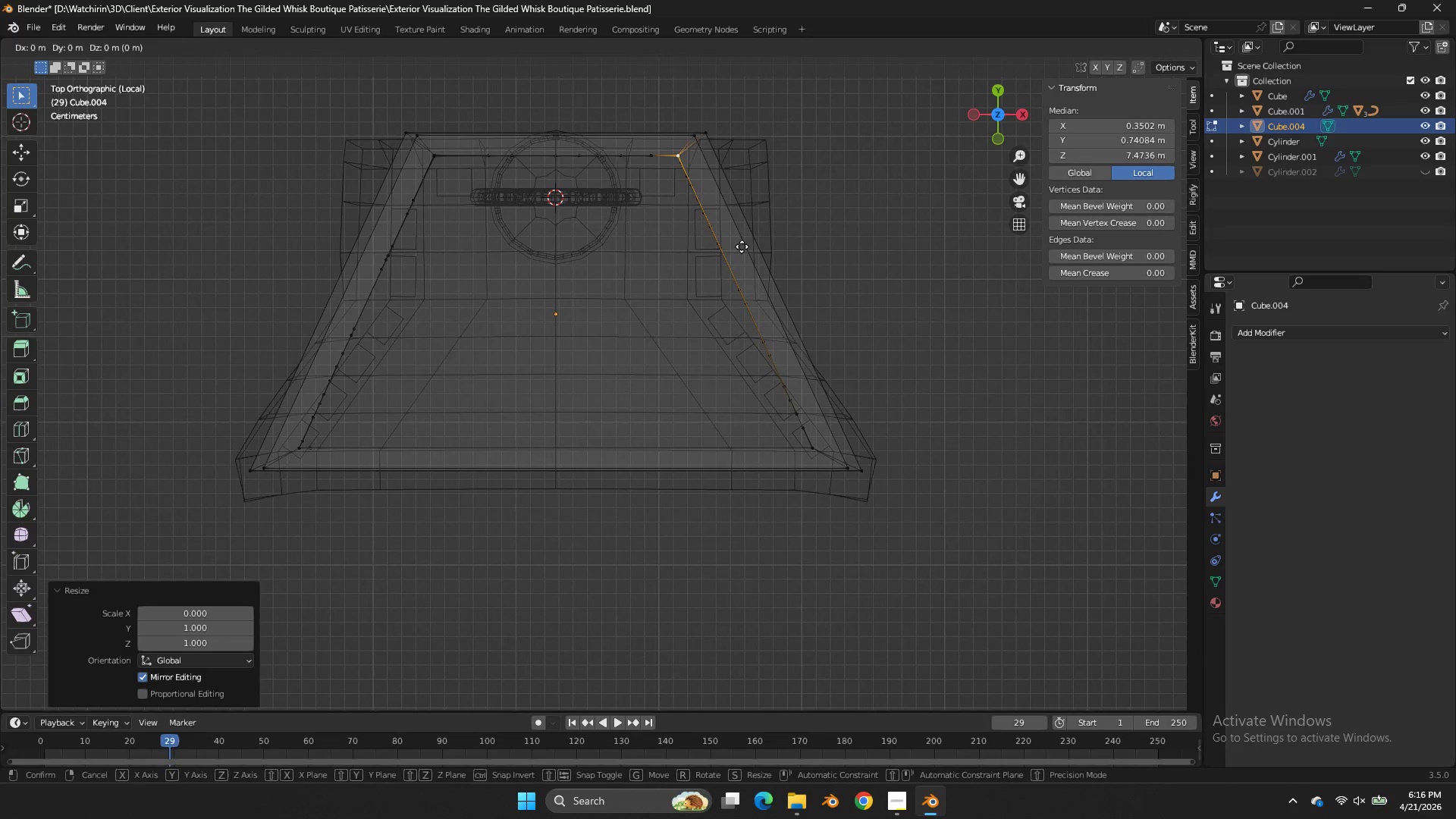 
hold_key(key=ShiftLeft, duration=0.58)
 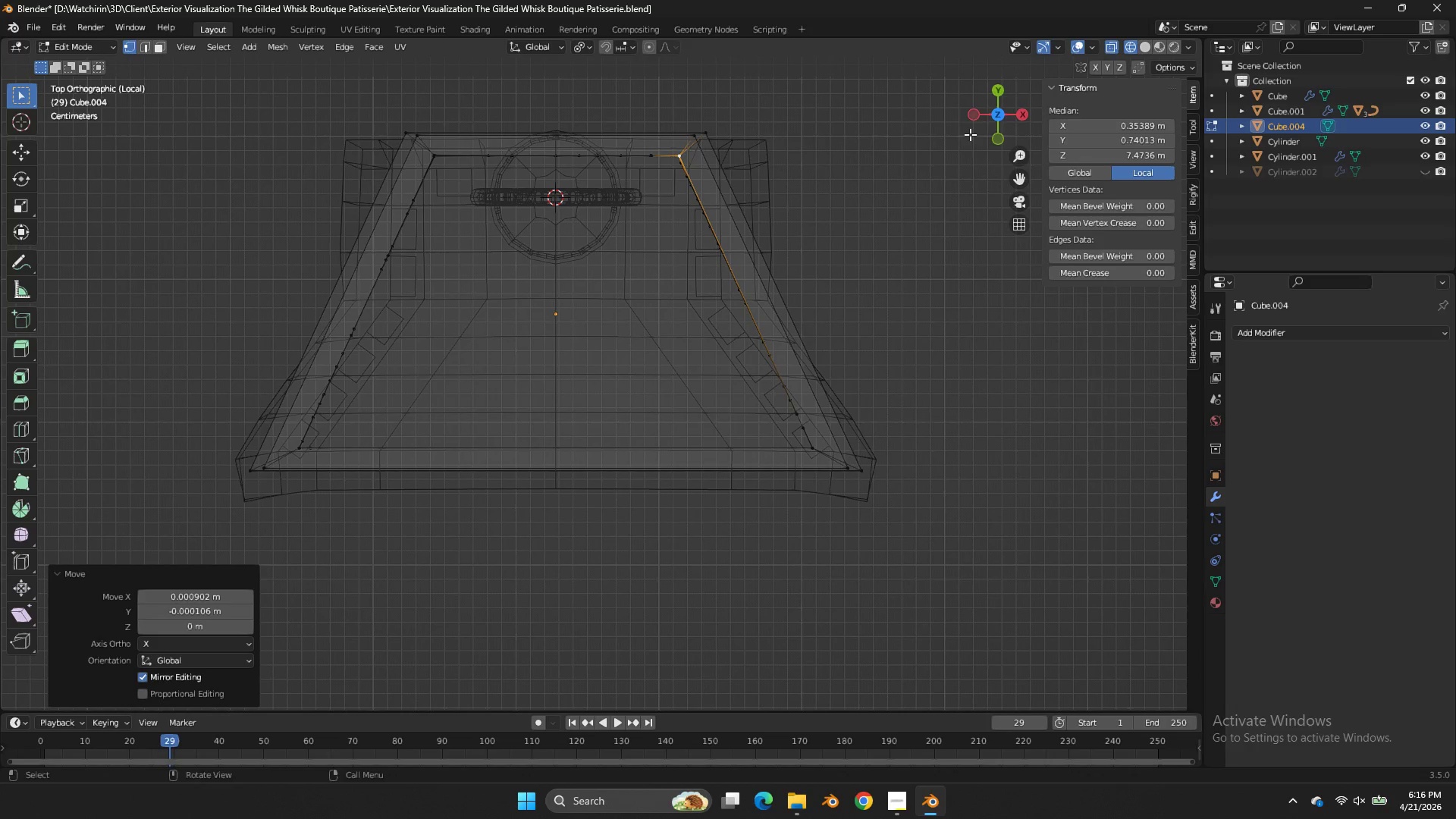 
scroll: coordinate [742, 246], scroll_direction: up, amount: 3.0
 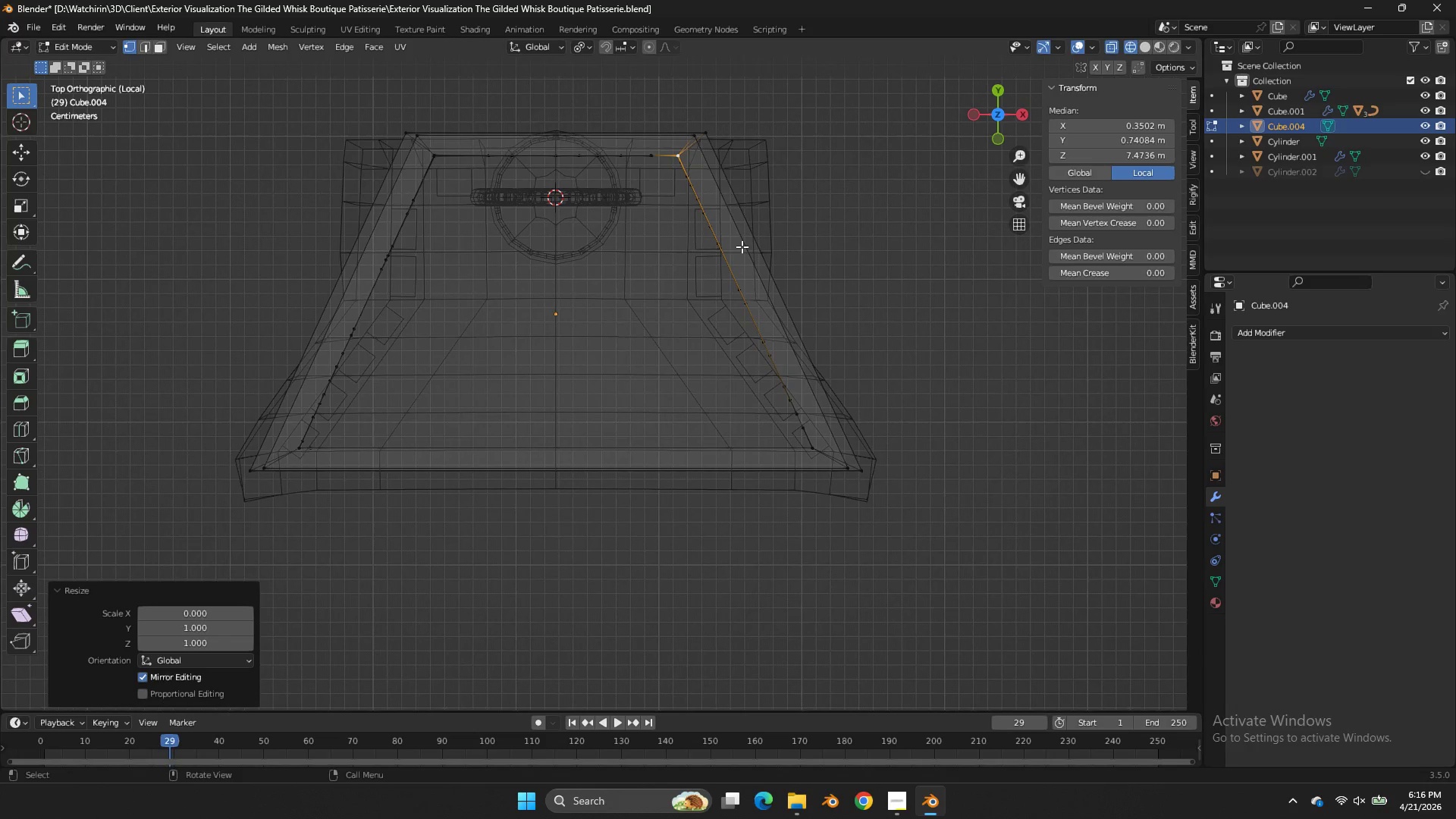 
key(Control+ControlLeft)
 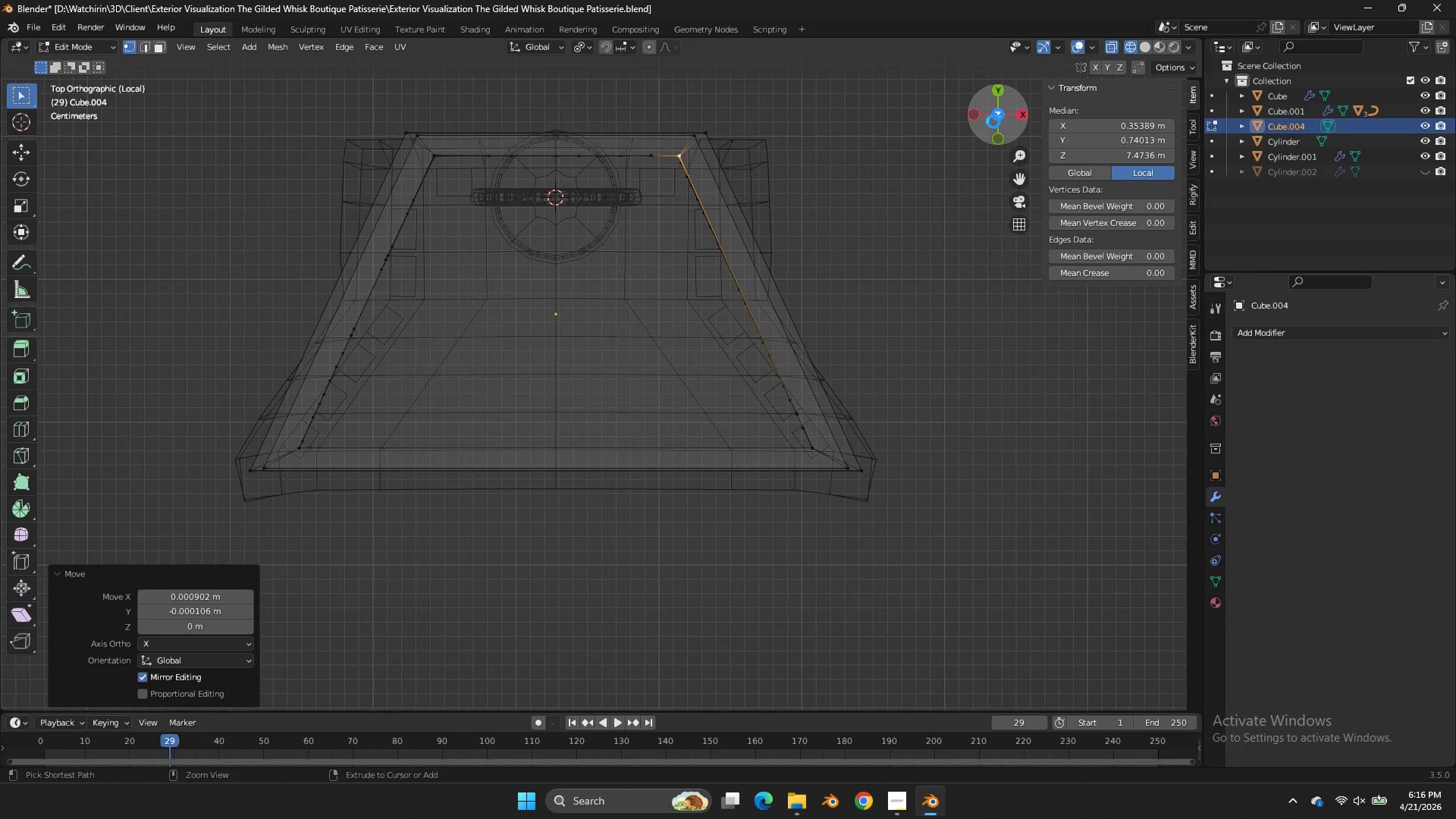 
key(Control+S)
 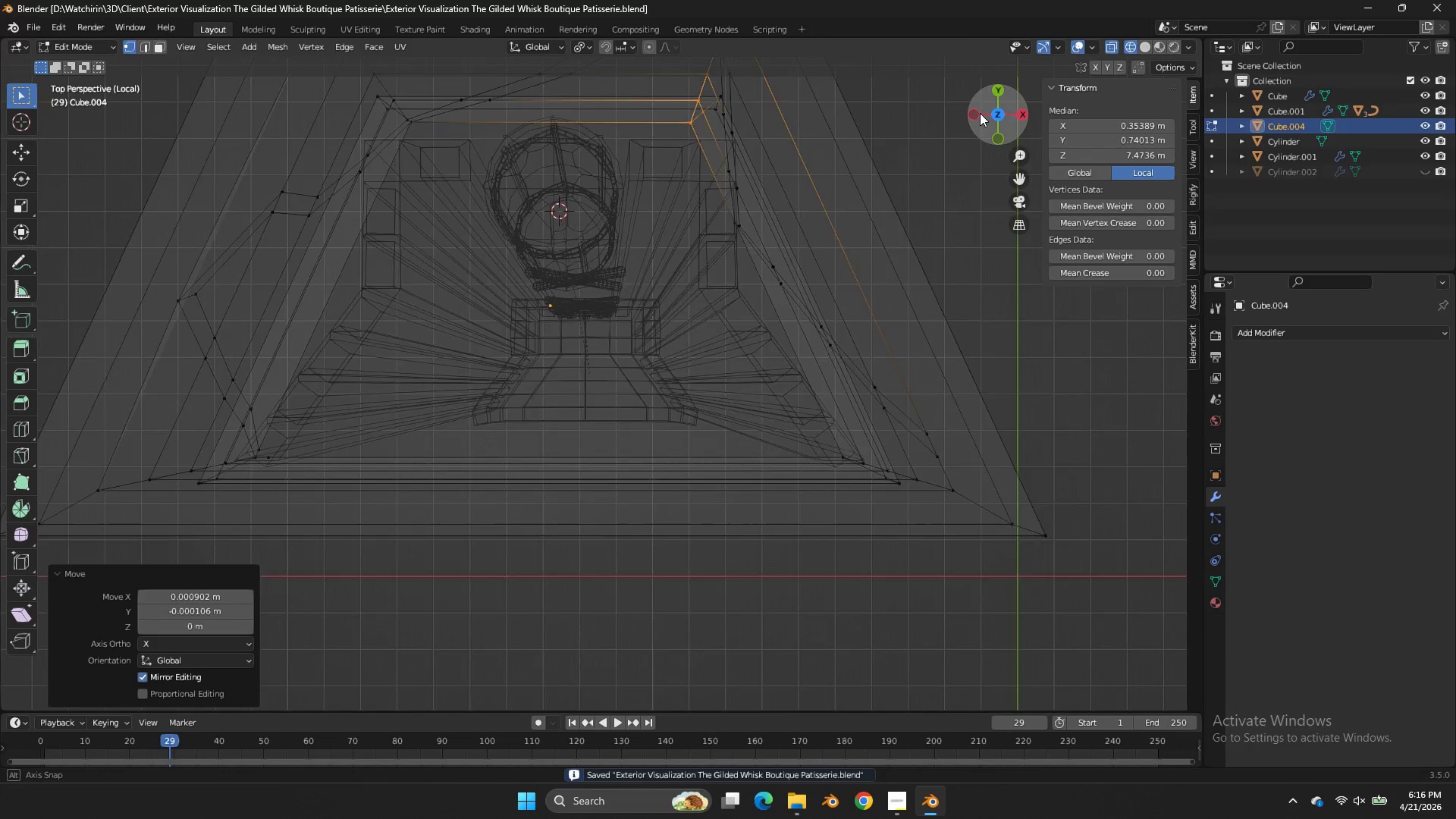 
left_click_drag(start_coordinate=[989, 118], to_coordinate=[612, 611])
 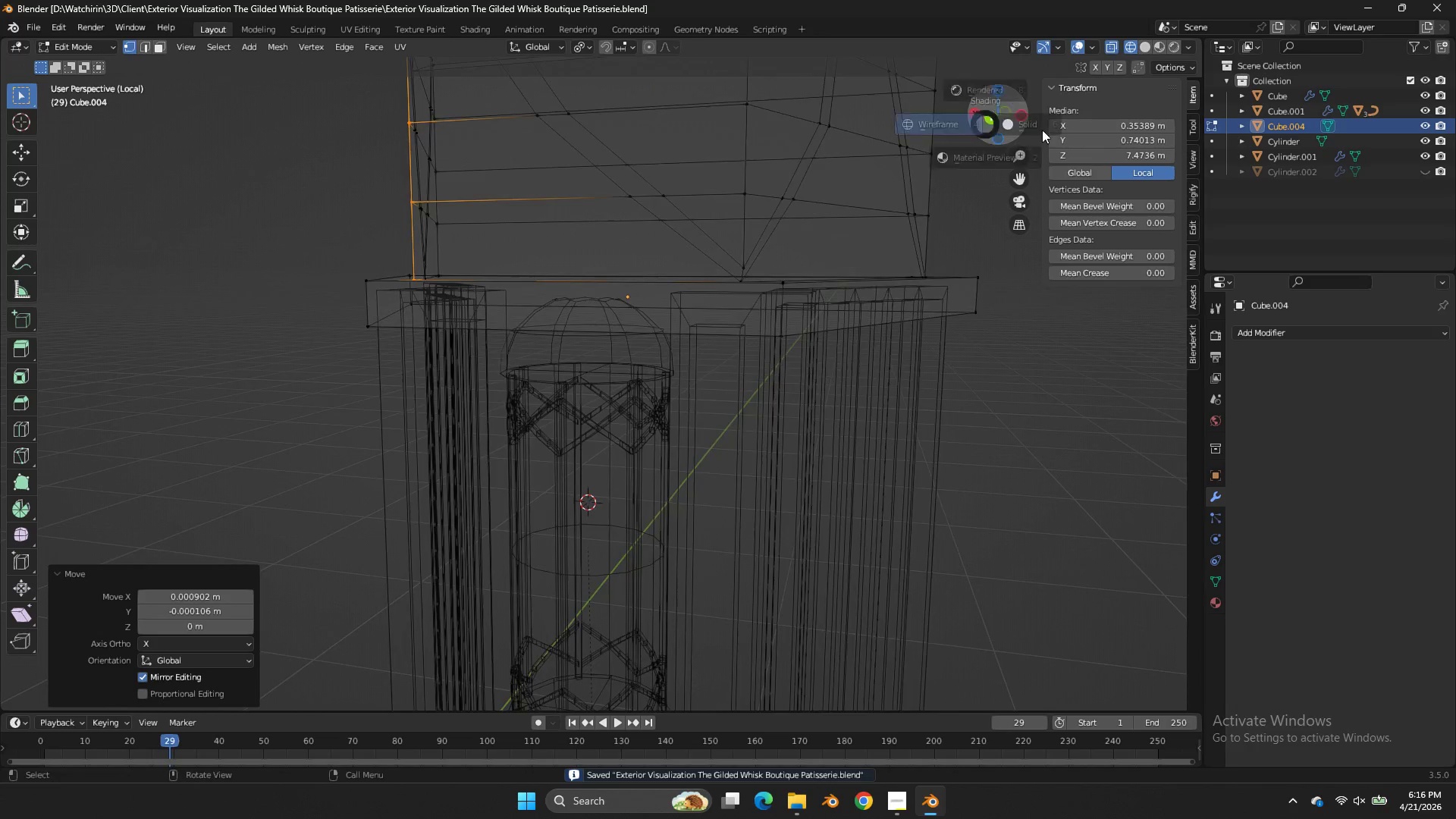 
key(Z)
 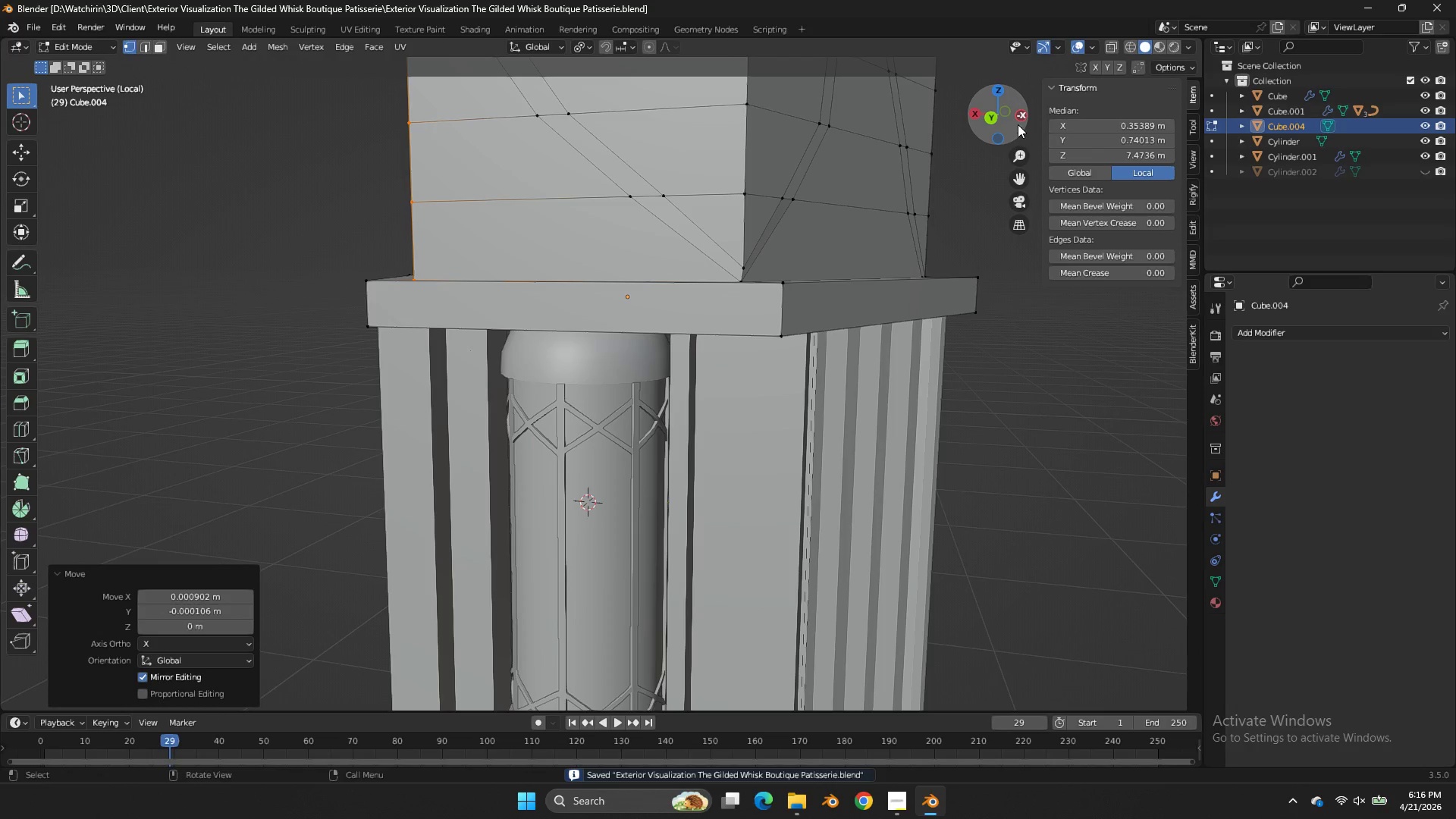 
left_click_drag(start_coordinate=[1021, 125], to_coordinate=[1113, 172])
 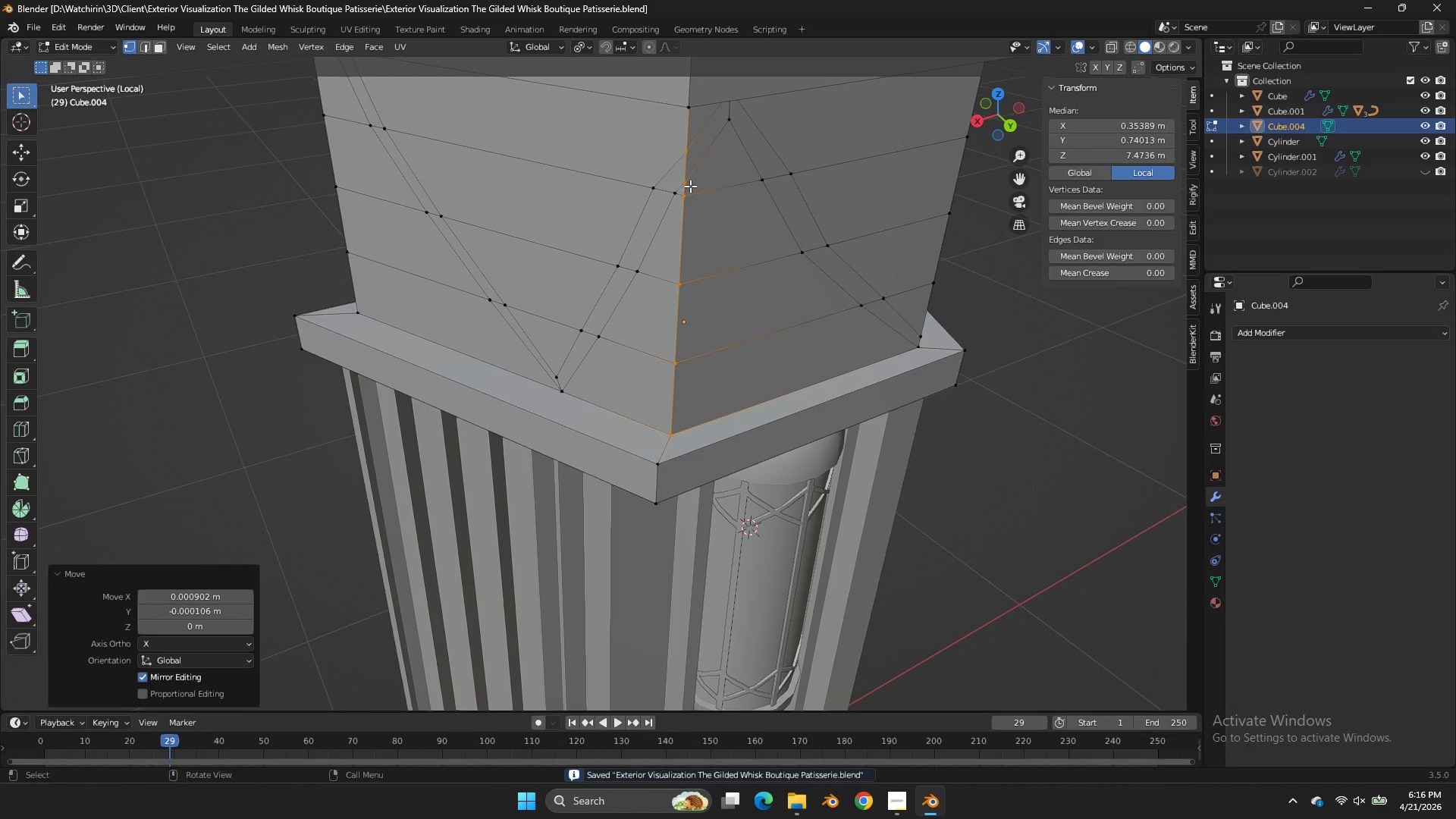 
left_click_drag(start_coordinate=[691, 186], to_coordinate=[667, 206])
 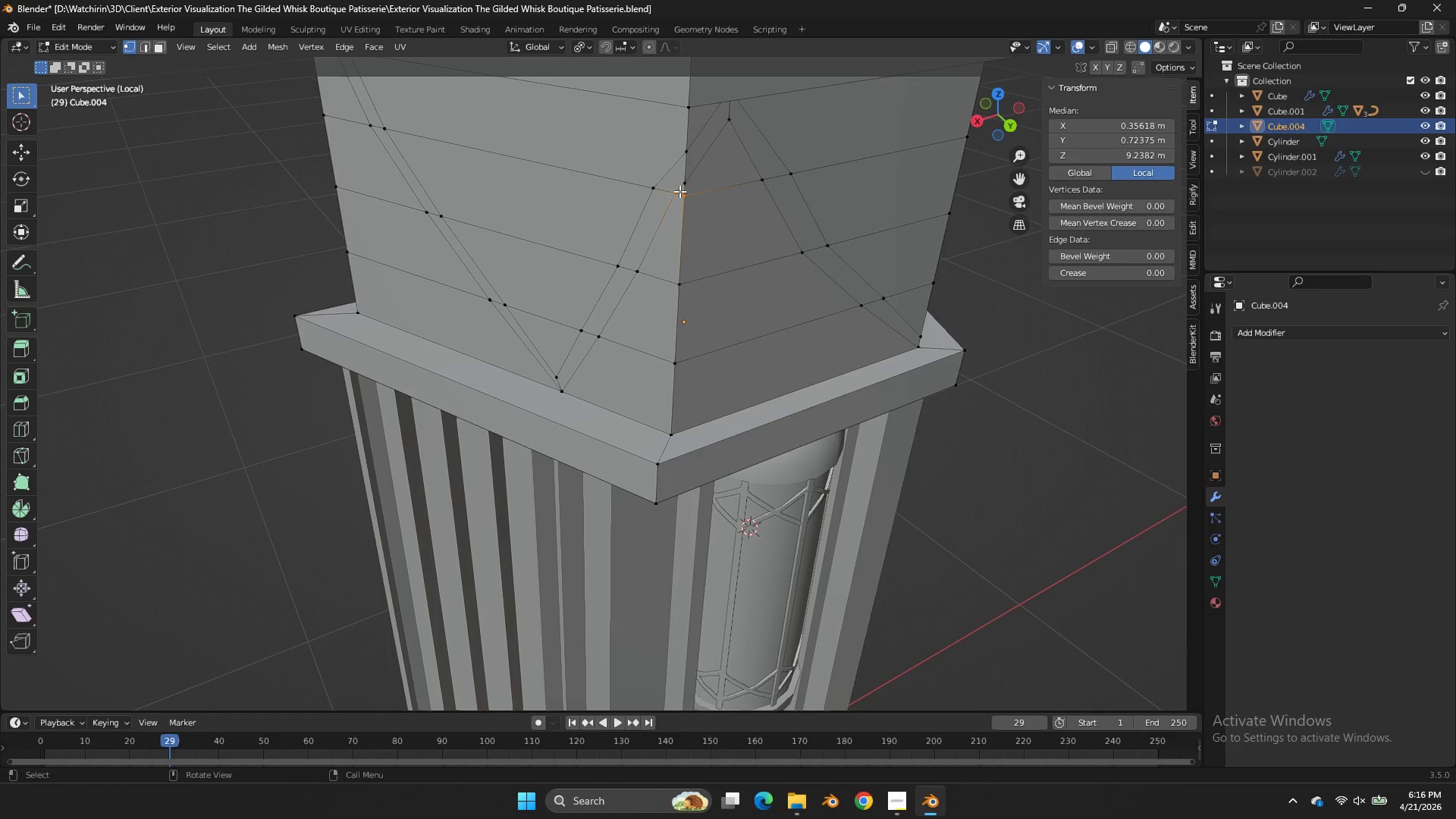 
left_click([676, 191])
 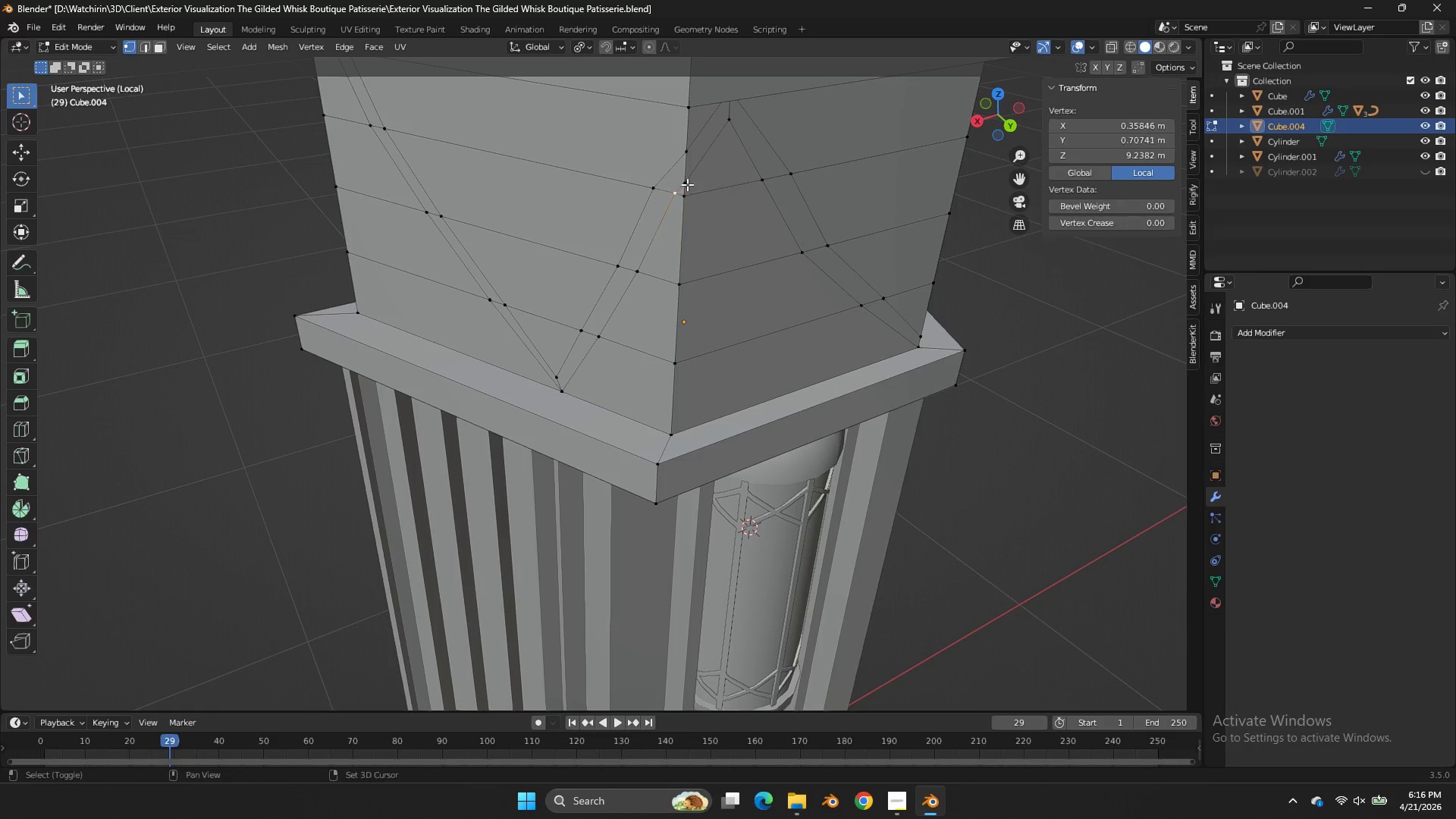 
hold_key(key=ShiftLeft, duration=0.62)
double_click([687, 184])
 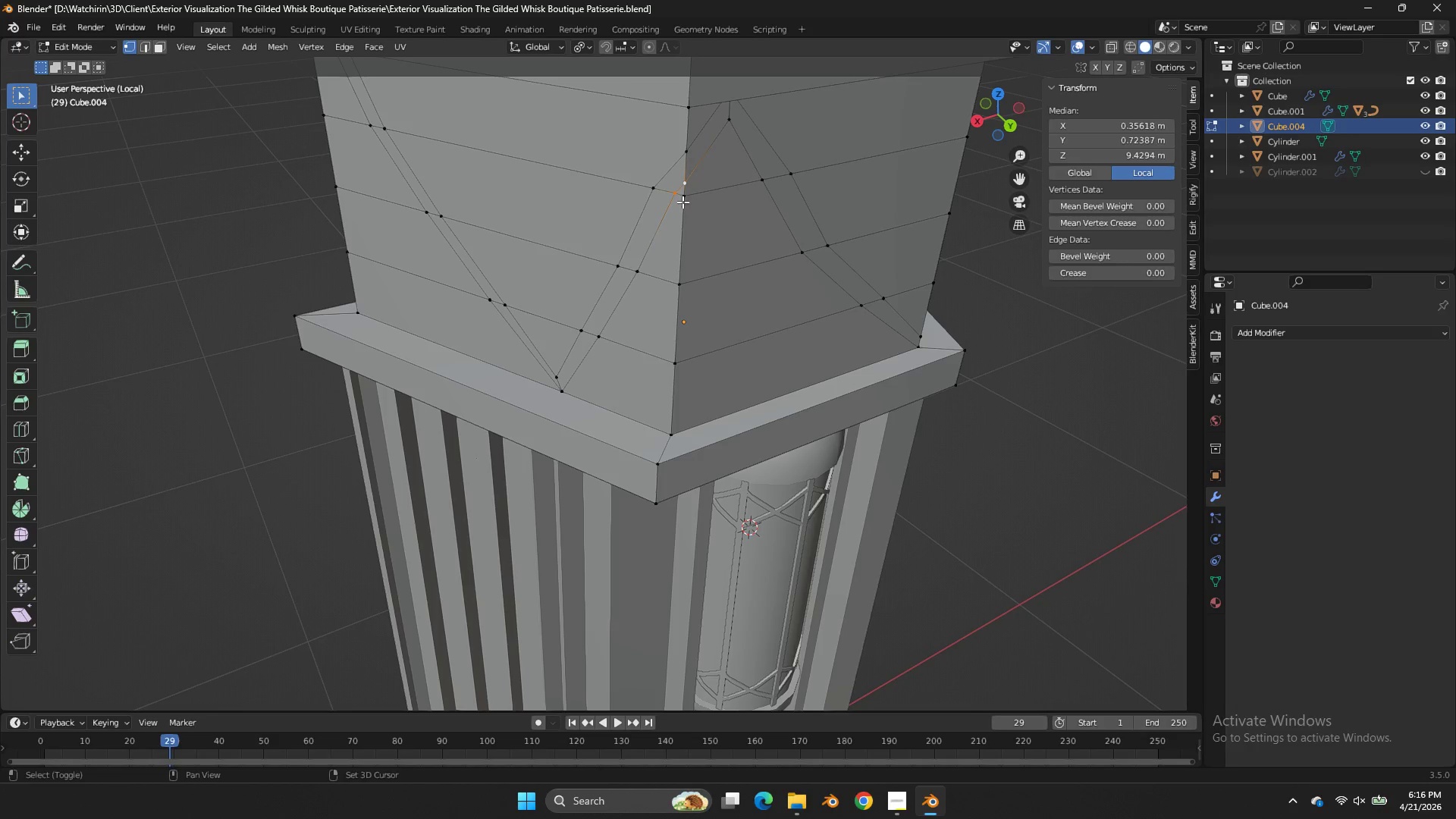 
triple_click([682, 203])
 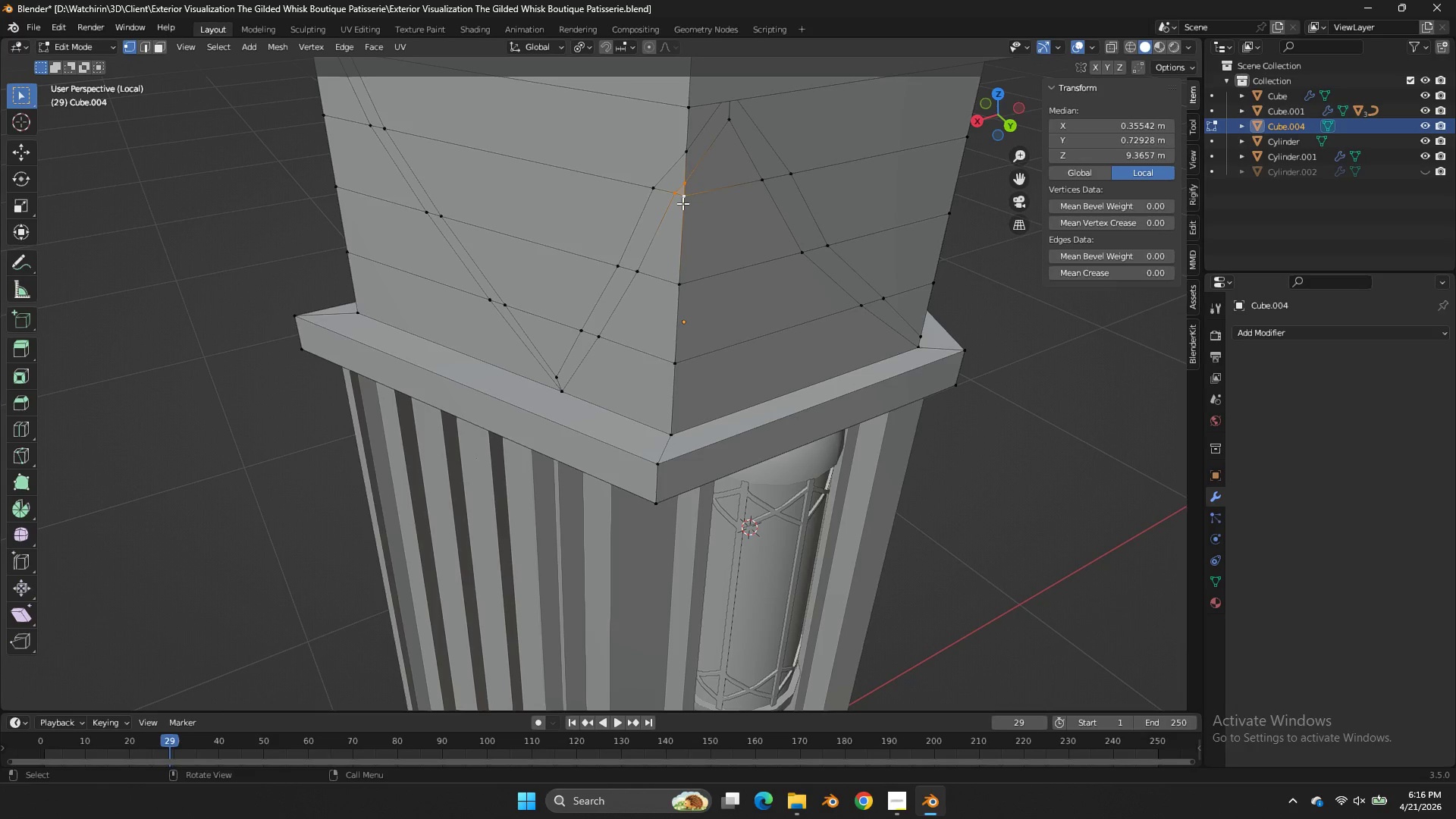 
key(M)
 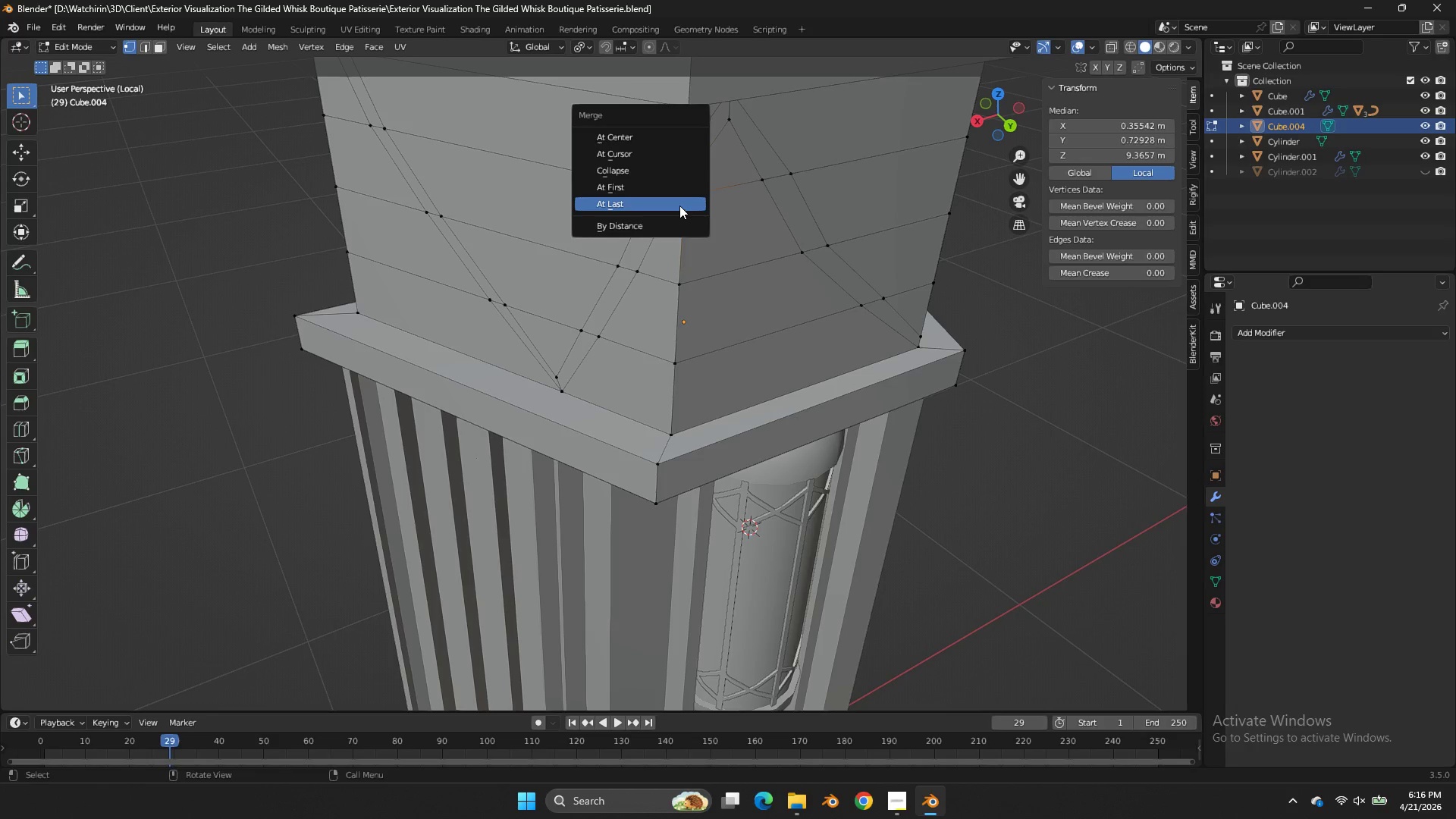 
left_click([679, 206])
 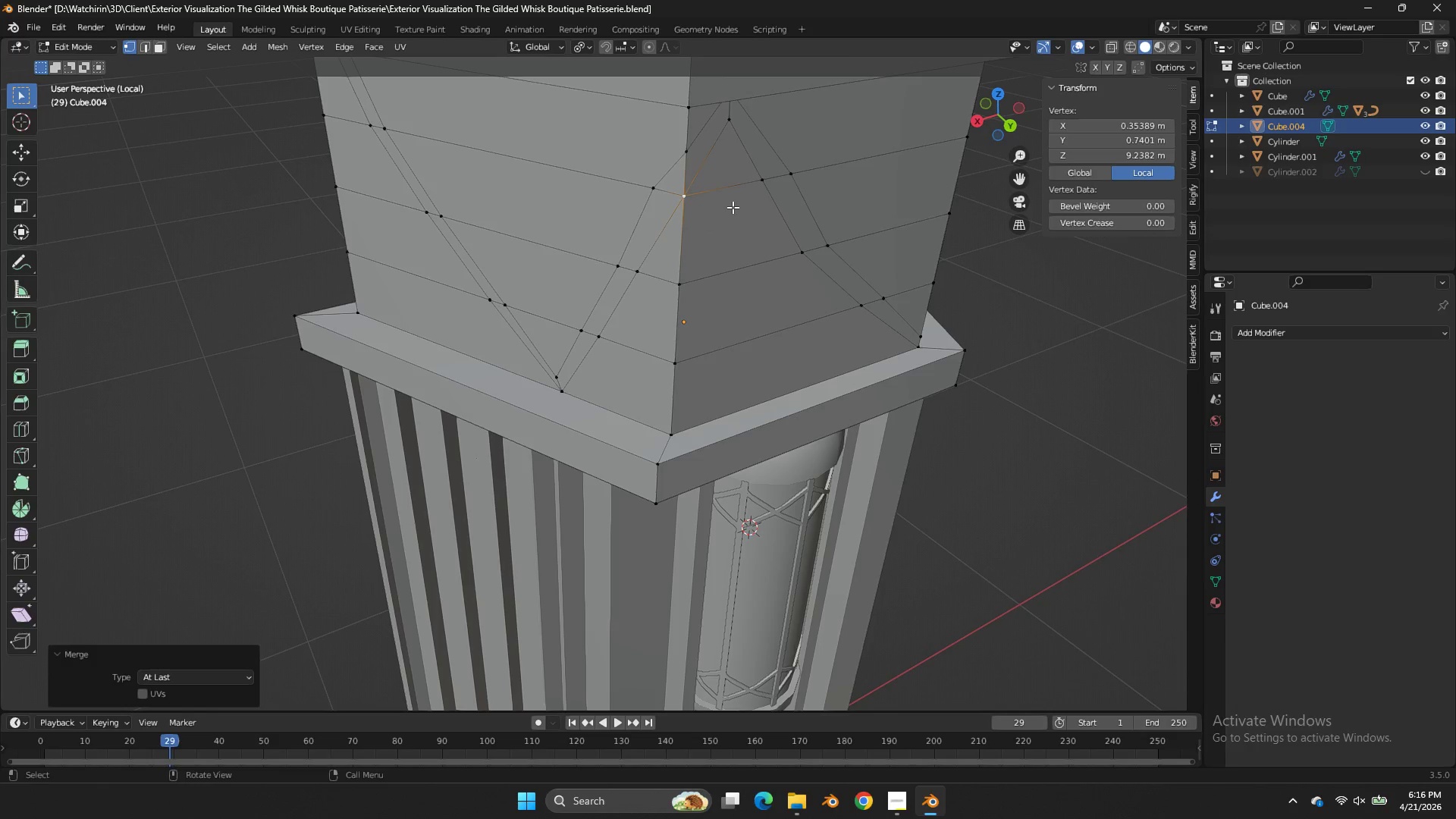 
key(Tab)
 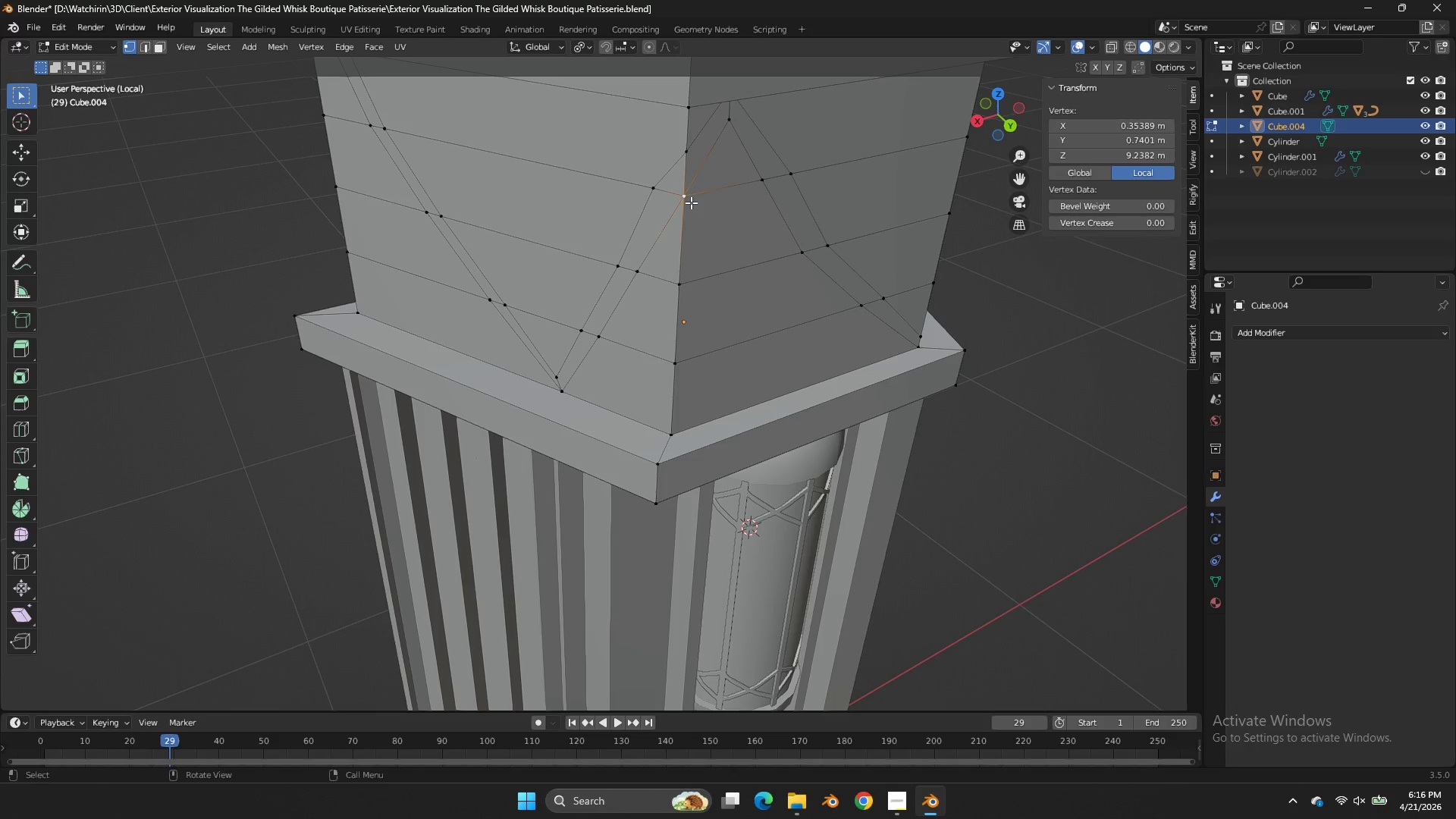 
key(Tab)
 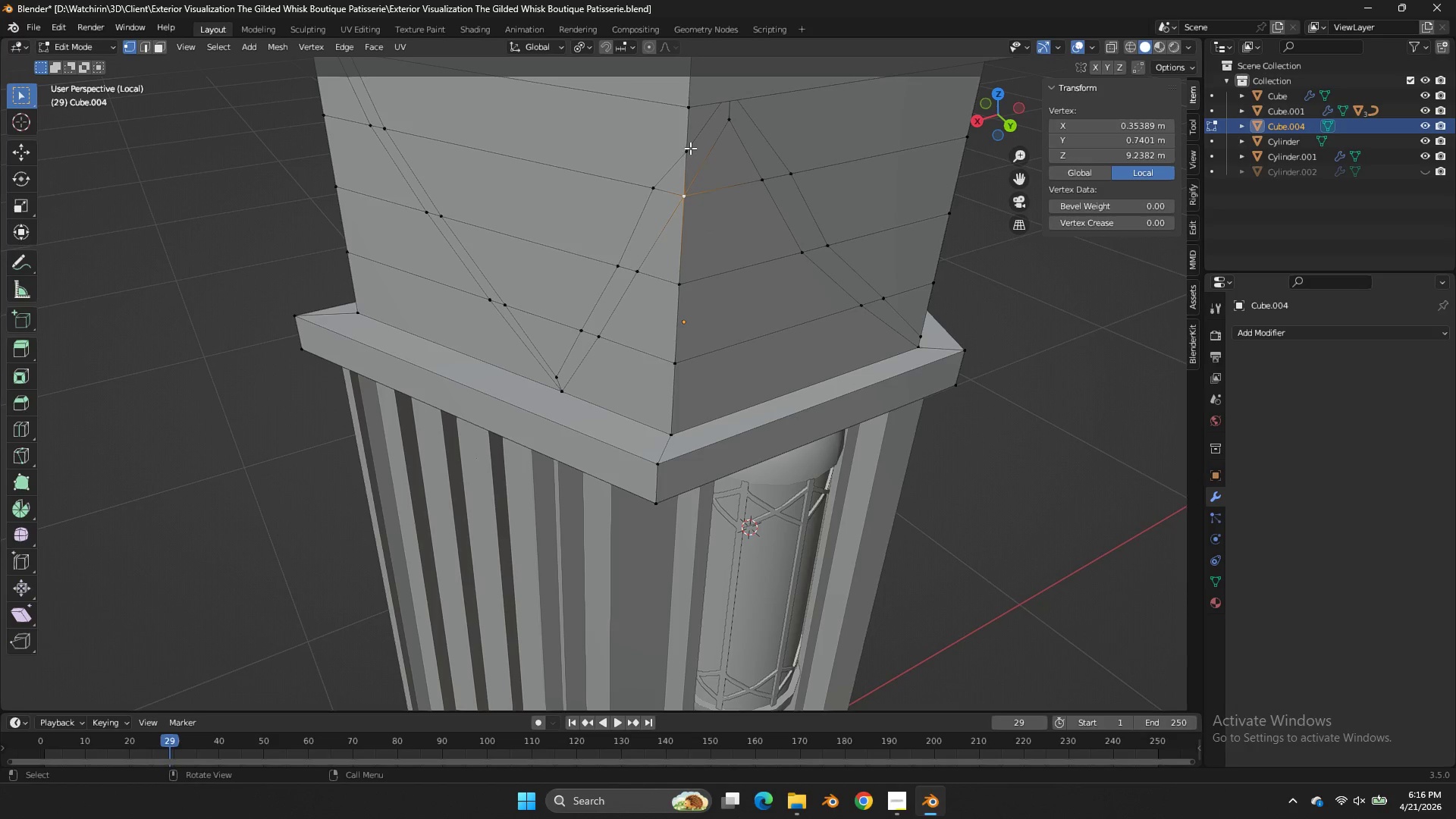 
hold_key(key=AltLeft, duration=0.69)
left_click([682, 153])
 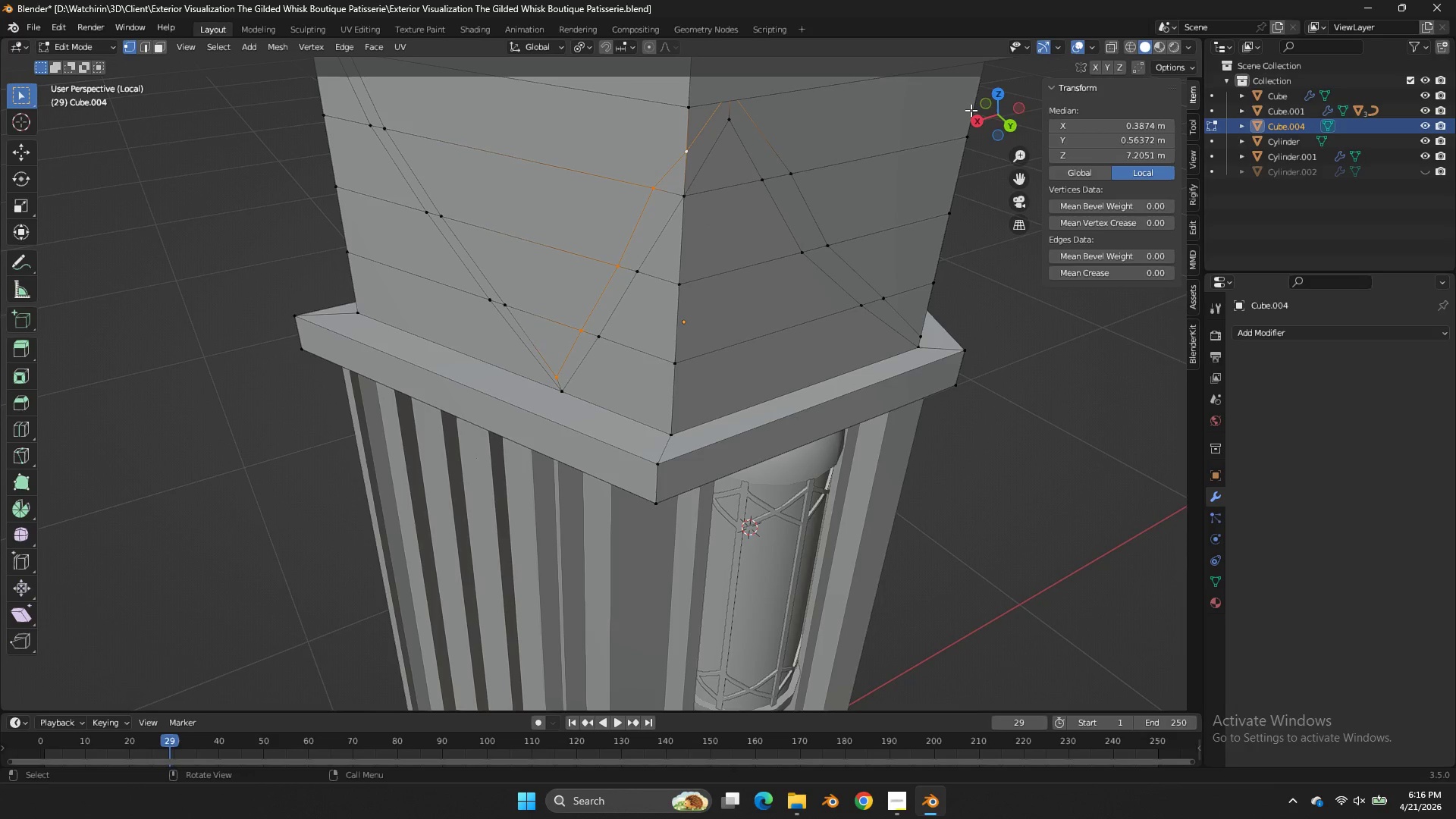 
left_click_drag(start_coordinate=[990, 121], to_coordinate=[1018, 89])
 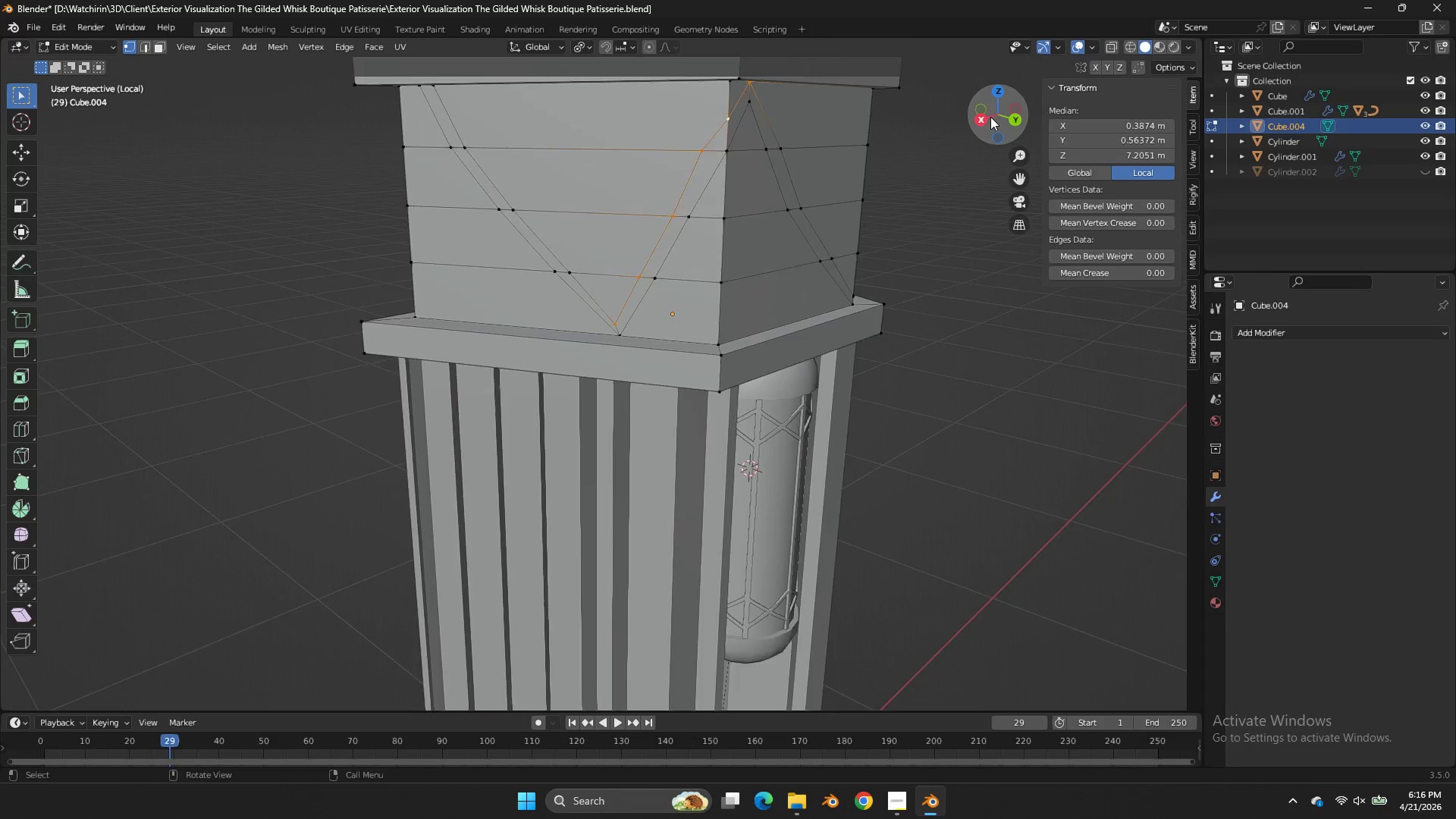 
scroll: coordinate [990, 117], scroll_direction: down, amount: 2.0
 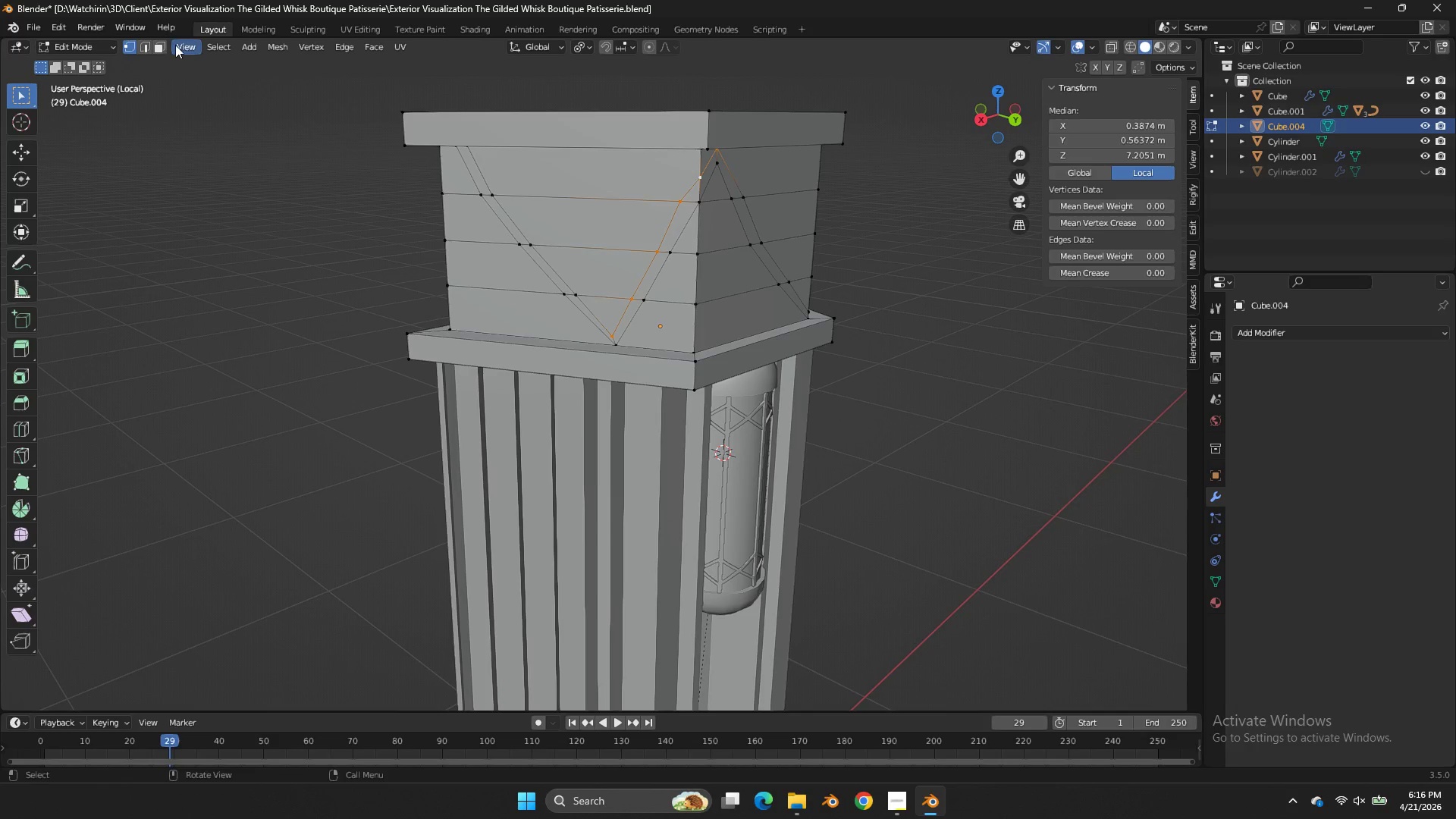 
left_click([160, 44])
 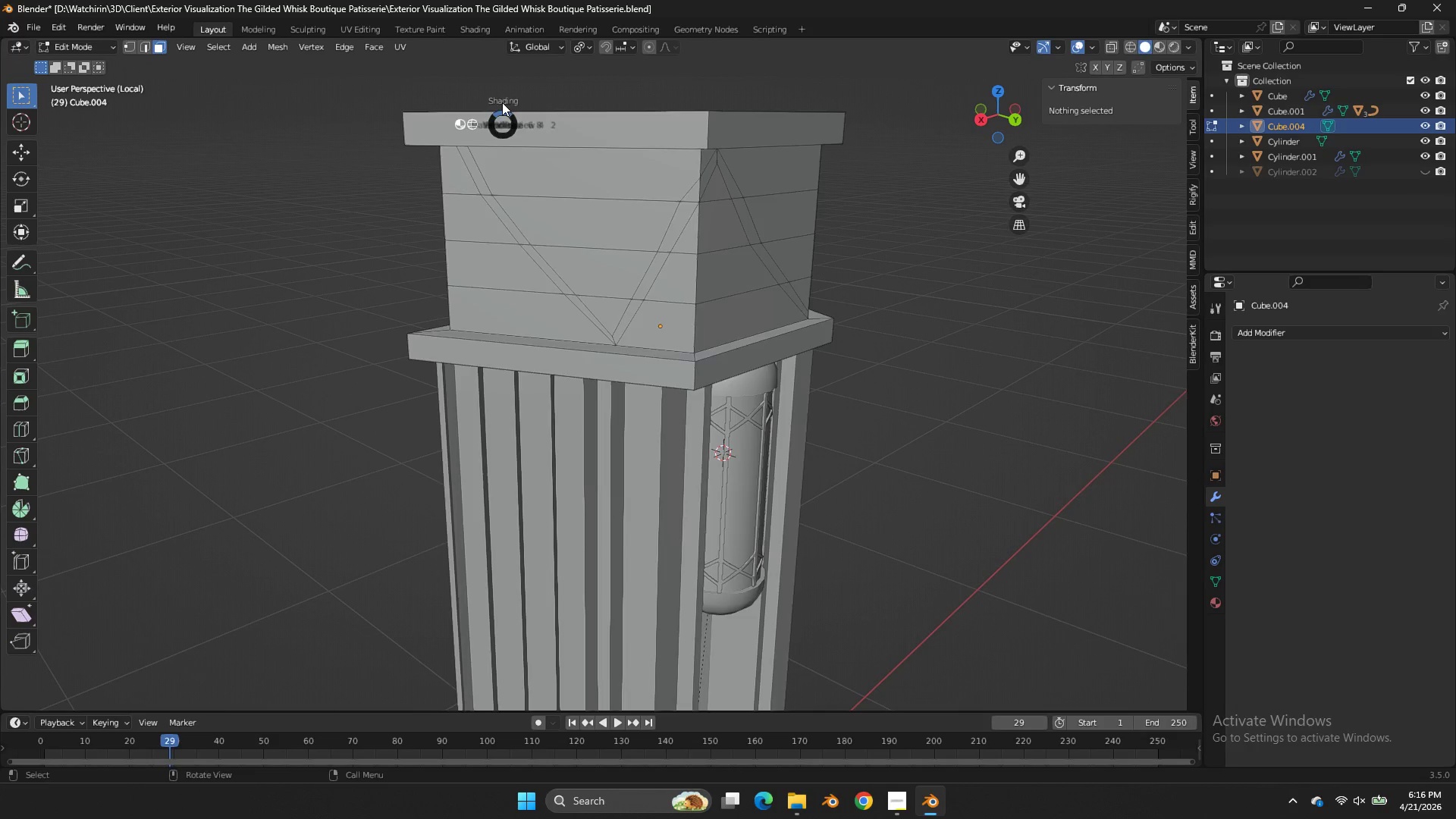 
key(Z)
 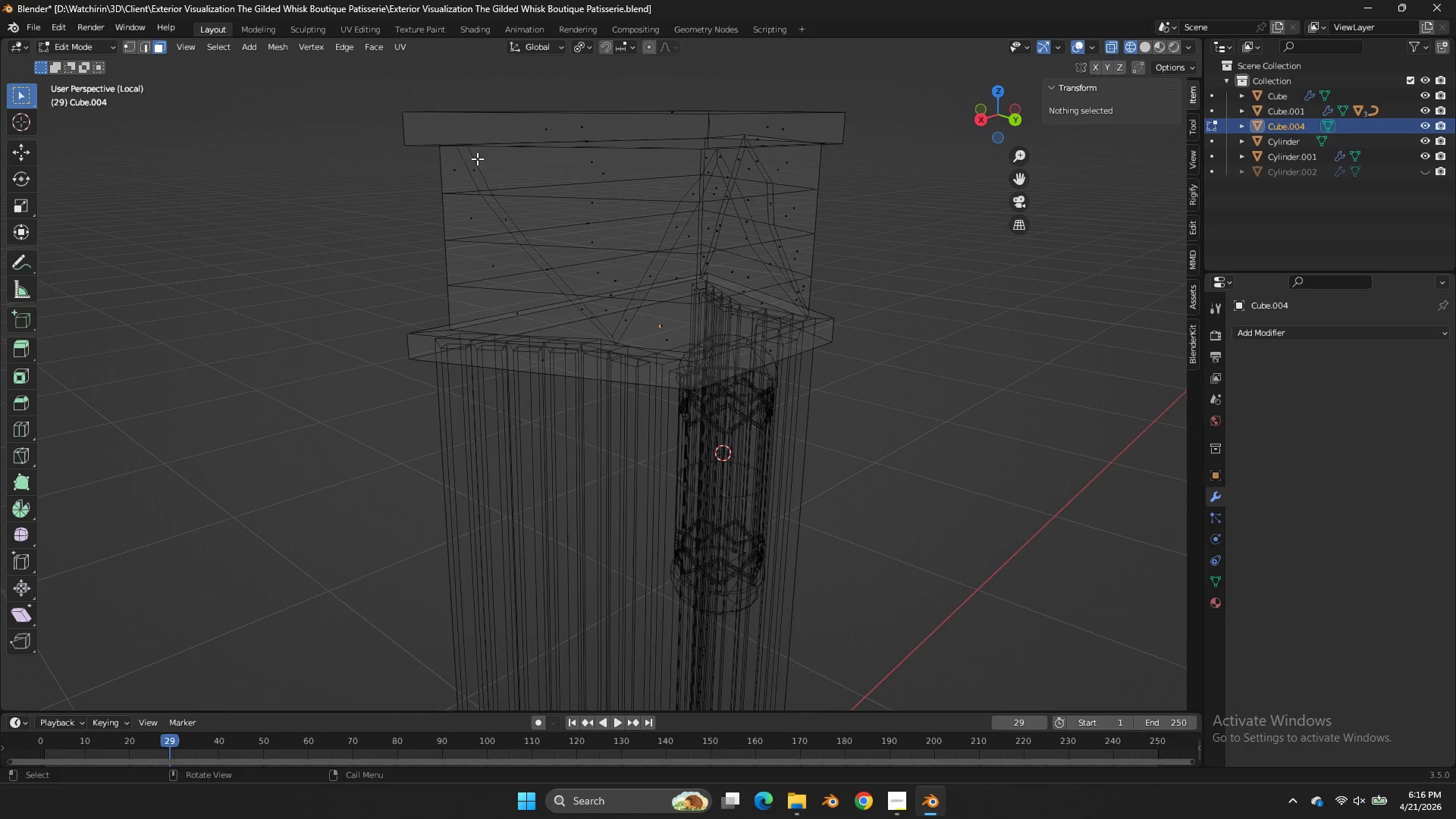 
hold_key(key=AltLeft, duration=1.34)
left_click([483, 193])
 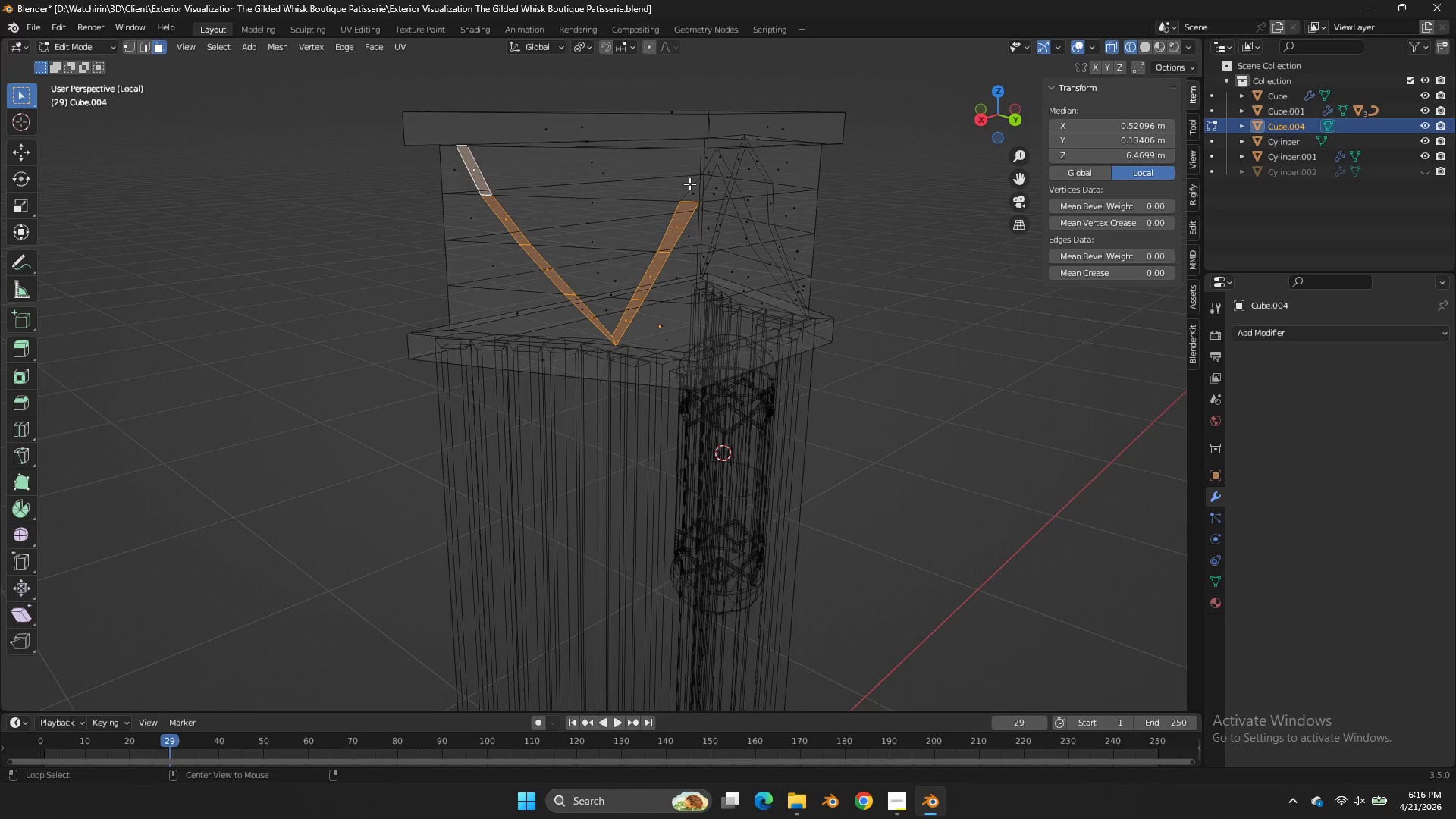 
key(Shift+ShiftLeft)
 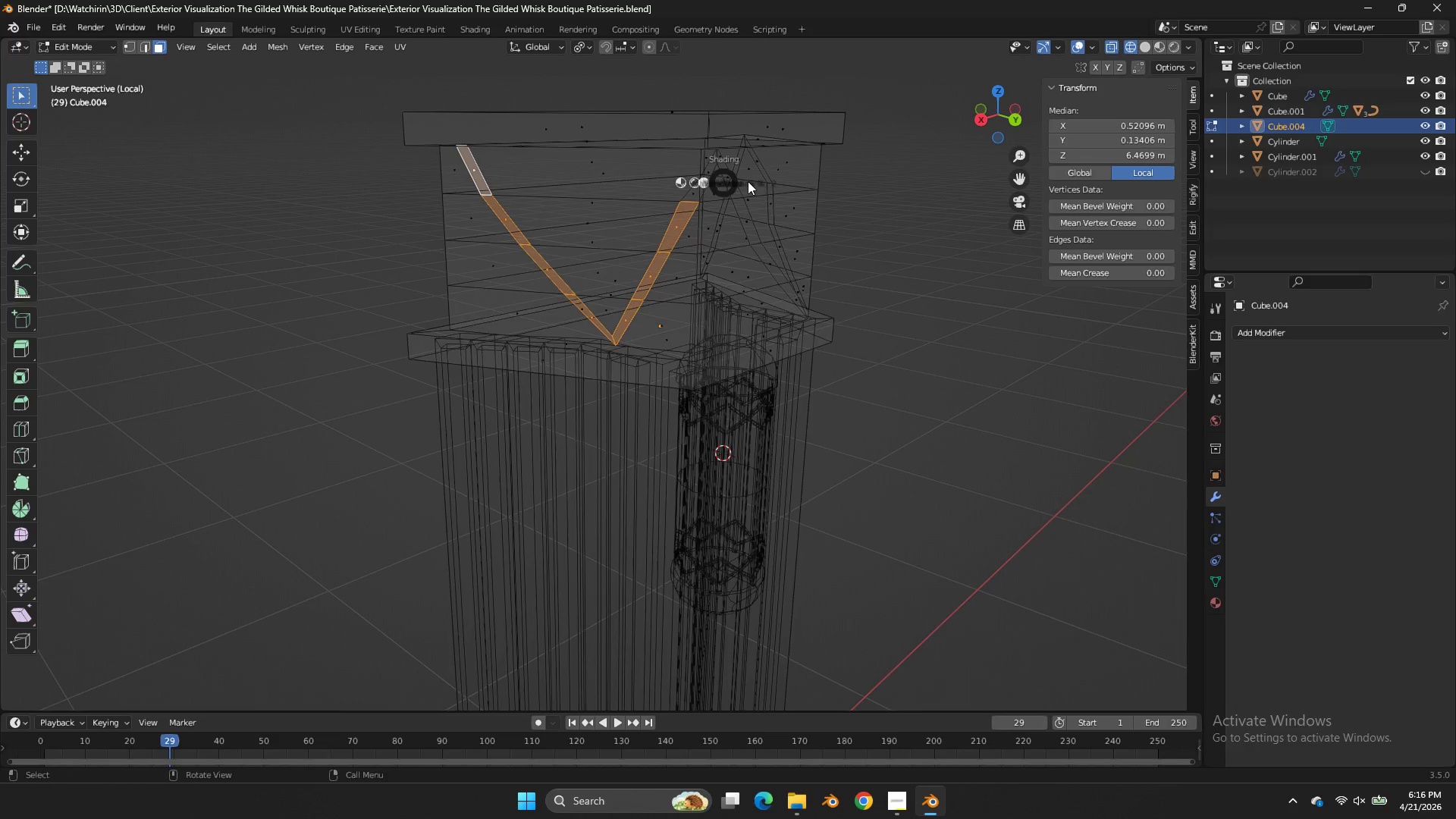 
key(Z)
 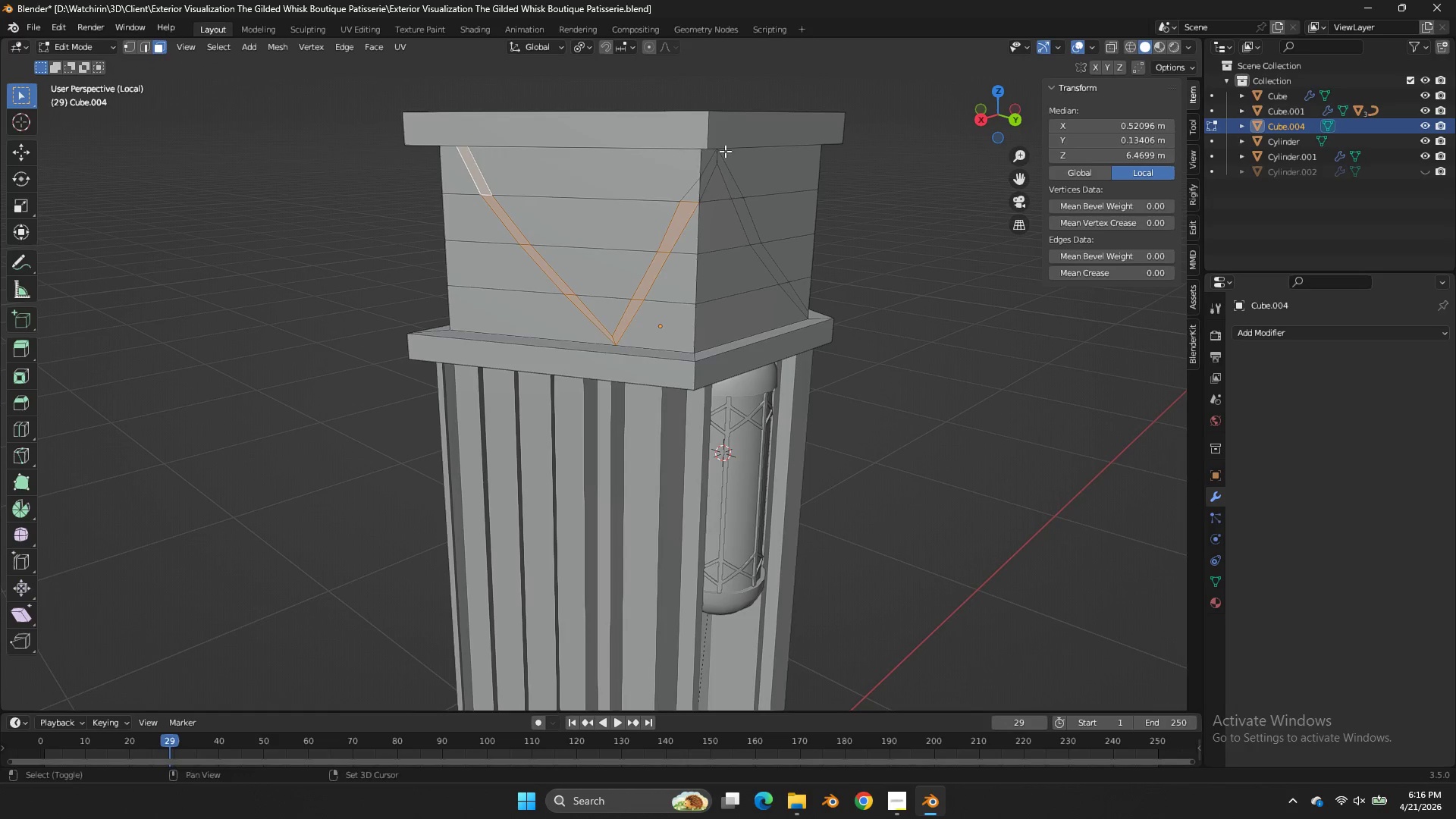 
hold_key(key=ShiftLeft, duration=2.05)
hold_key(key=AltLeft, duration=1.39)
left_click([717, 158])
 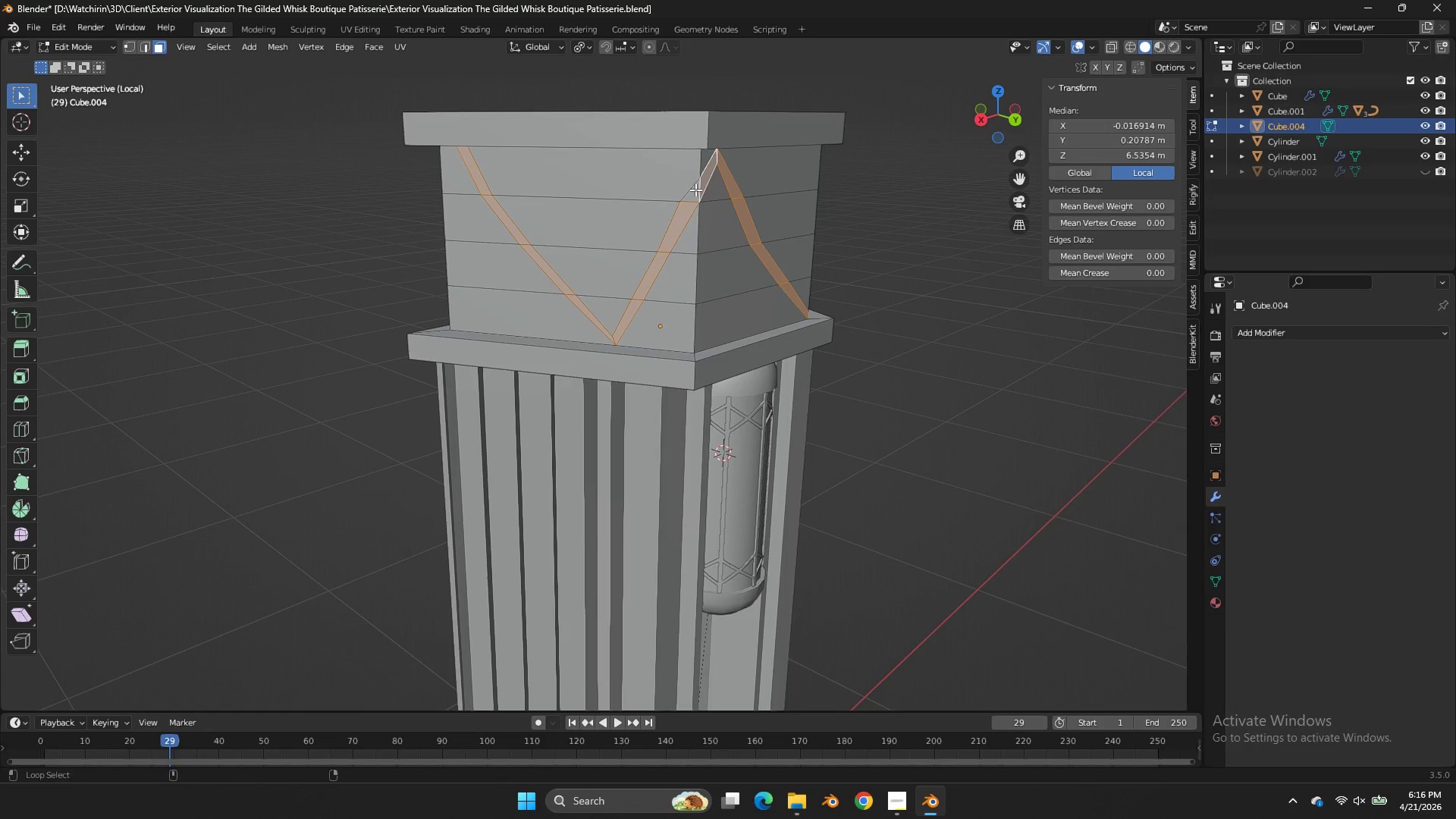 
left_click([694, 191])
 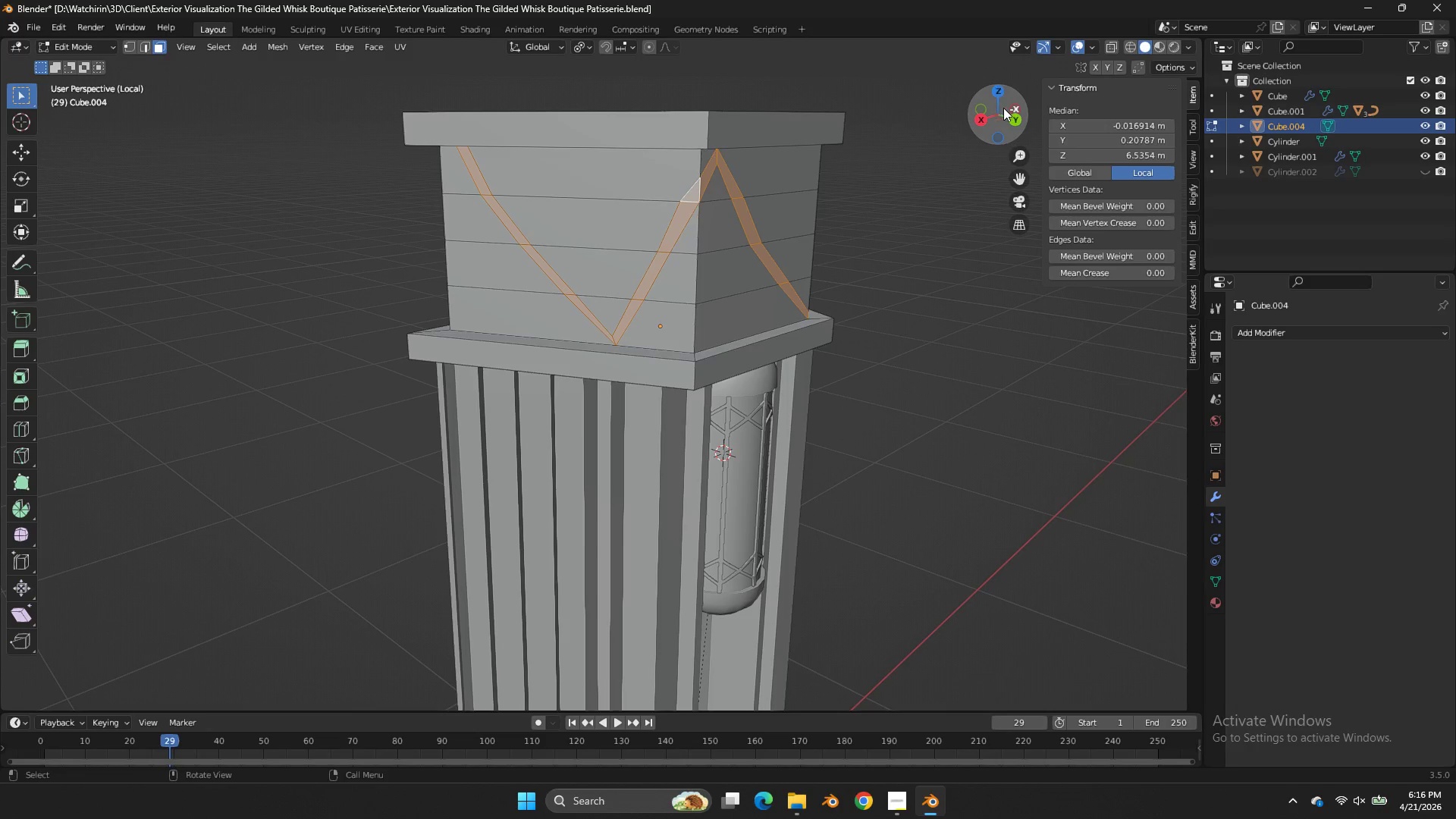 
left_click_drag(start_coordinate=[1005, 108], to_coordinate=[698, 114])
 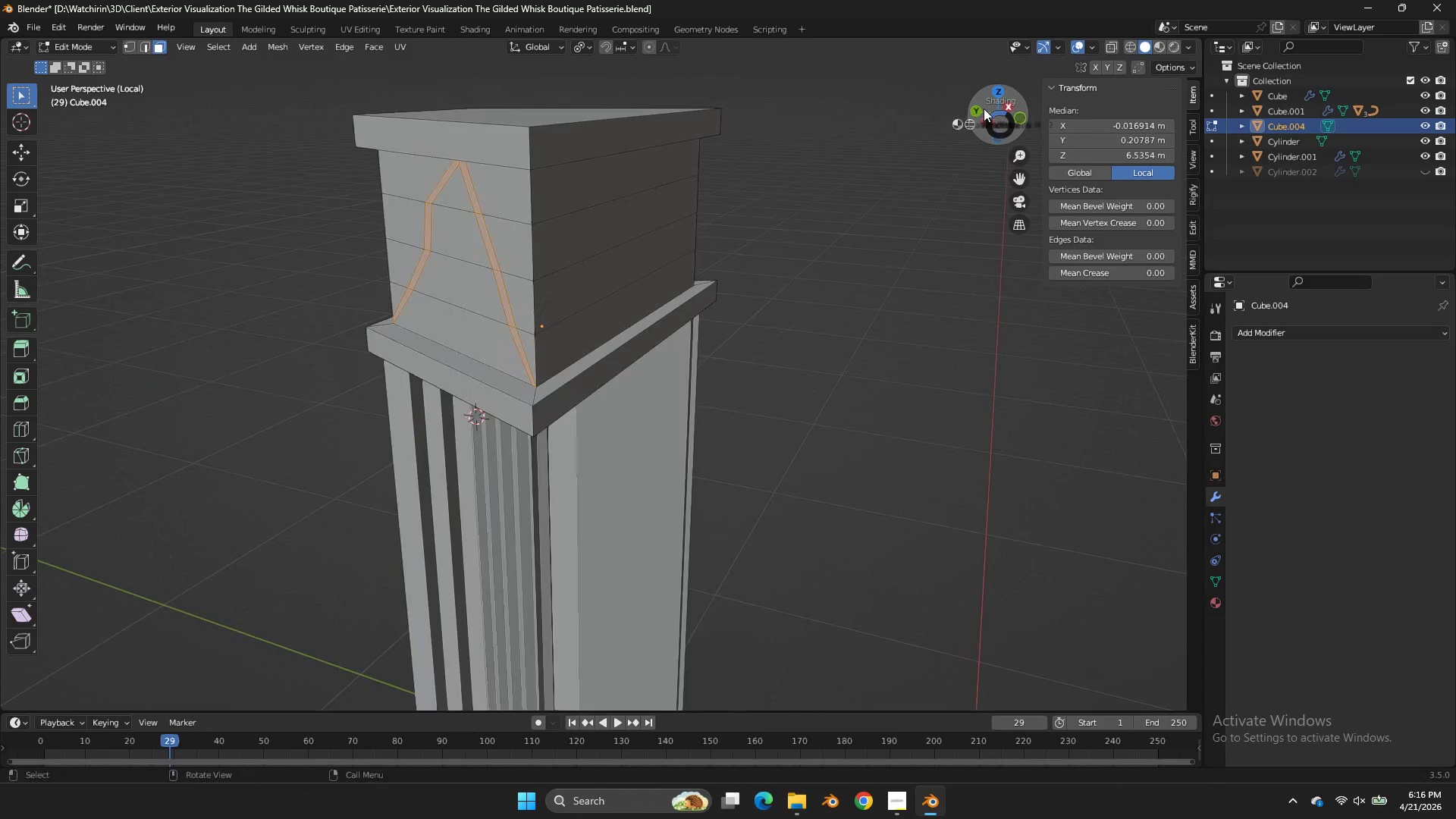 
key(Z)
 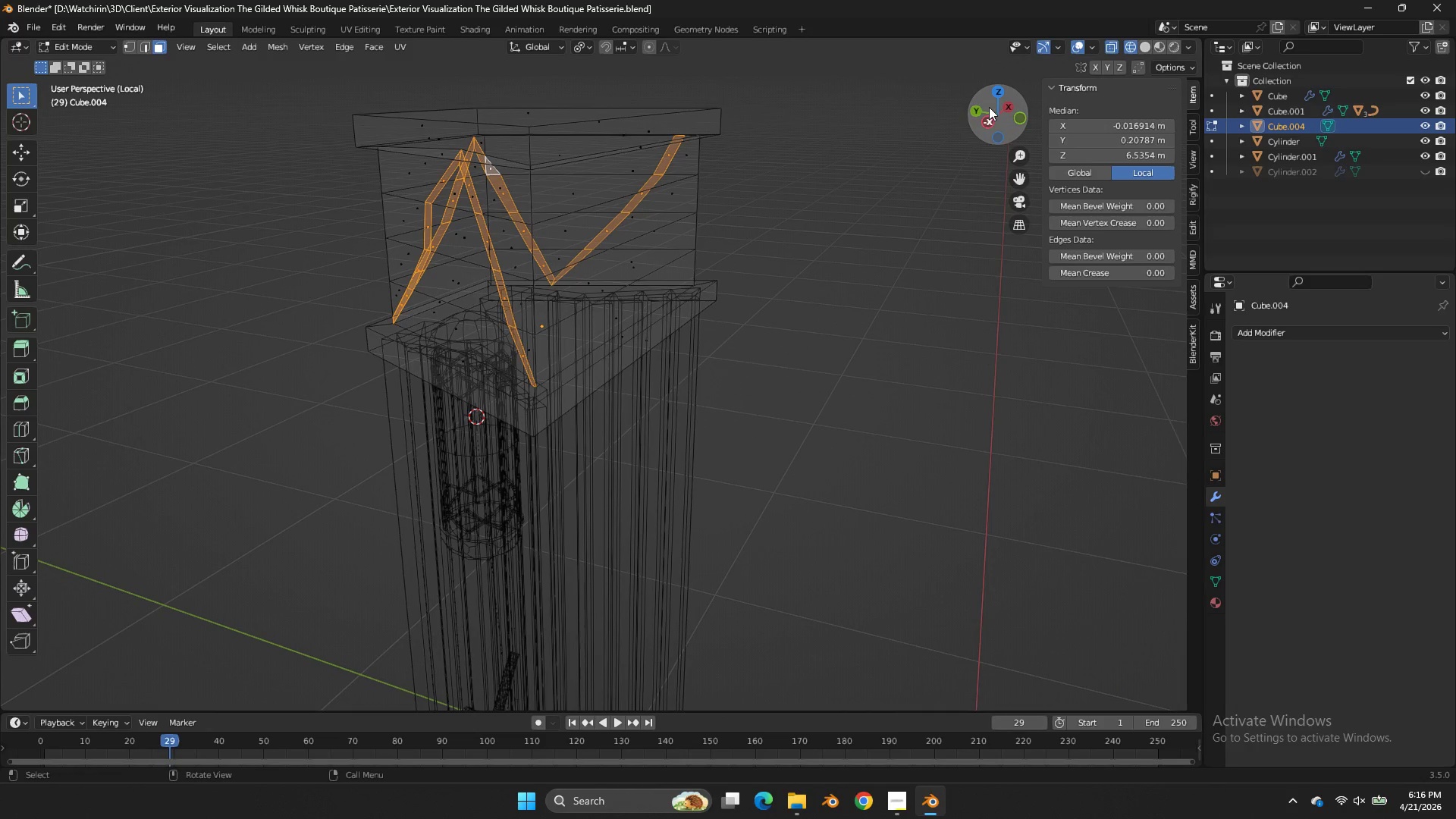 
left_click_drag(start_coordinate=[987, 104], to_coordinate=[19, 107])
 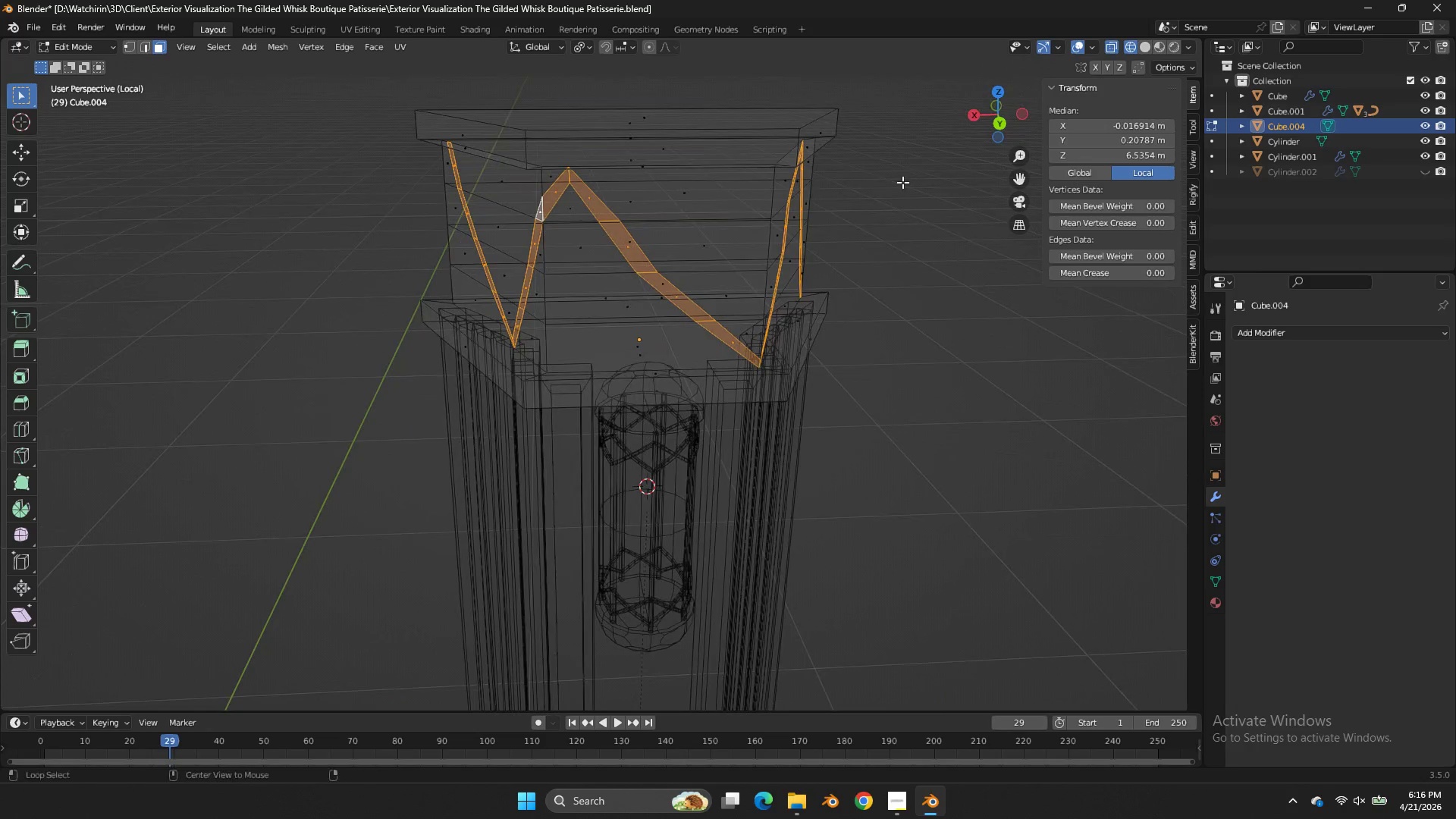 
key(Alt+AltLeft)
 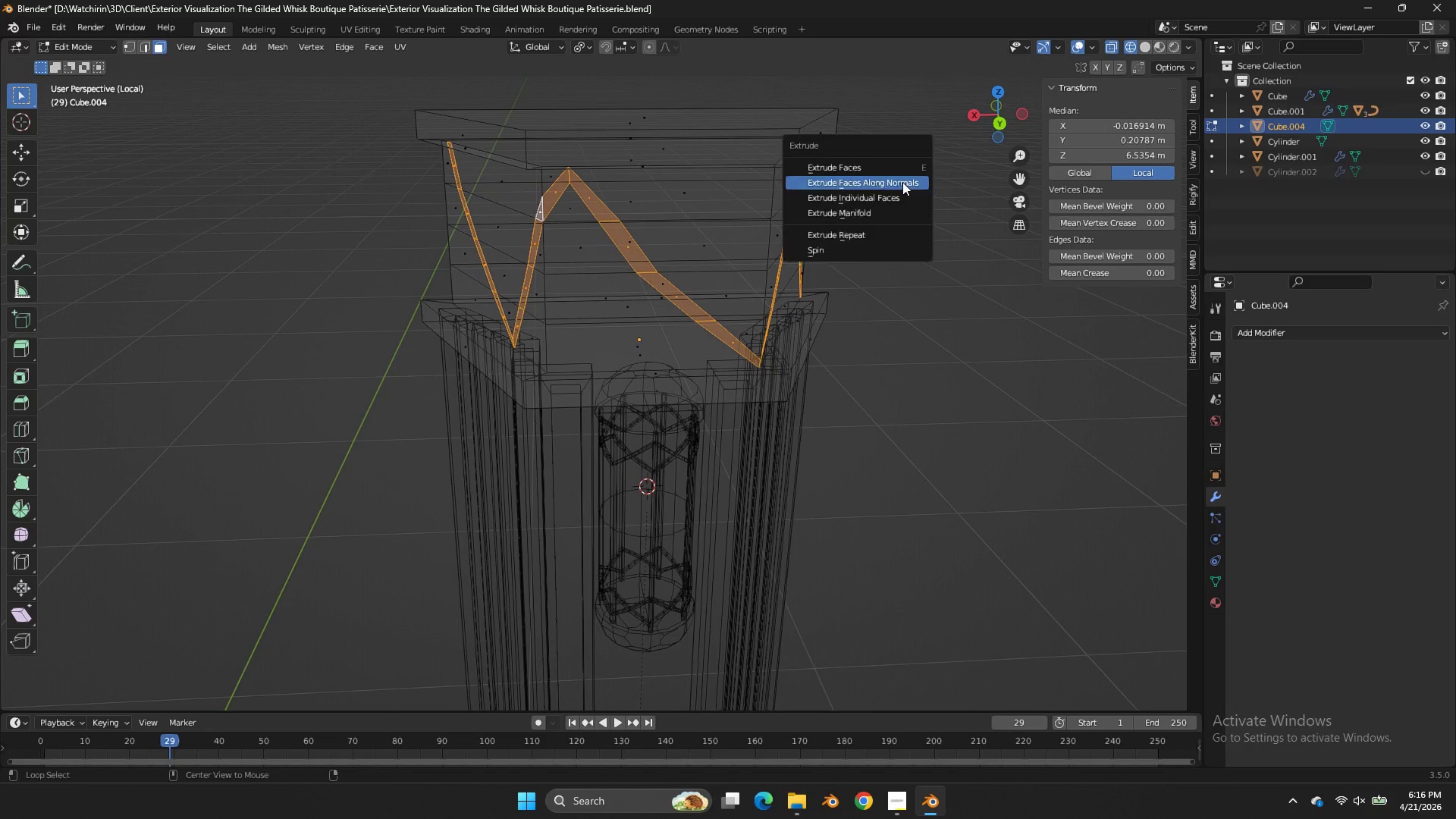 
key(Alt+E)
 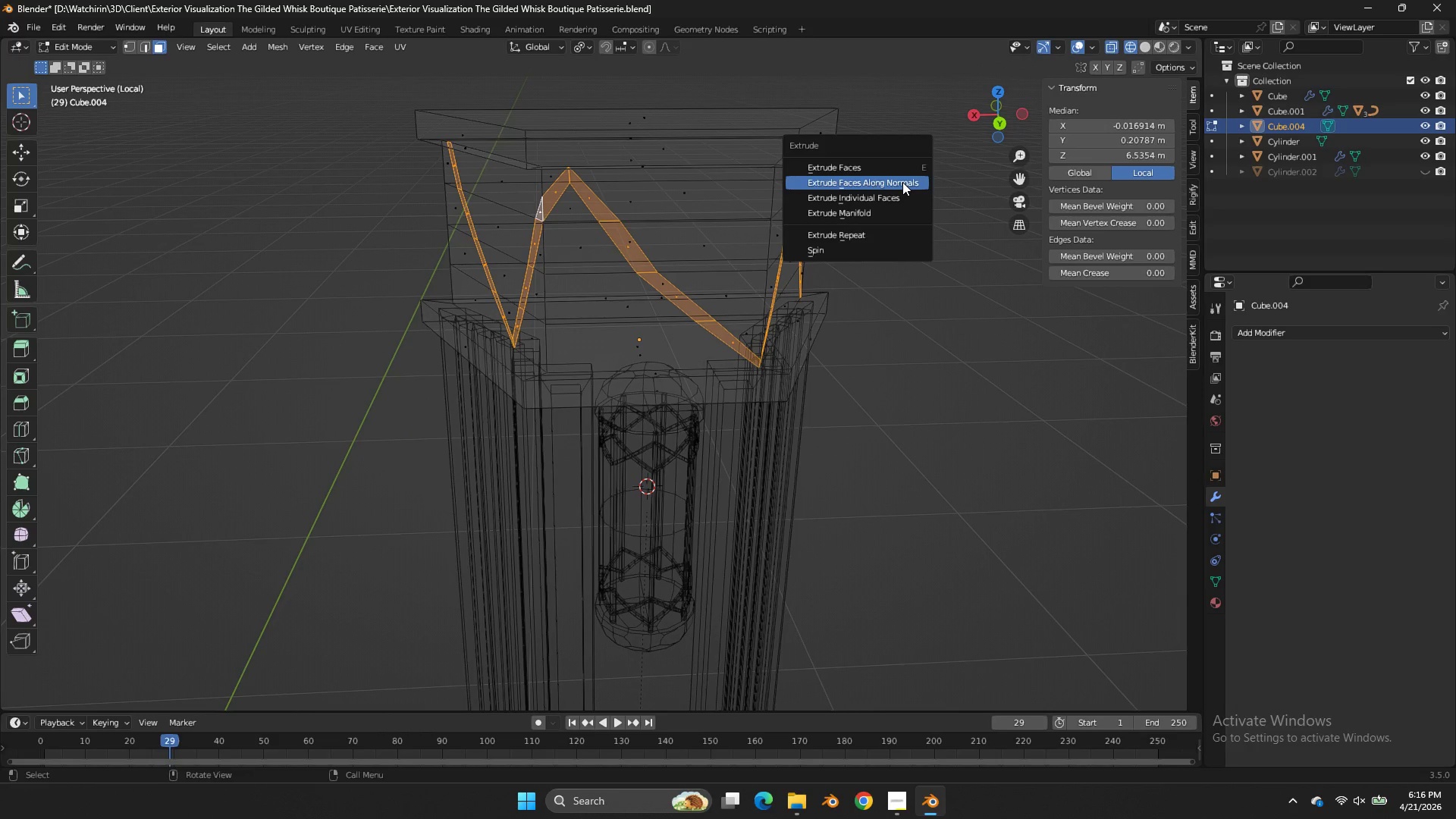 
left_click([902, 182])
 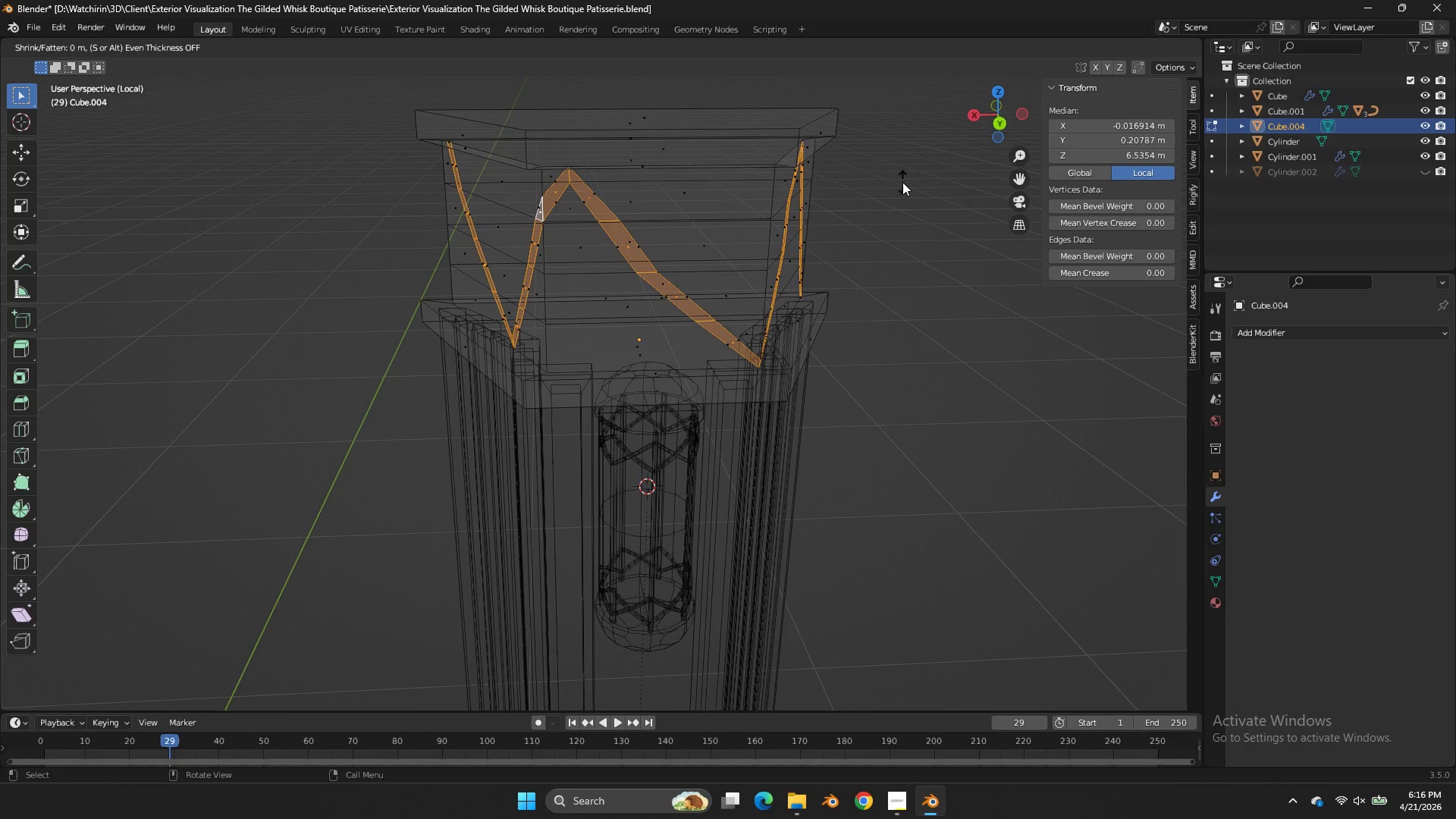 
hold_key(key=ShiftLeft, duration=1.05)
left_click([919, 69])
 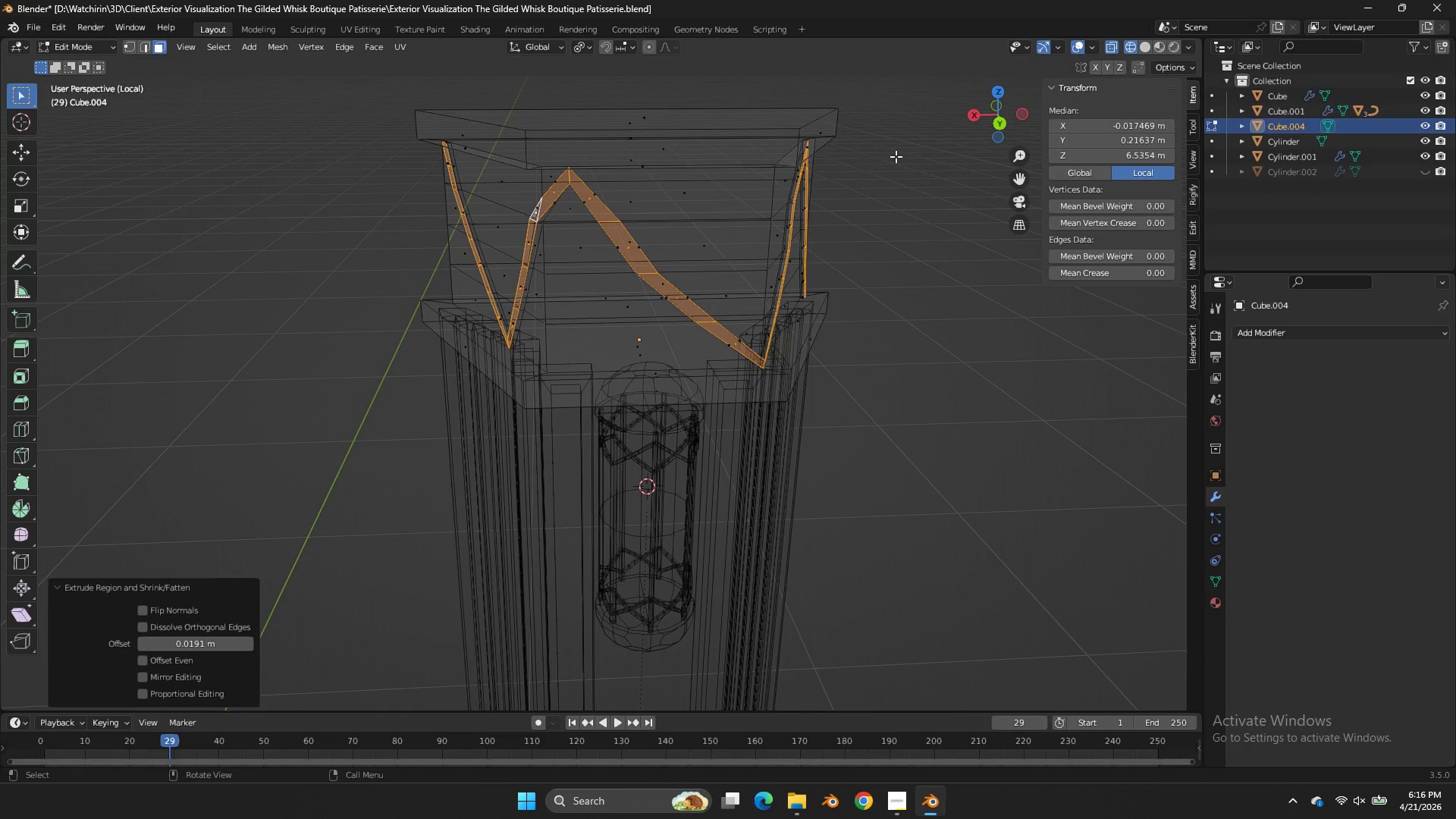 
key(Z)
 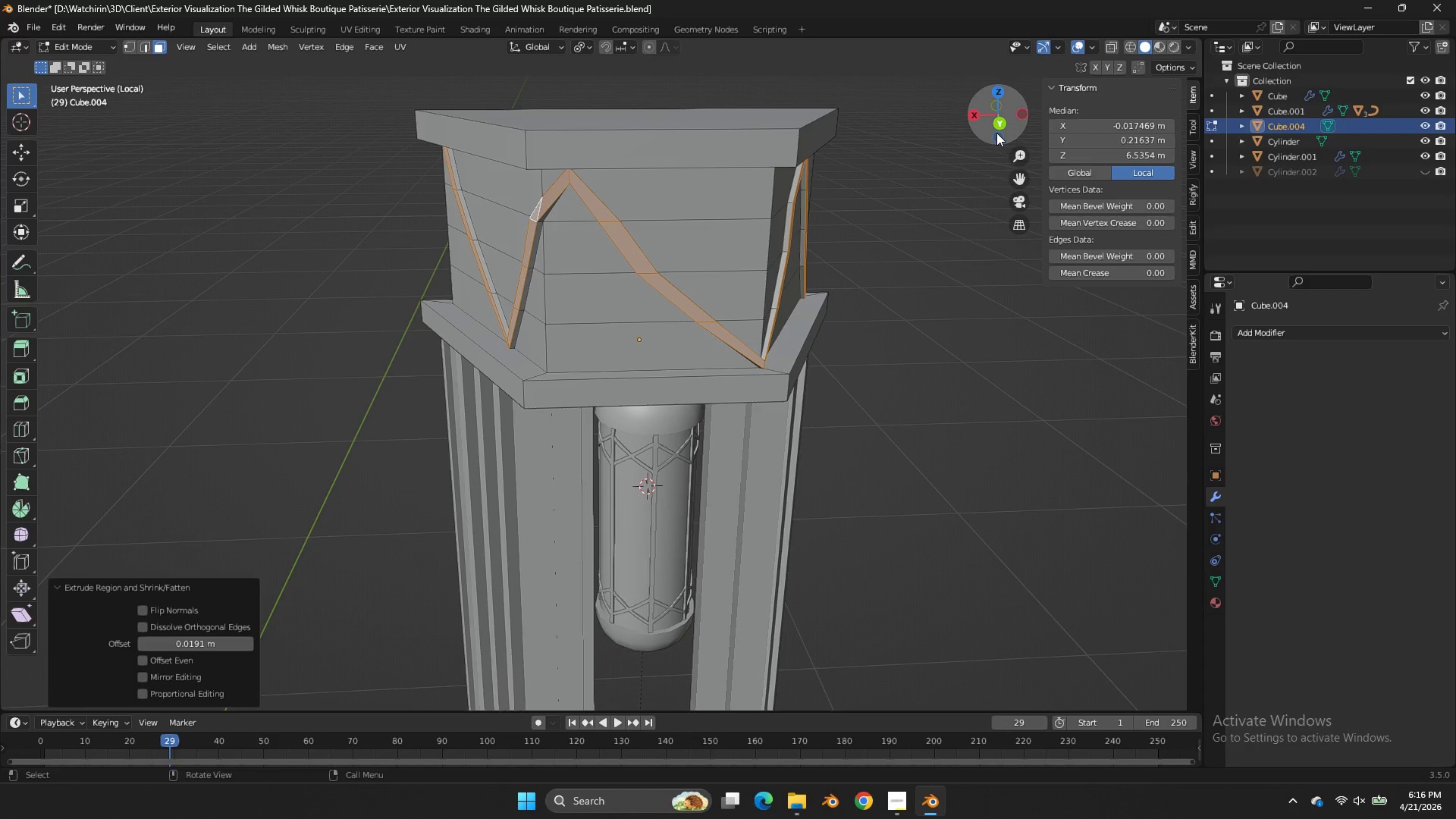 
key(Tab)
 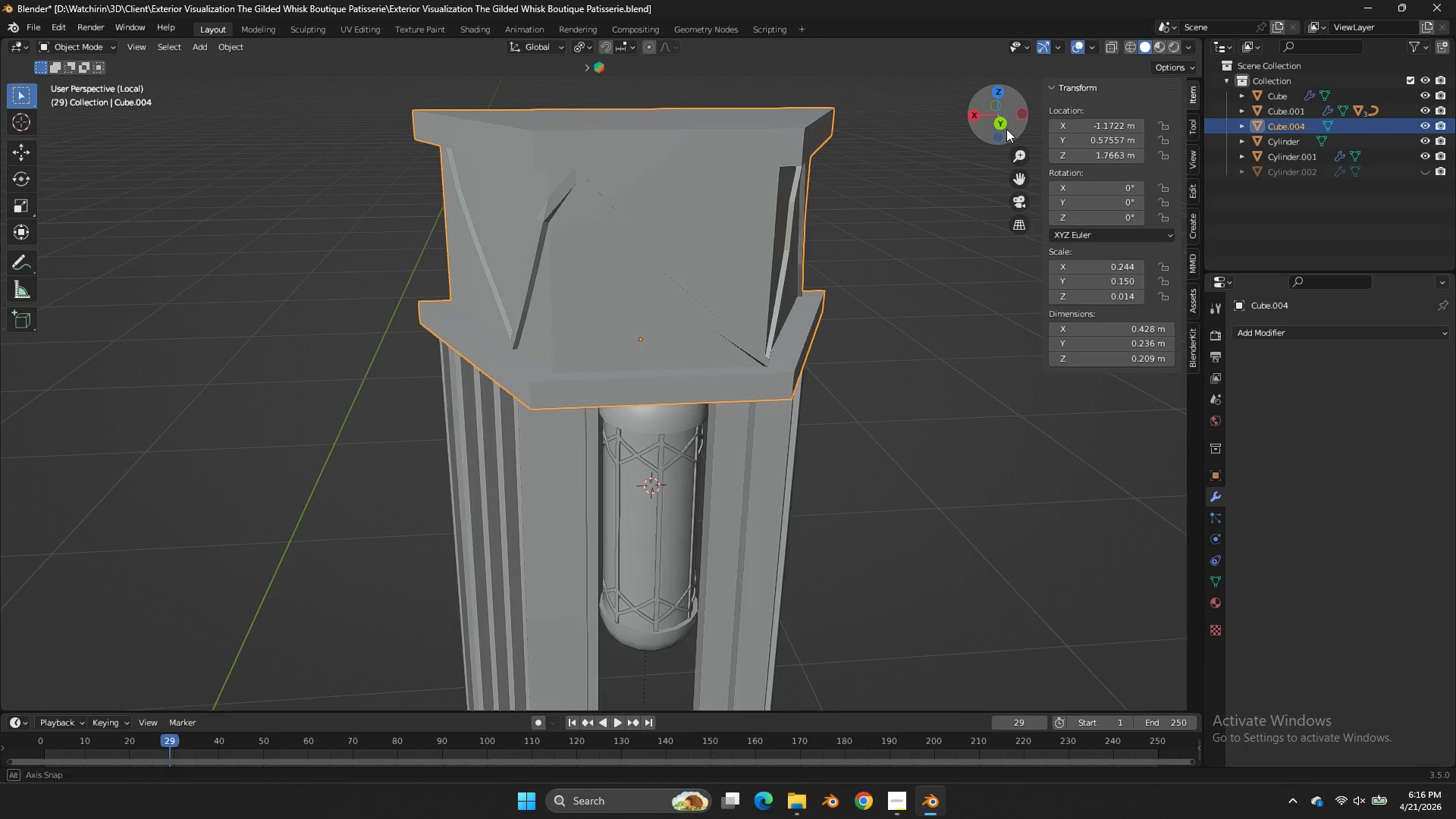 
left_click_drag(start_coordinate=[1000, 129], to_coordinate=[1091, 149])
 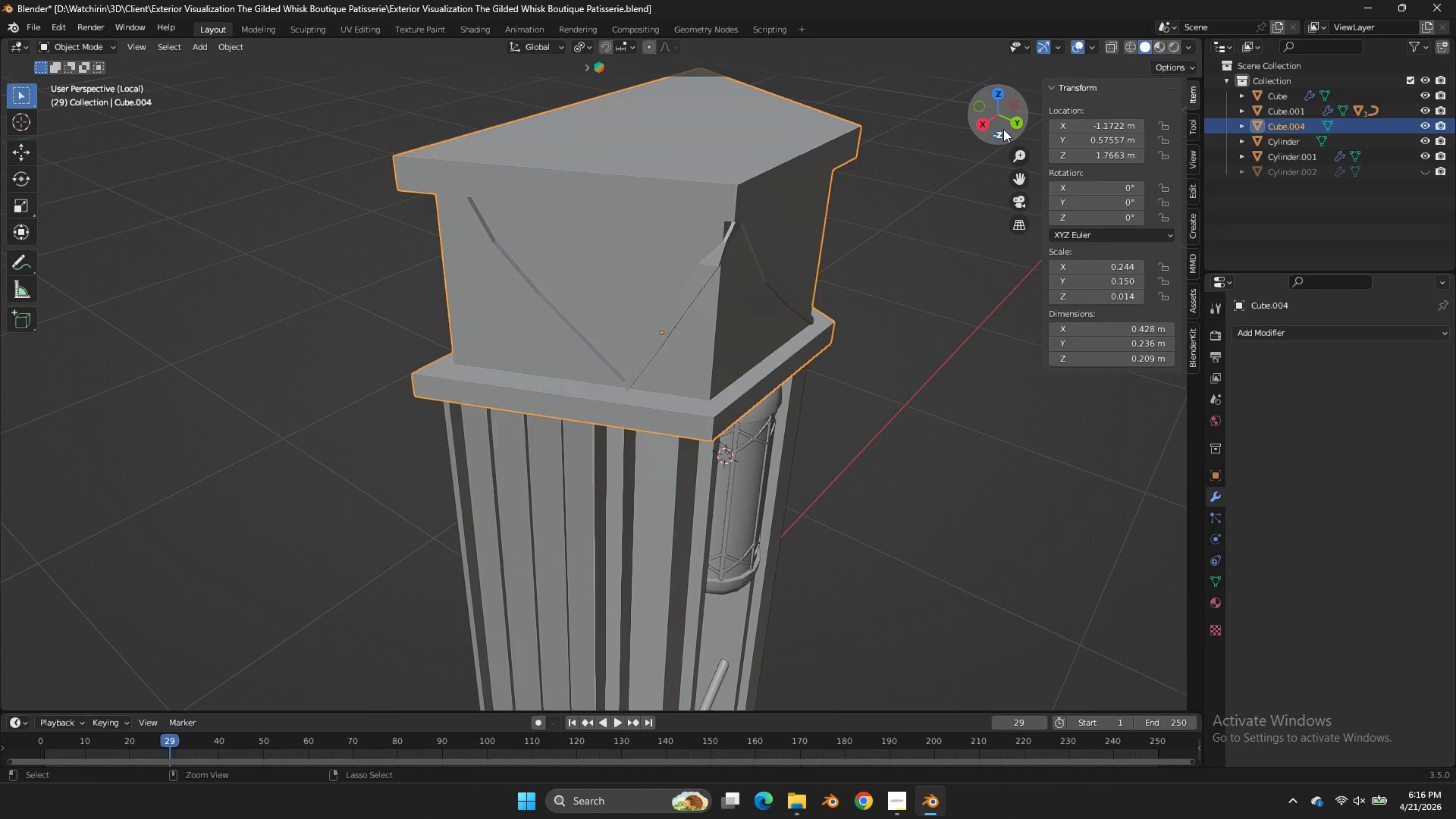 
key(Control+Z)
 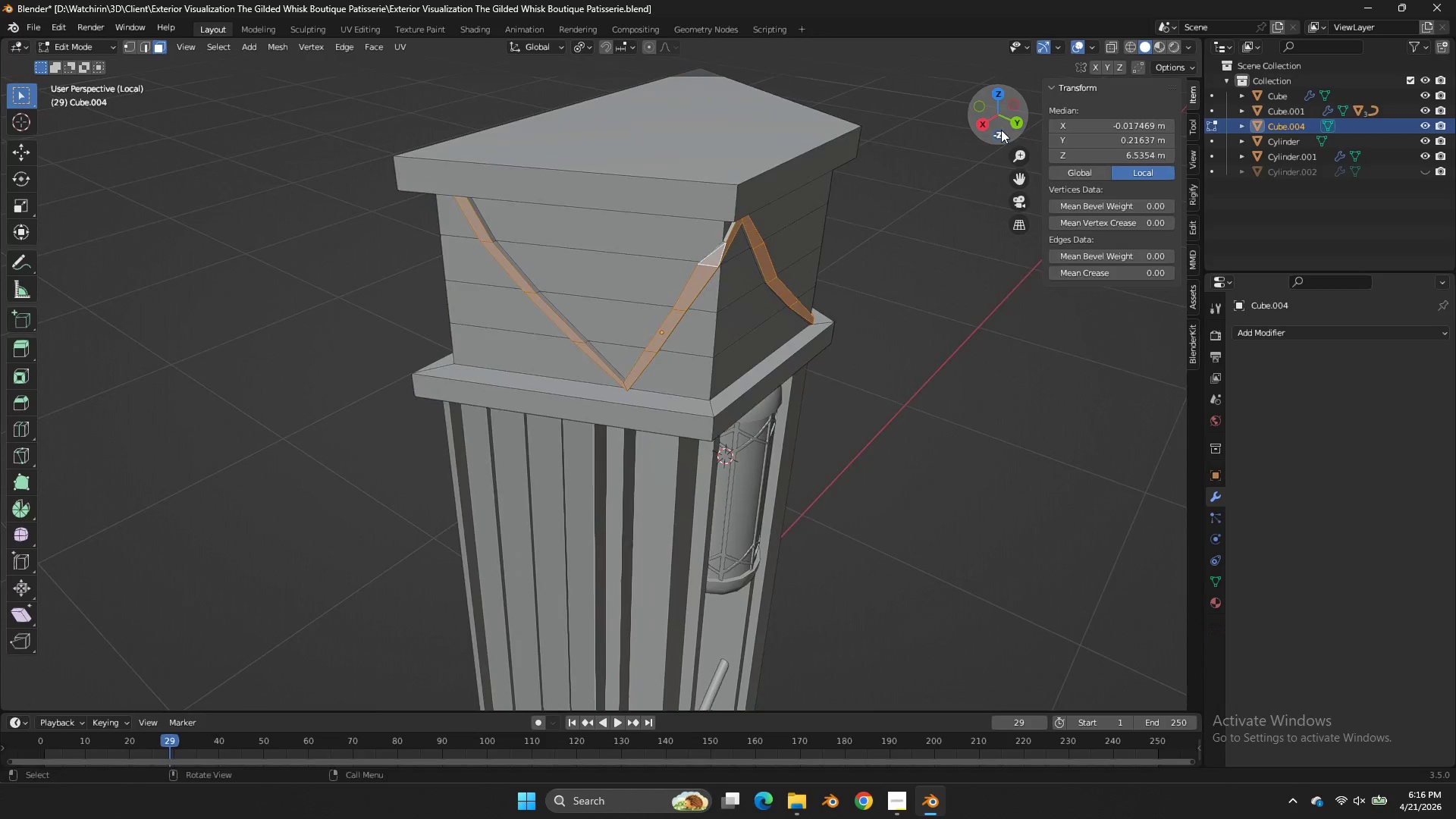 
left_click_drag(start_coordinate=[1003, 129], to_coordinate=[995, 159])
 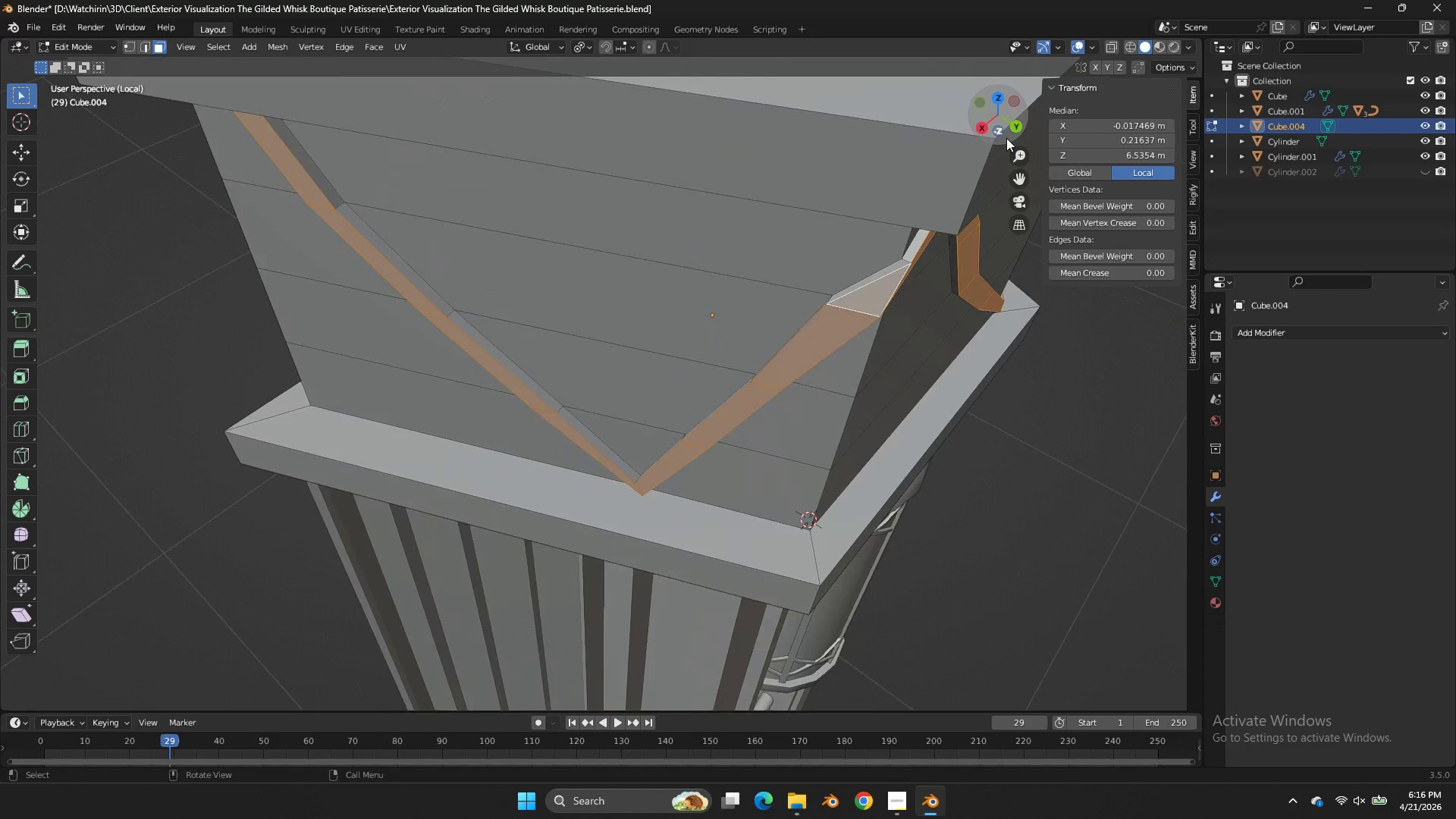 
scroll: coordinate [1006, 138], scroll_direction: up, amount: 3.0
 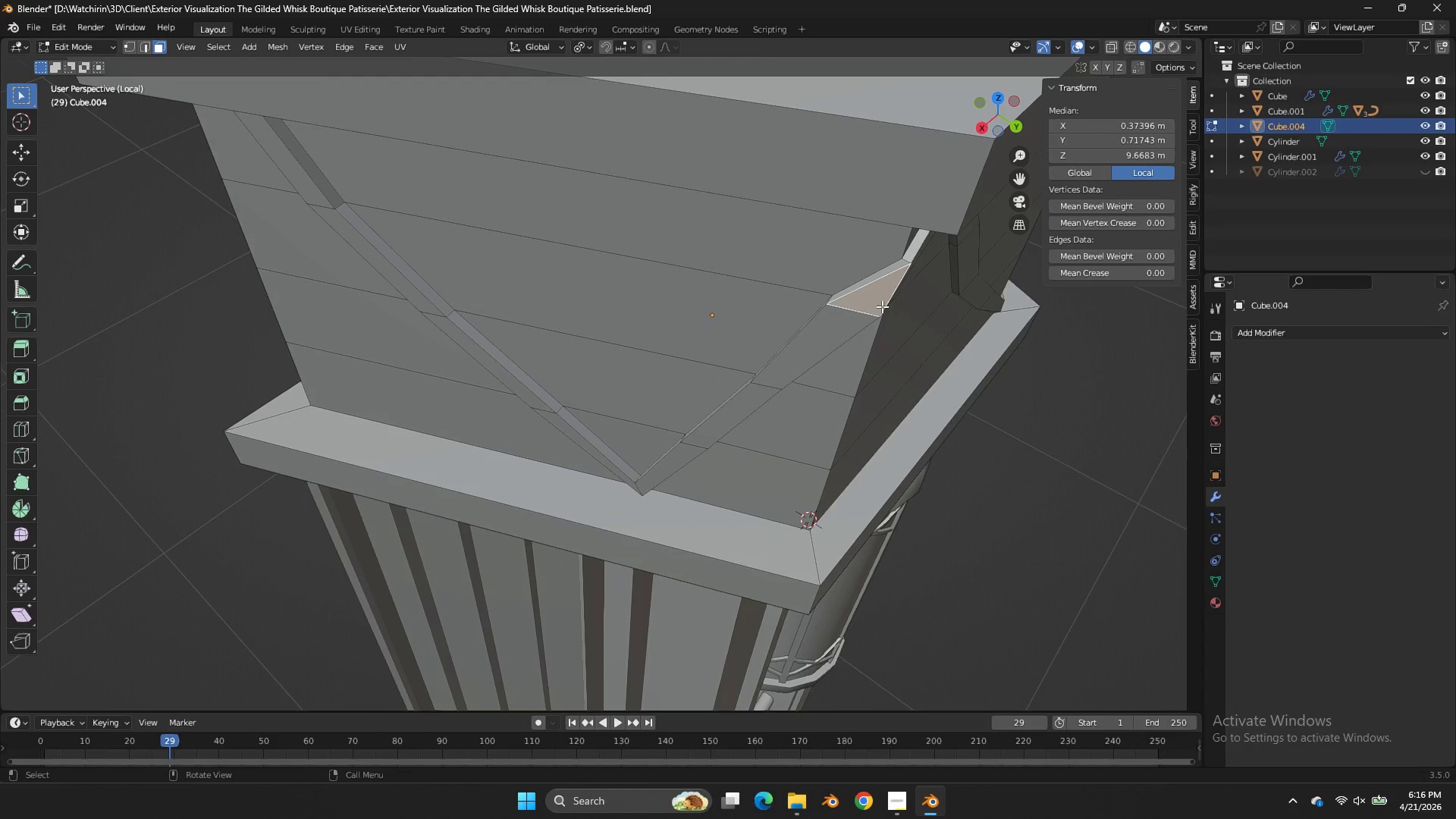 
key(G)
 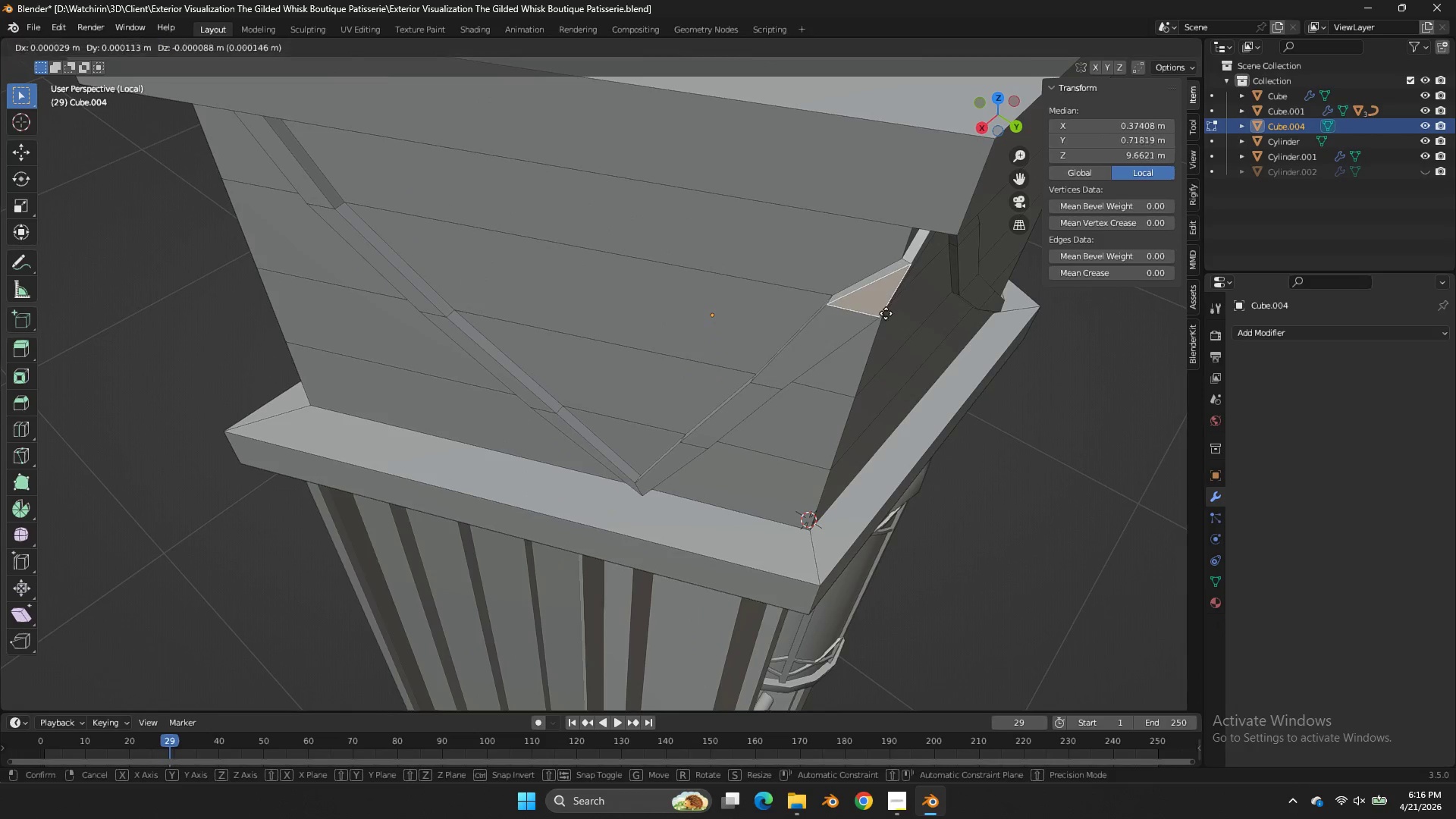 
hold_key(key=ShiftLeft, duration=0.48)
left_click([904, 331])
 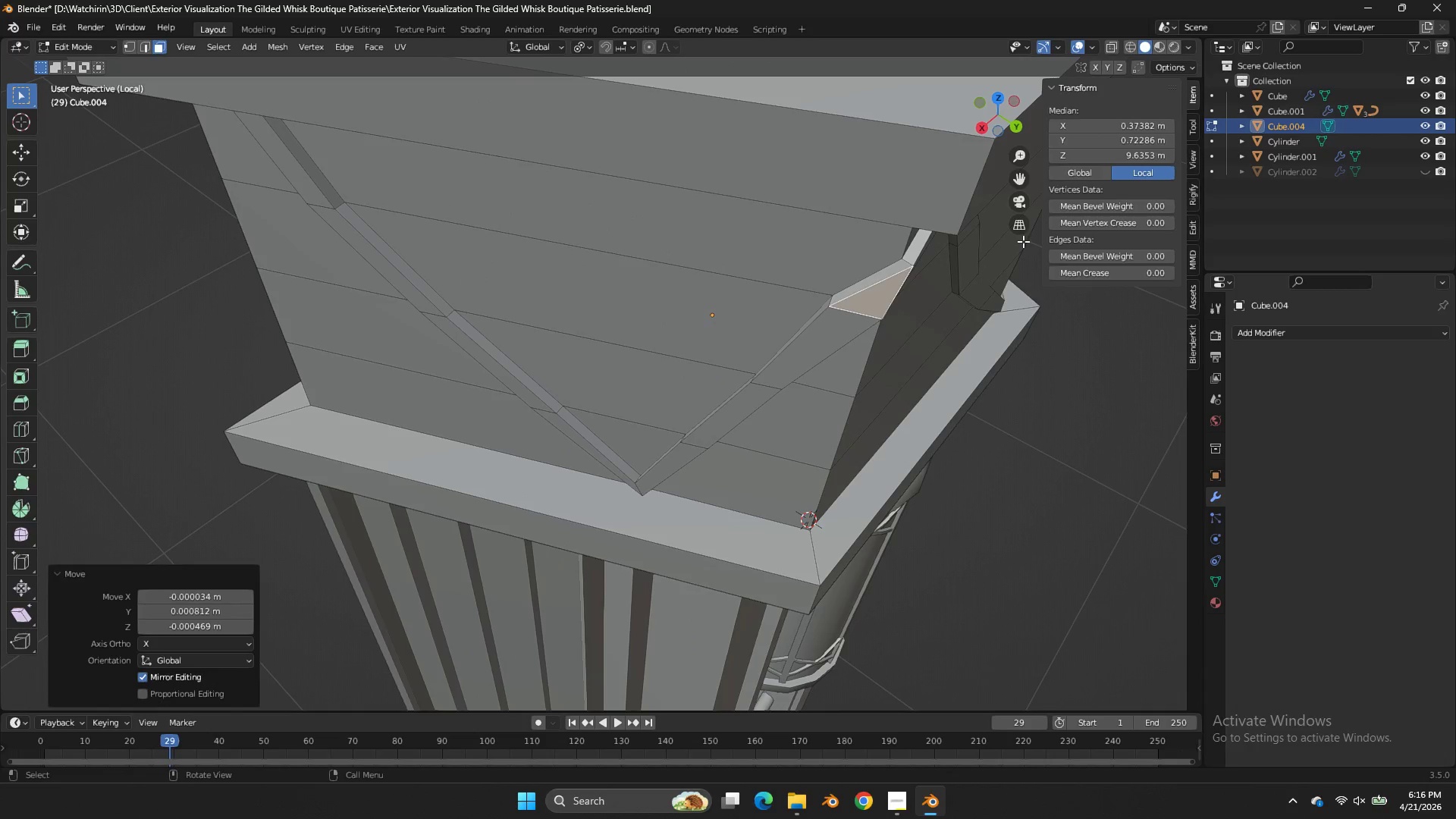 
key(Tab)
 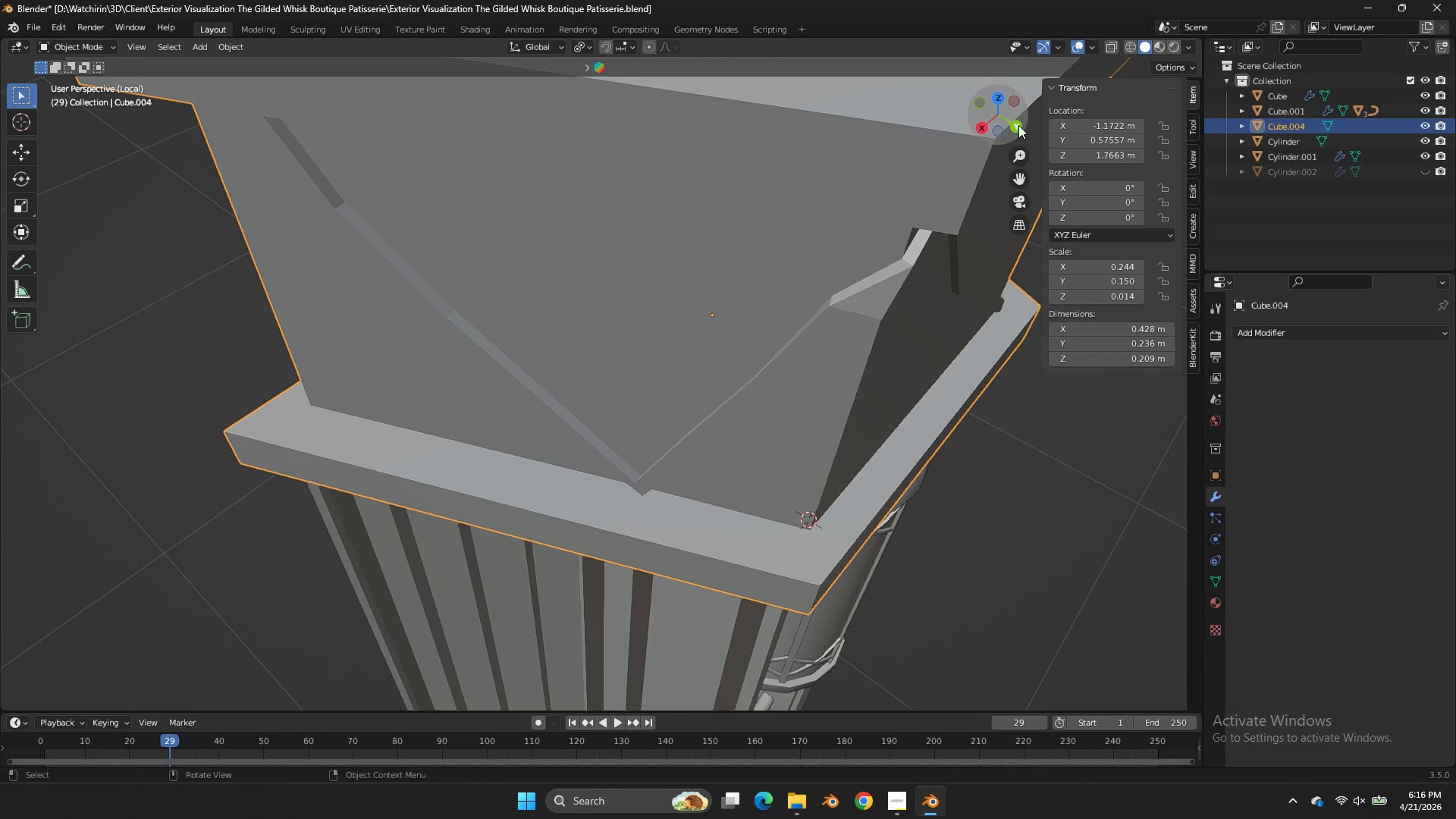 
left_click_drag(start_coordinate=[1015, 115], to_coordinate=[1065, 678])
 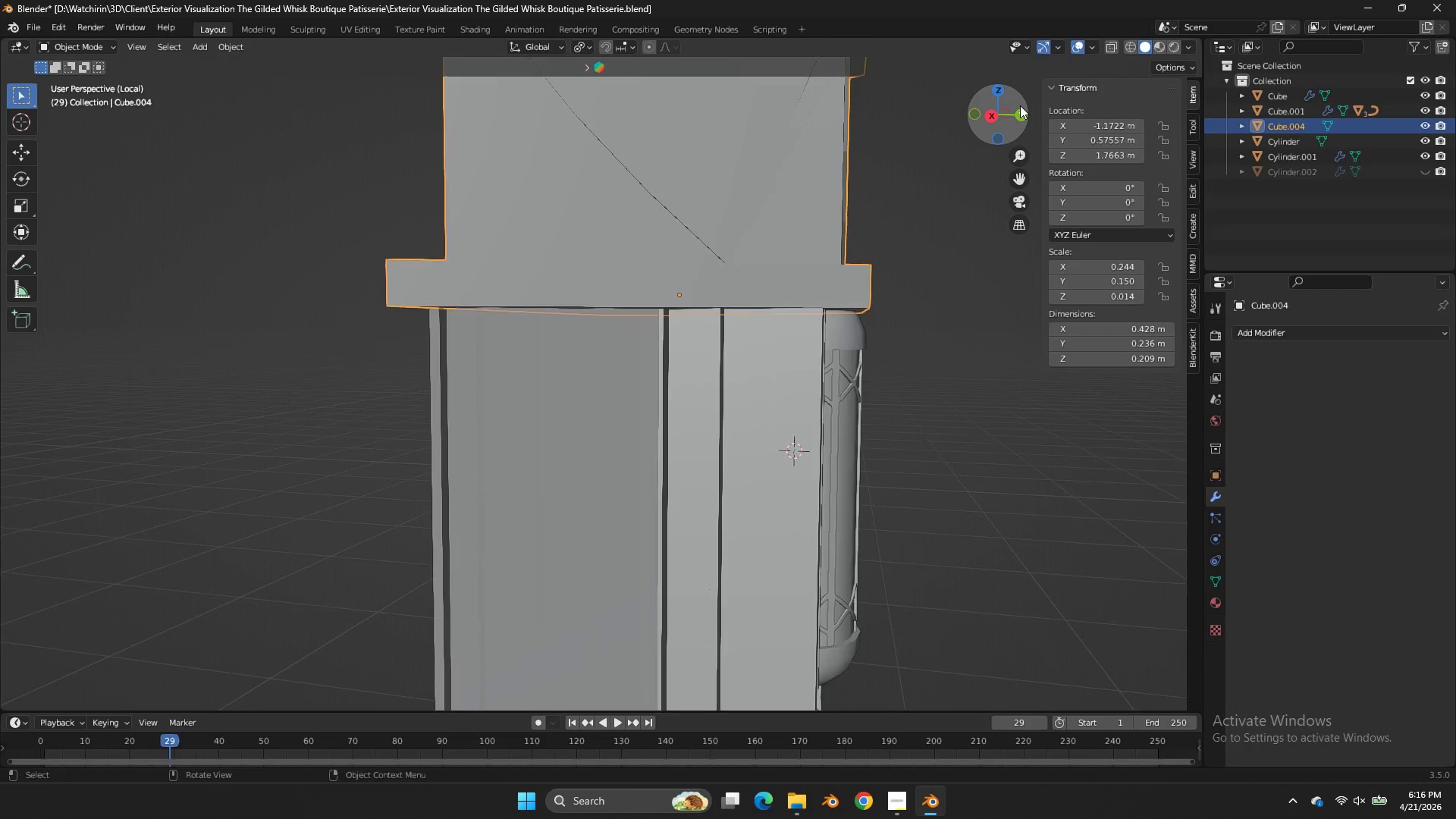 
left_click_drag(start_coordinate=[1020, 105], to_coordinate=[878, 143])
 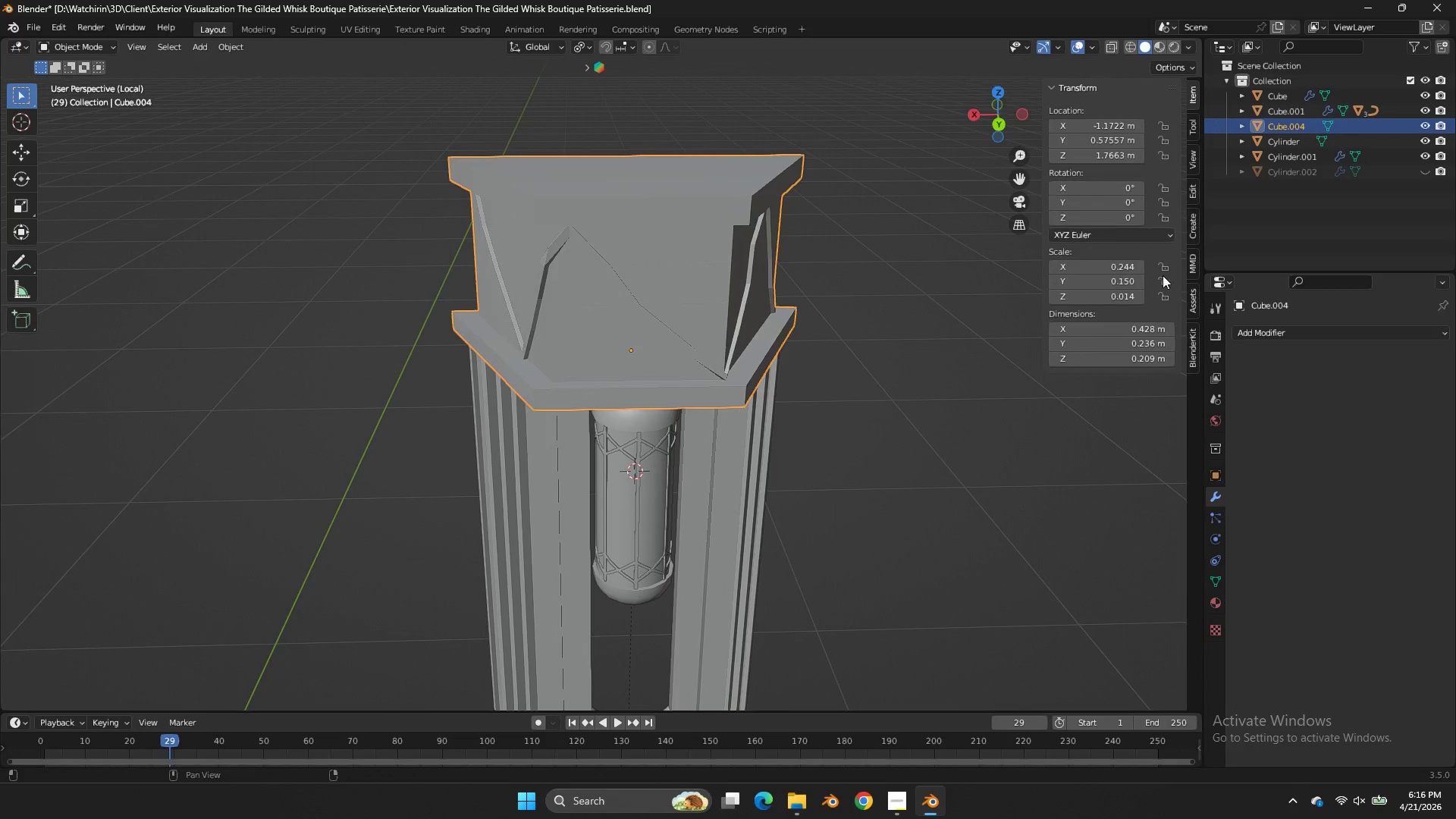 
scroll: coordinate [1020, 105], scroll_direction: down, amount: 4.0
 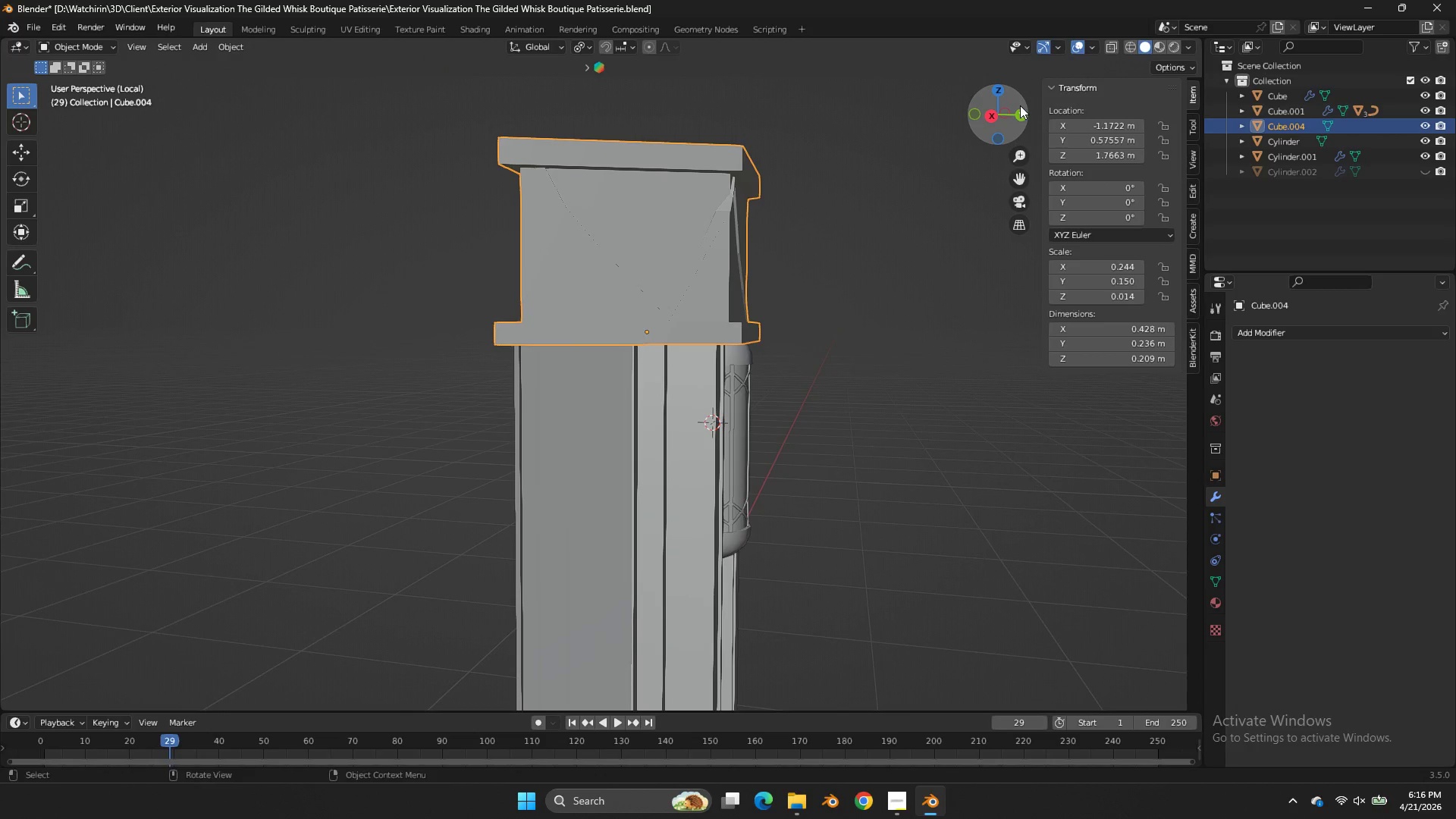 
key(Tab)
 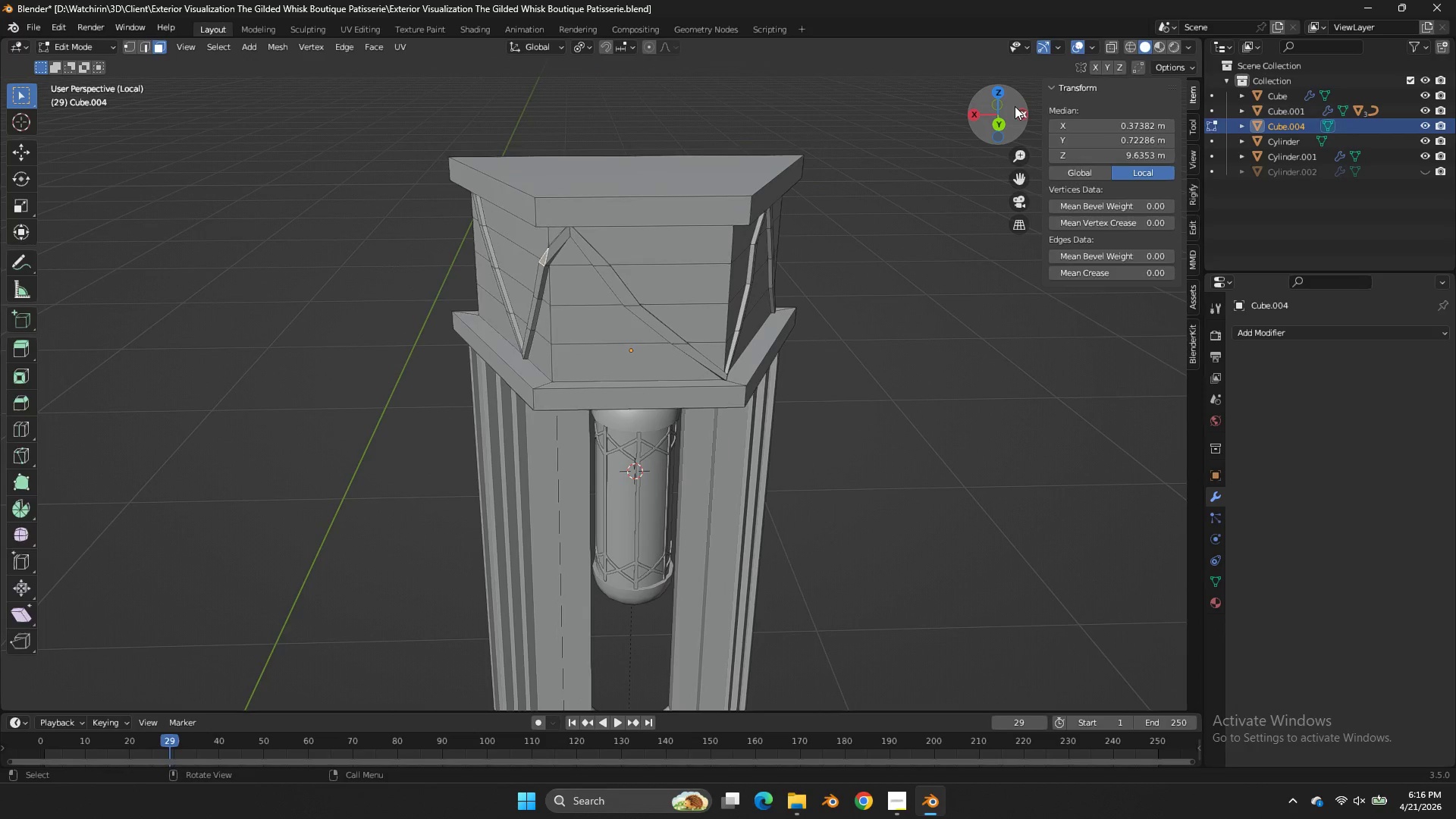 
key(Tab)
 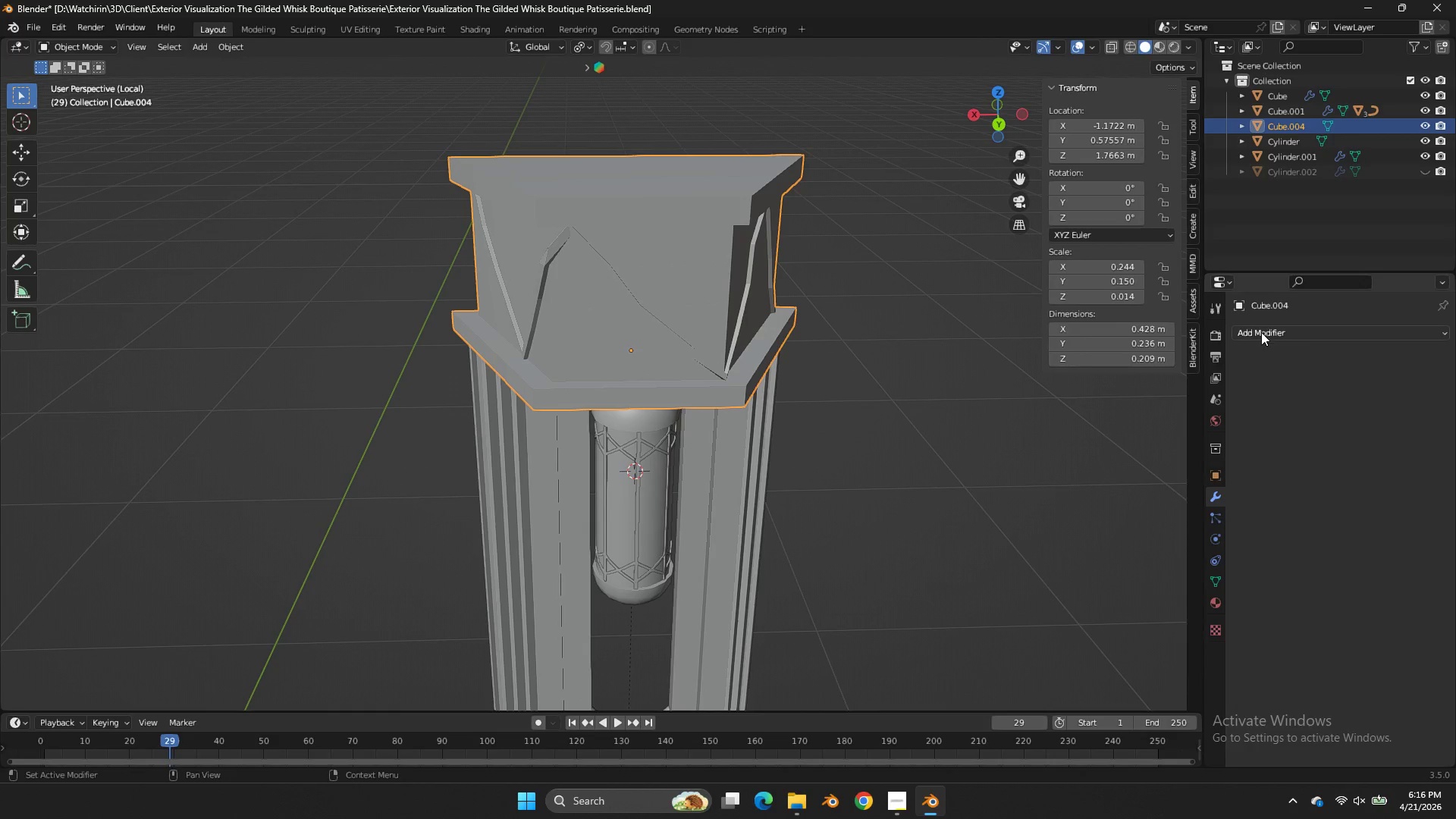 
left_click([1261, 332])
 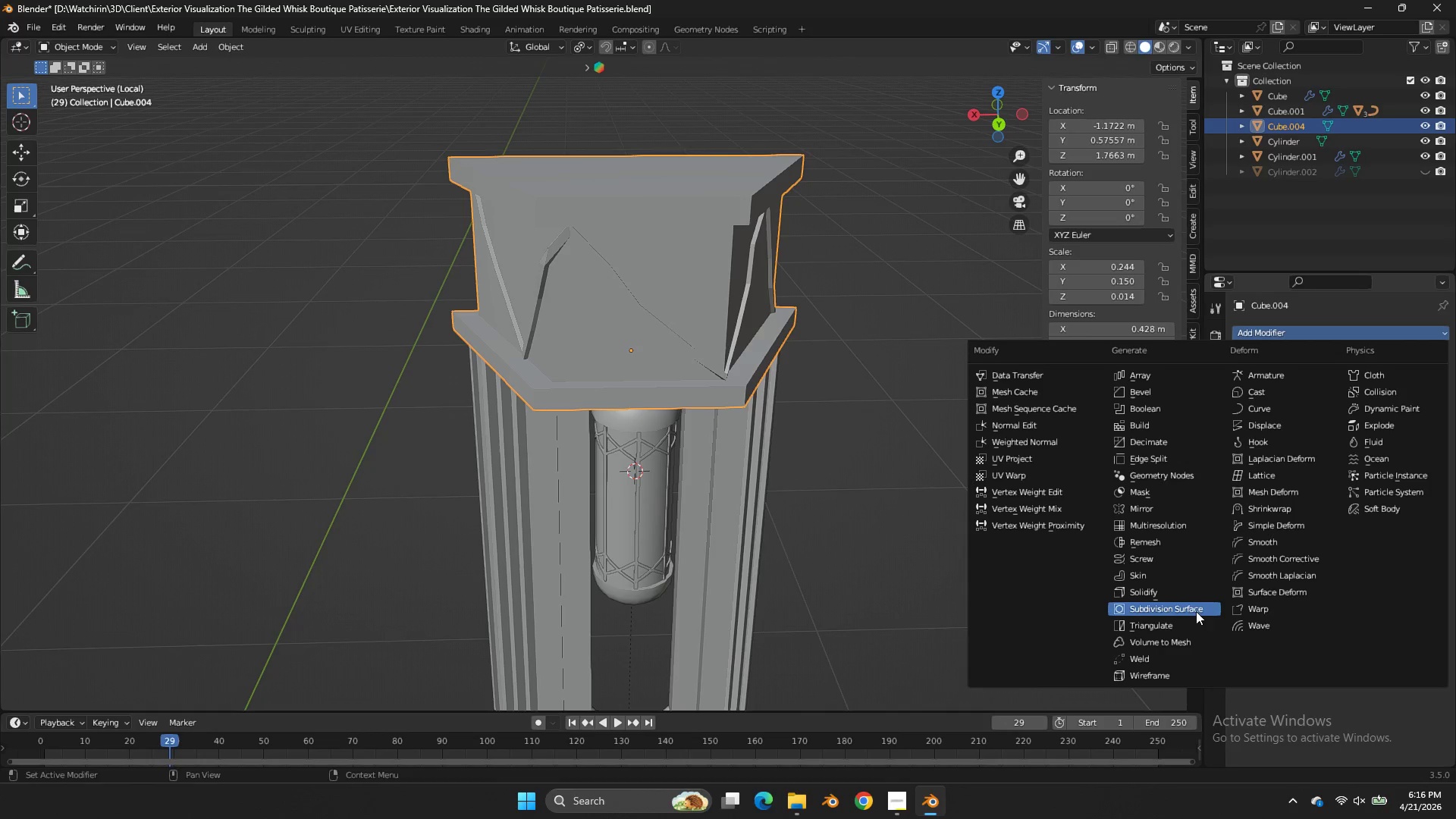 
left_click([1193, 610])
 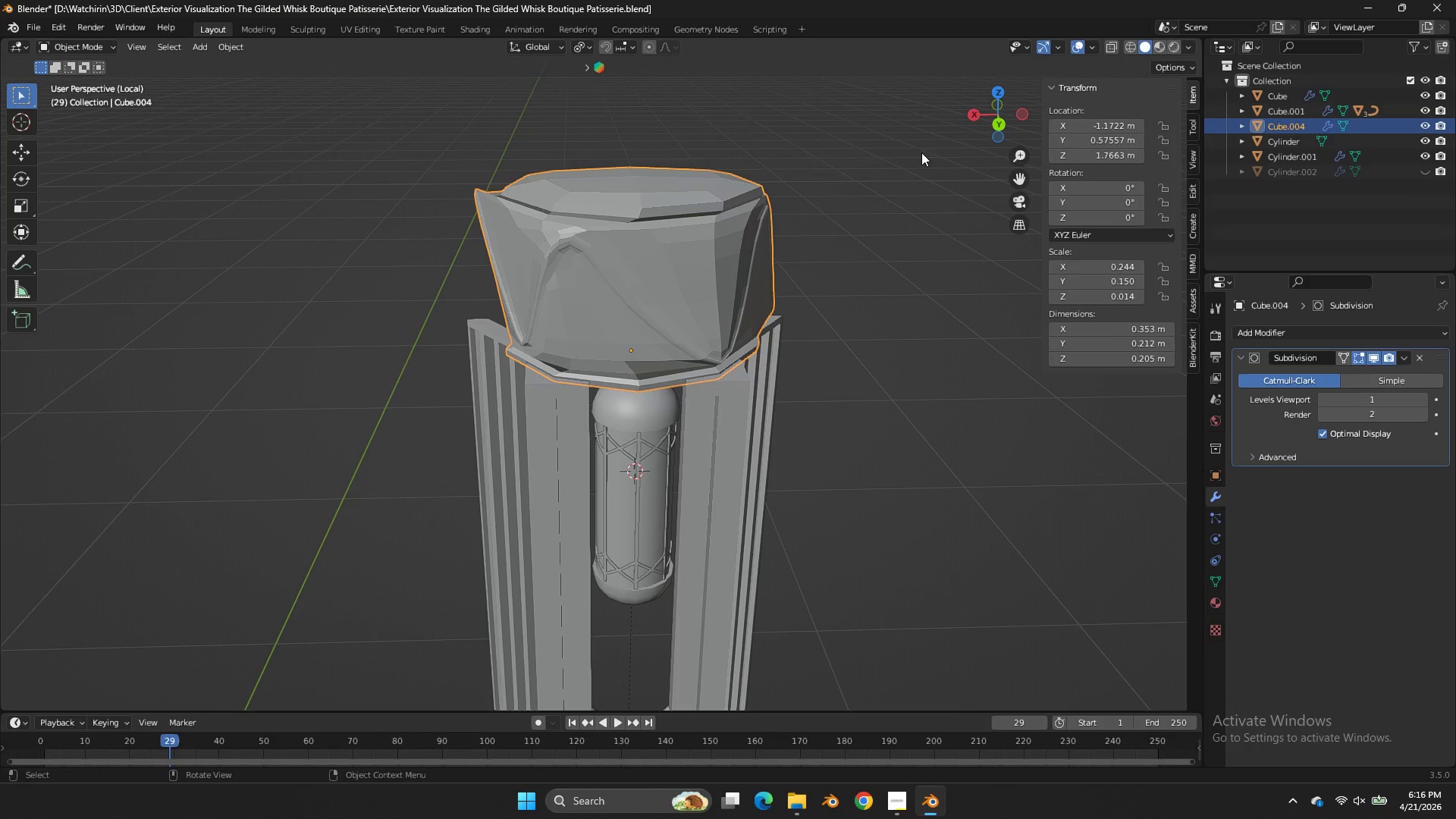 
key(Tab)
 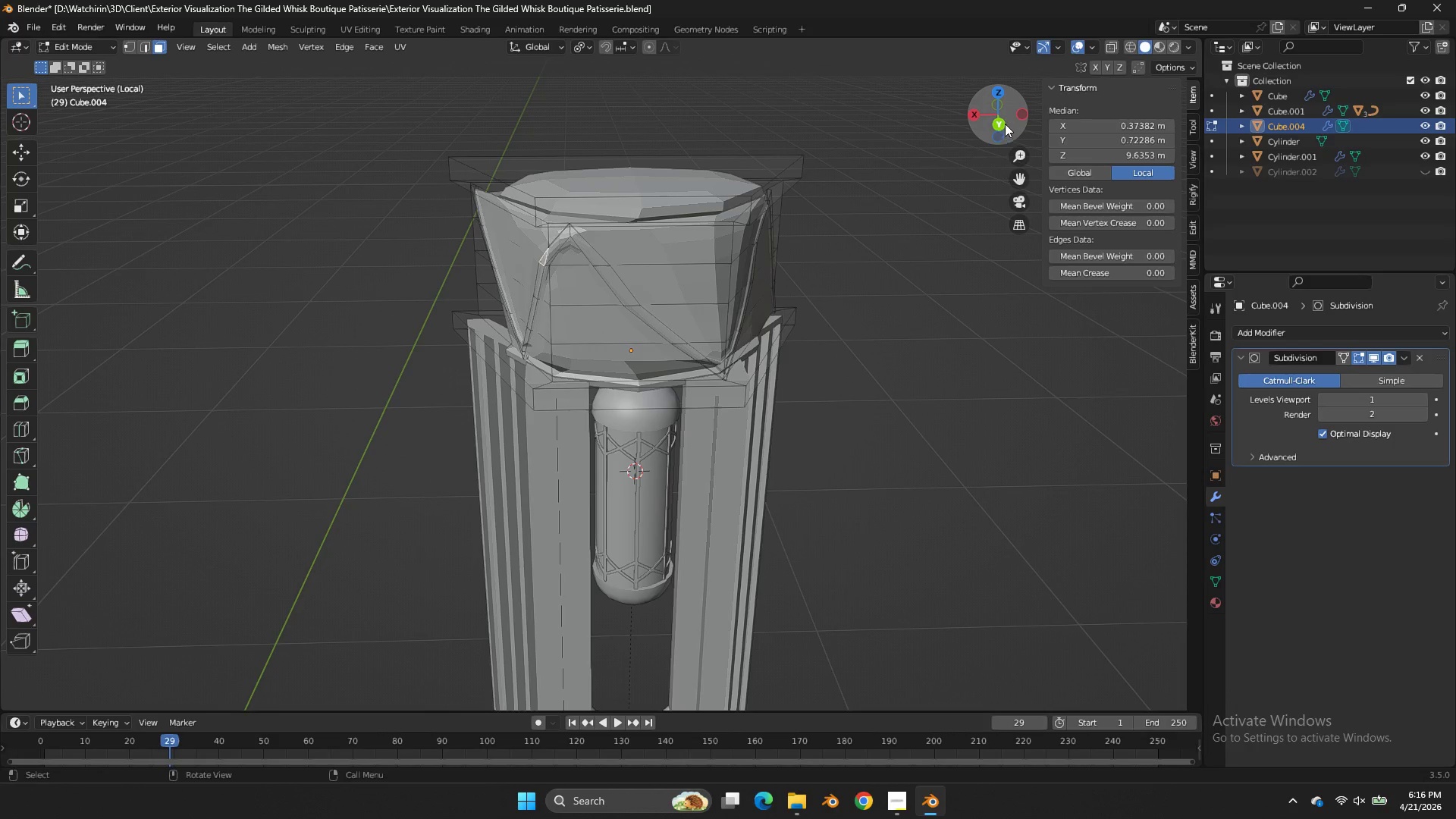 
hold_key(key=AltLeft, duration=1.08)
left_click([752, 205])
 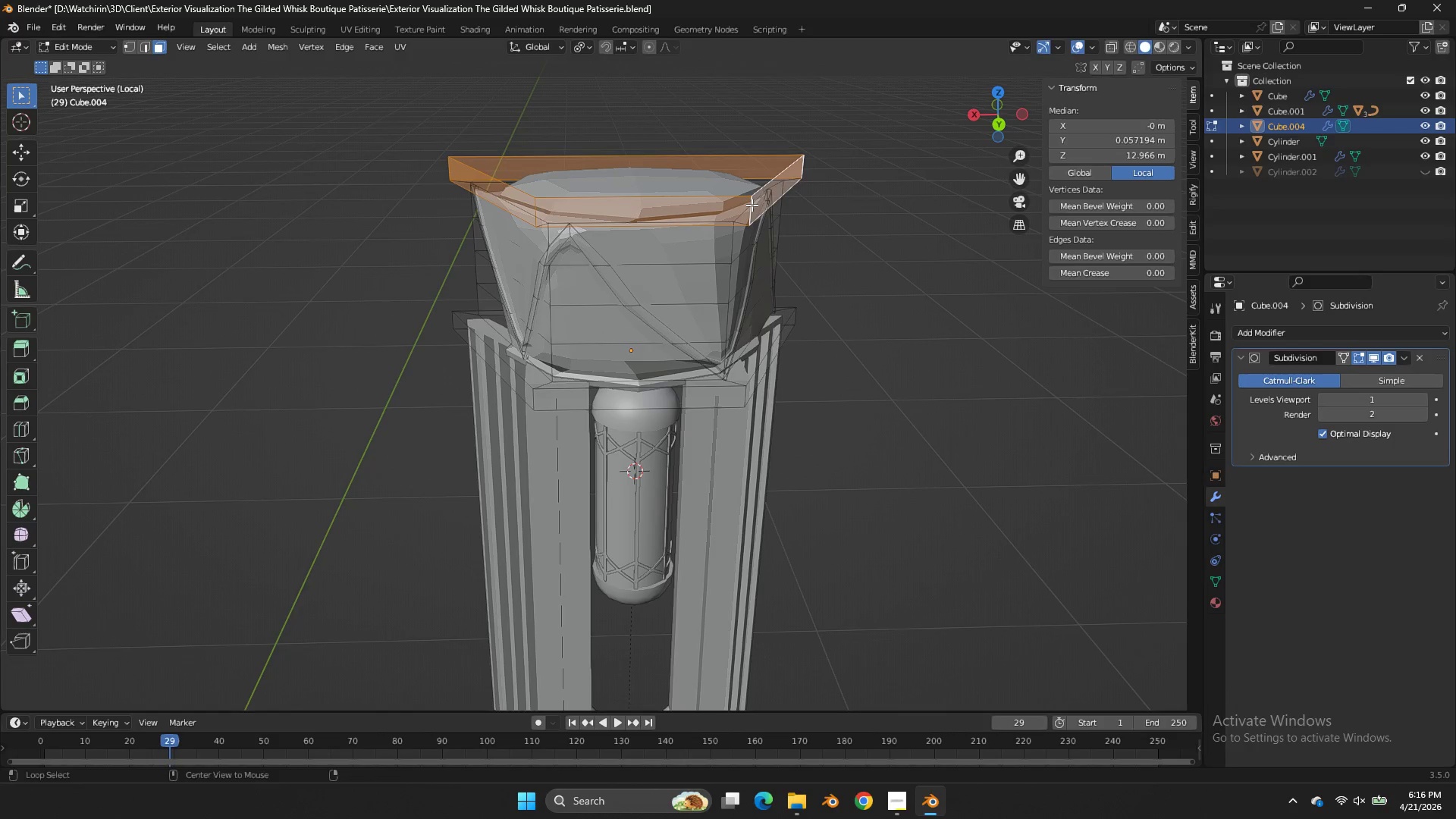 
key(Shift+E)
 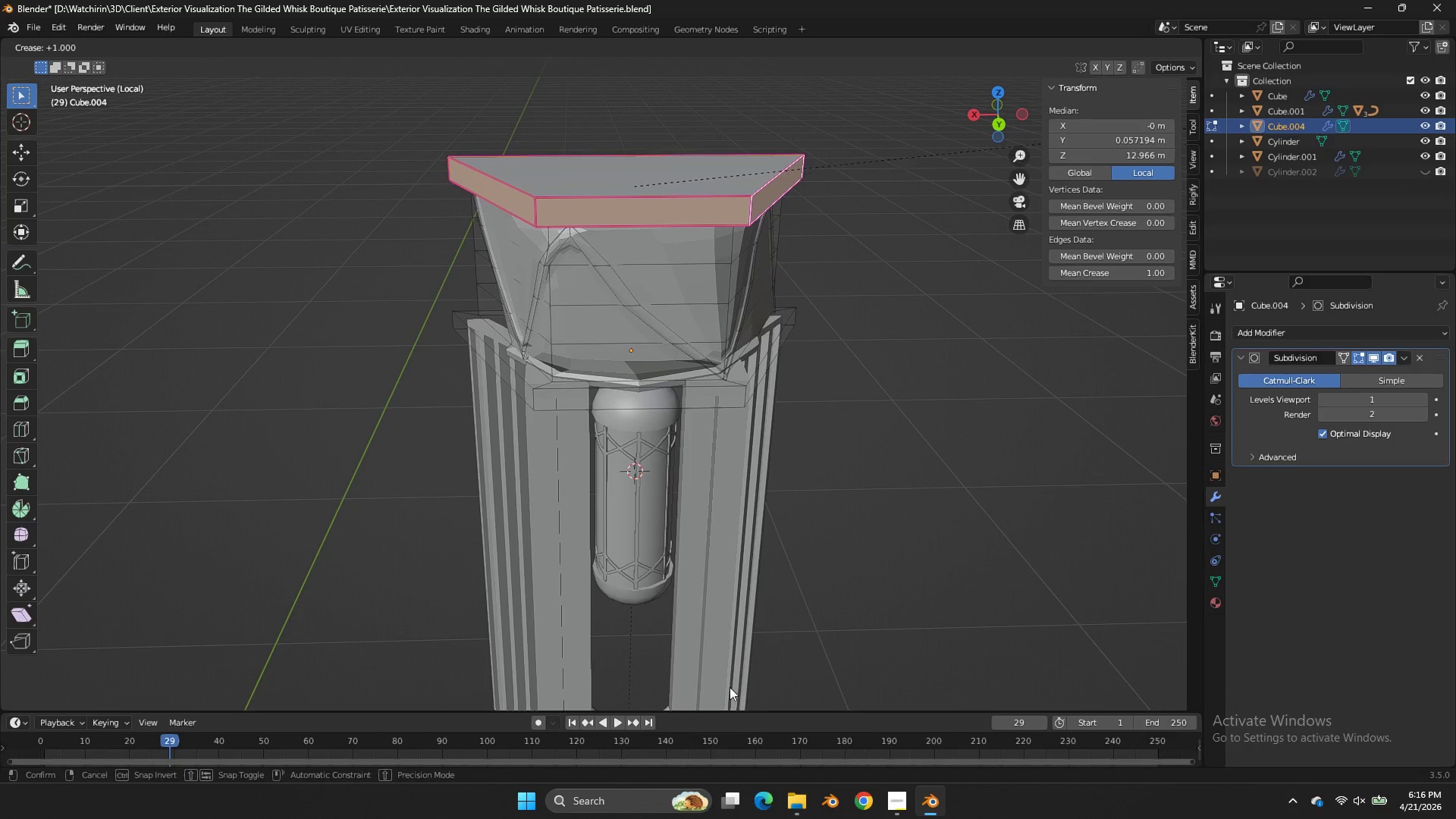 
left_click_drag(start_coordinate=[744, 683], to_coordinate=[748, 683])
 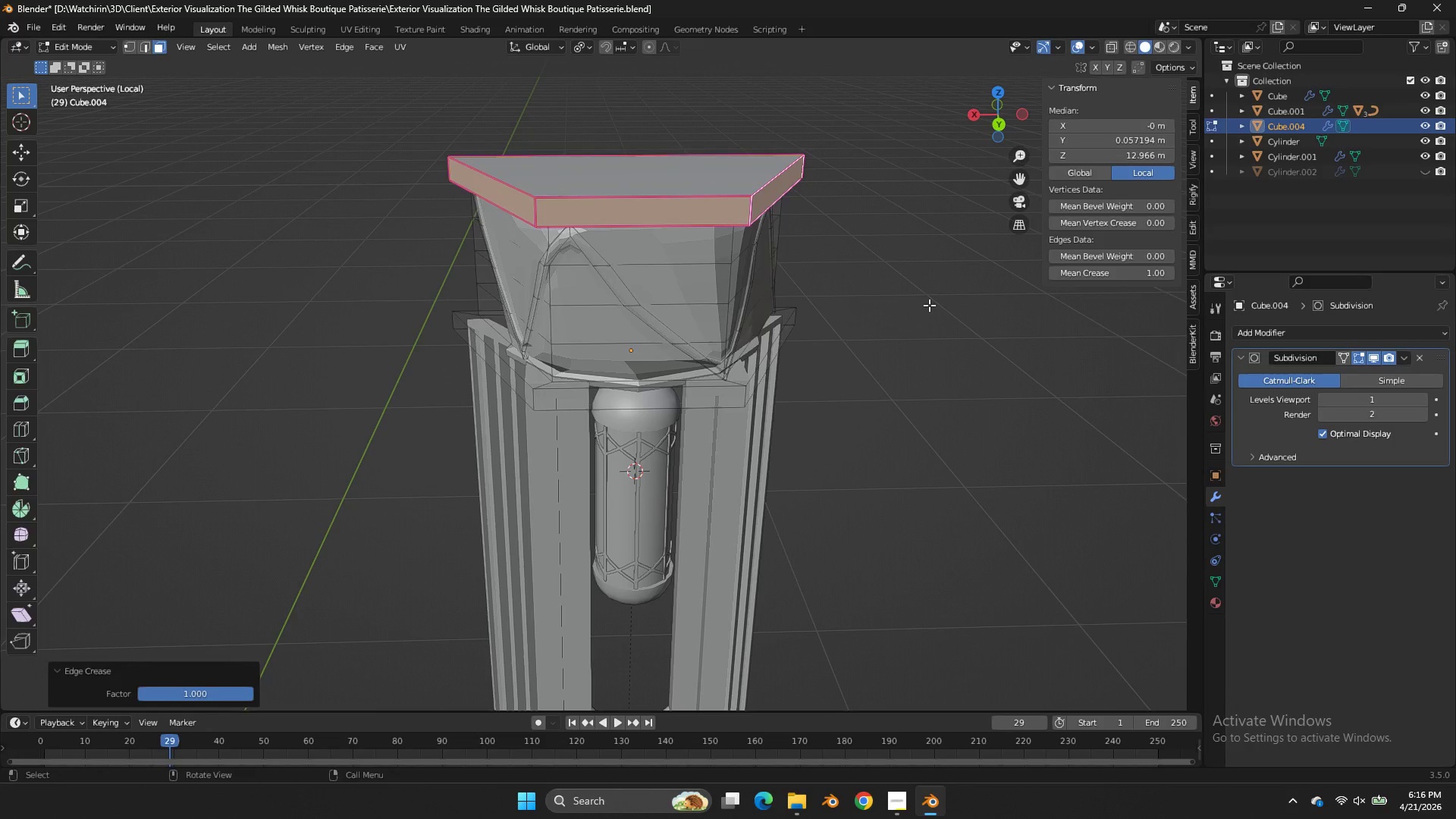 
key(Tab)
 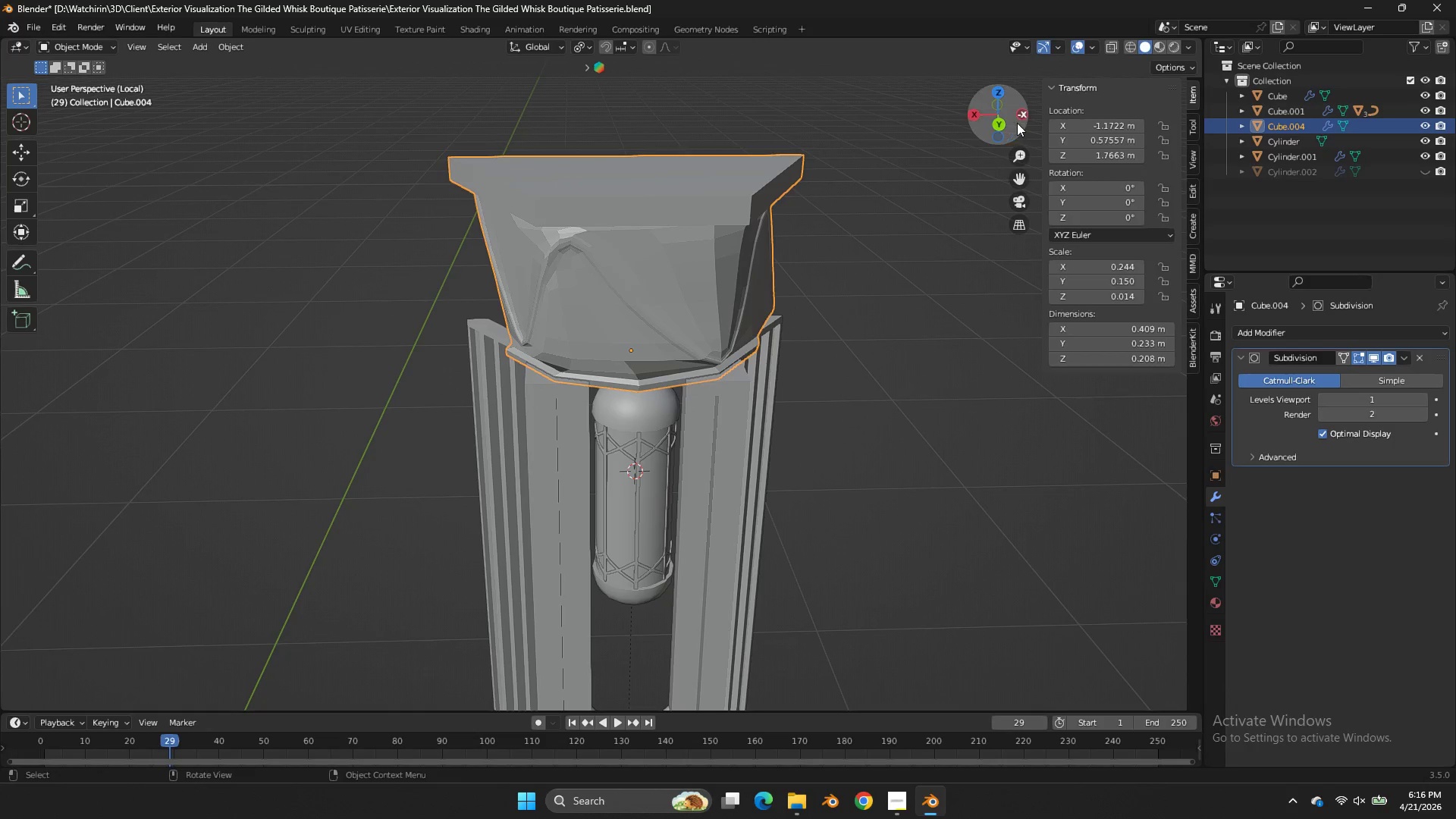 
key(Tab)
 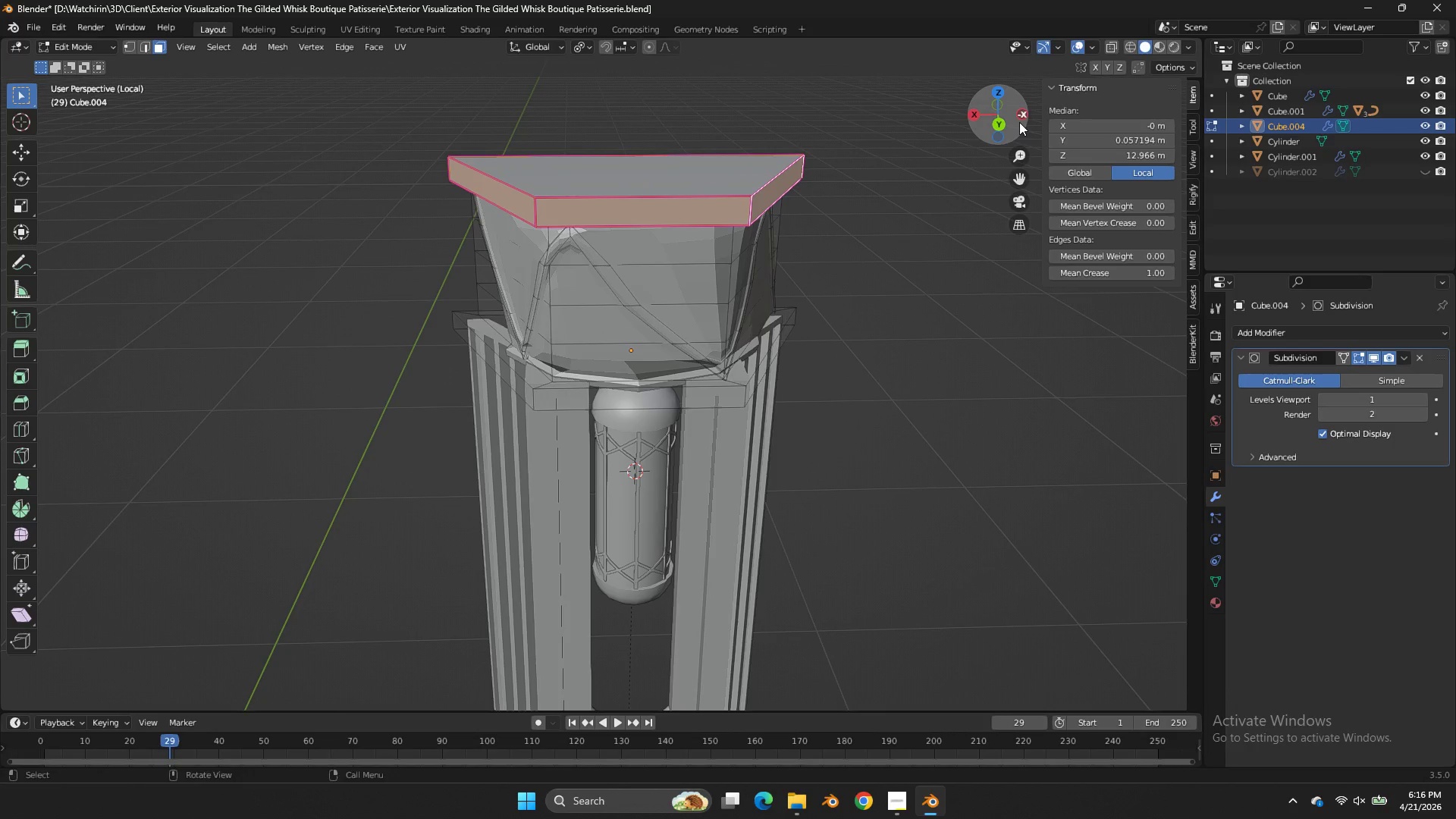 
left_click_drag(start_coordinate=[1021, 120], to_coordinate=[1152, 694])
 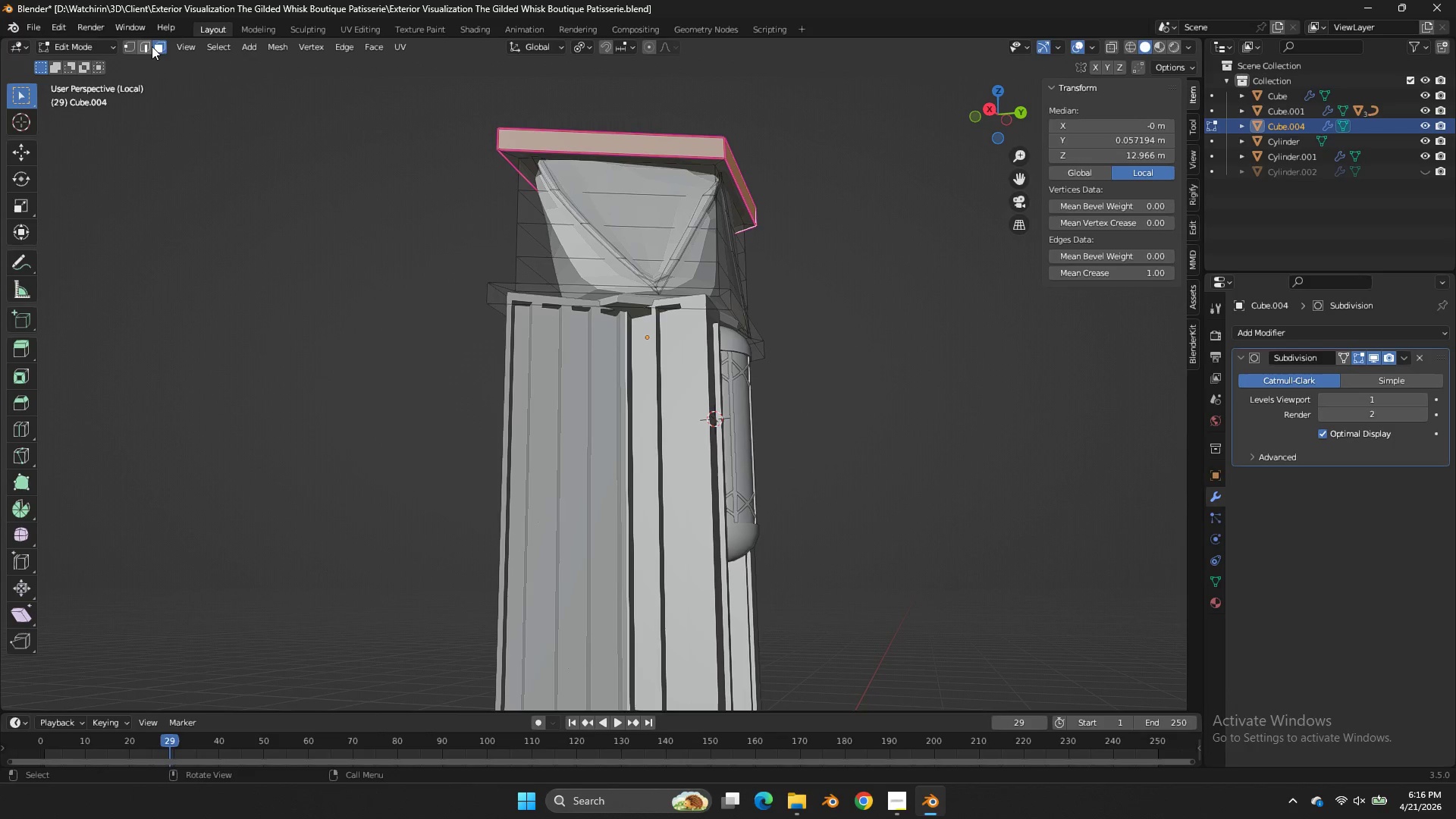 
left_click([144, 40])
 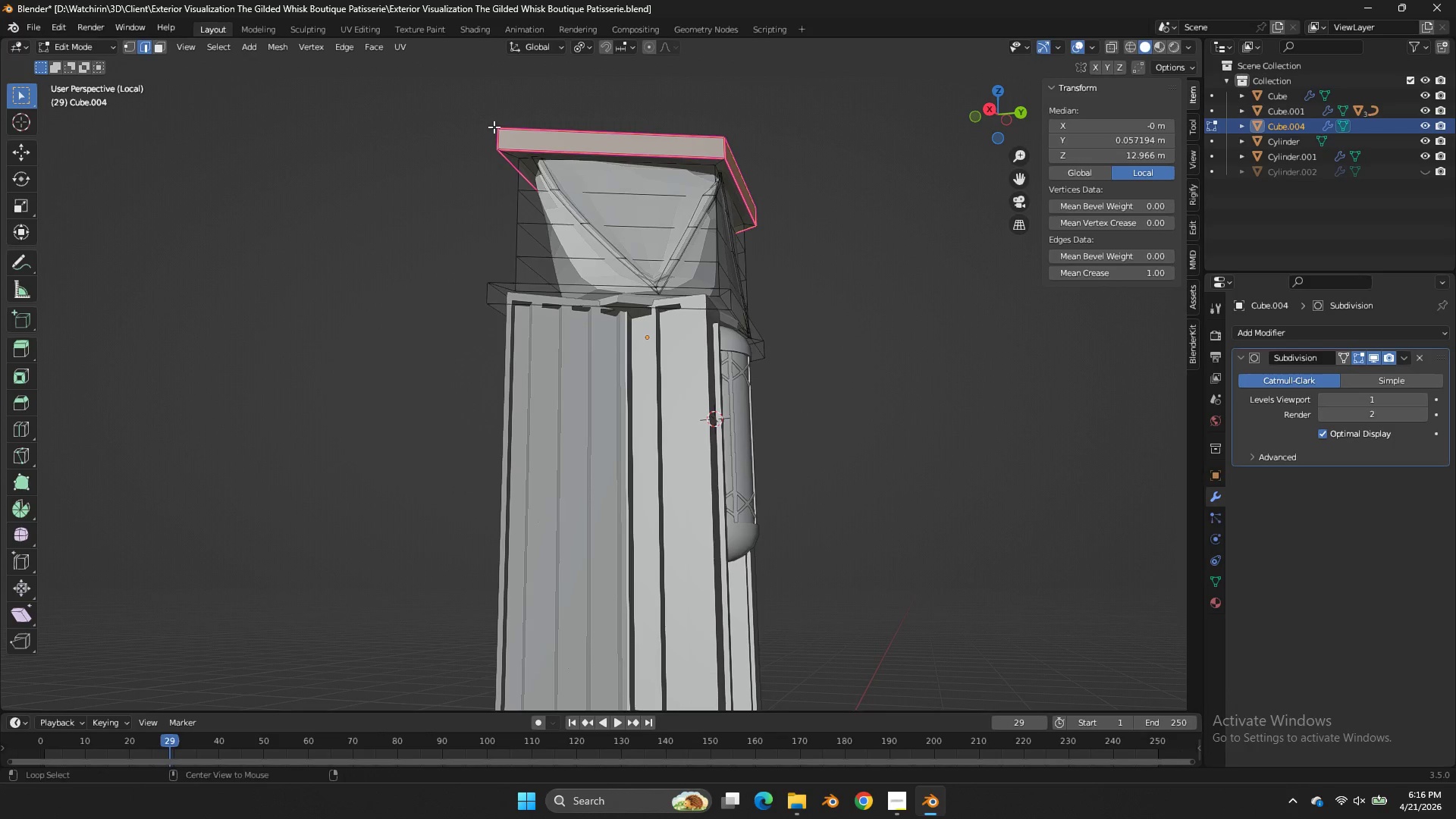 
hold_key(key=AltLeft, duration=1.92)
left_click([527, 157])
 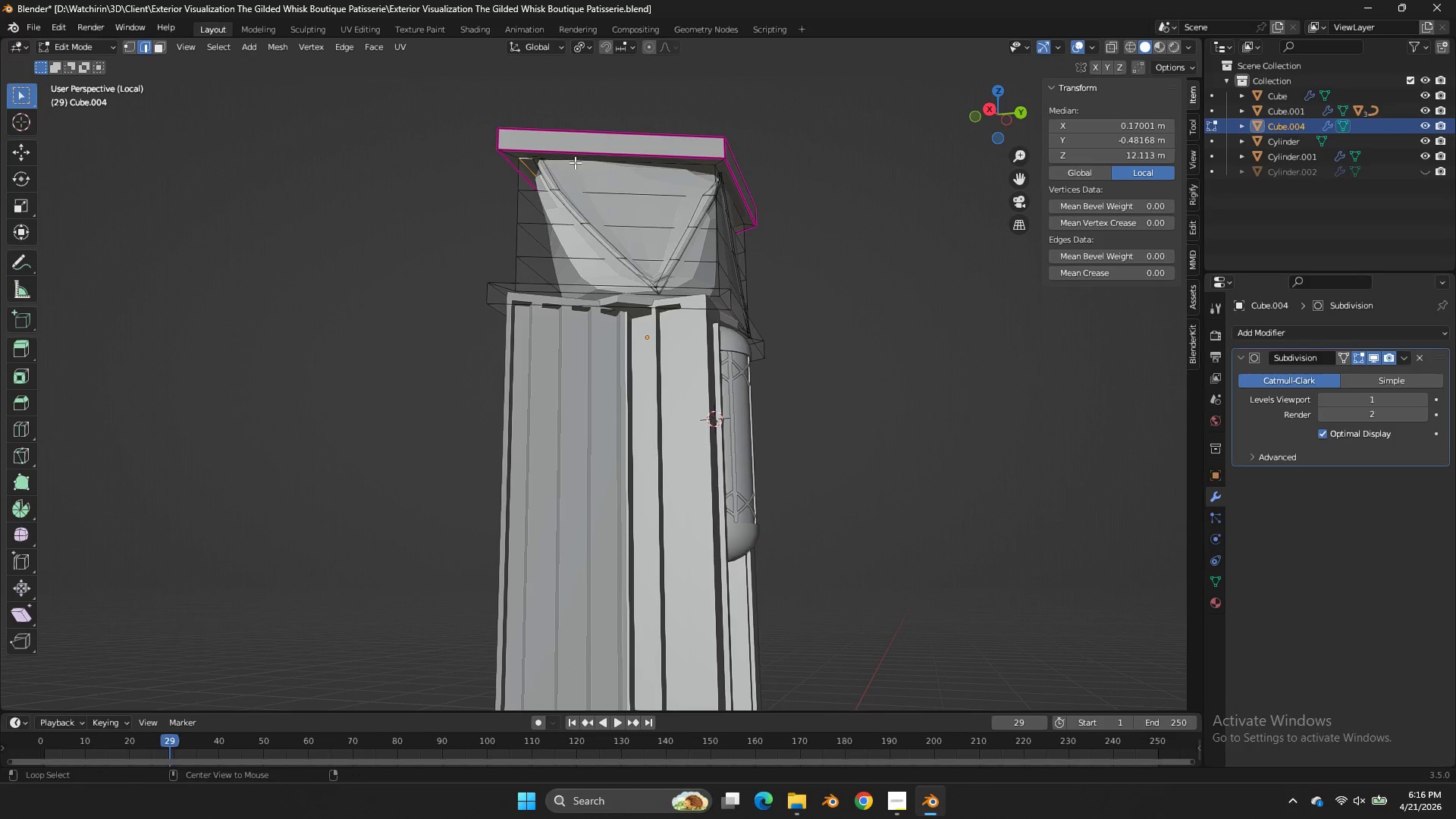 
hold_key(key=ShiftLeft, duration=0.61)
left_click([575, 158])
 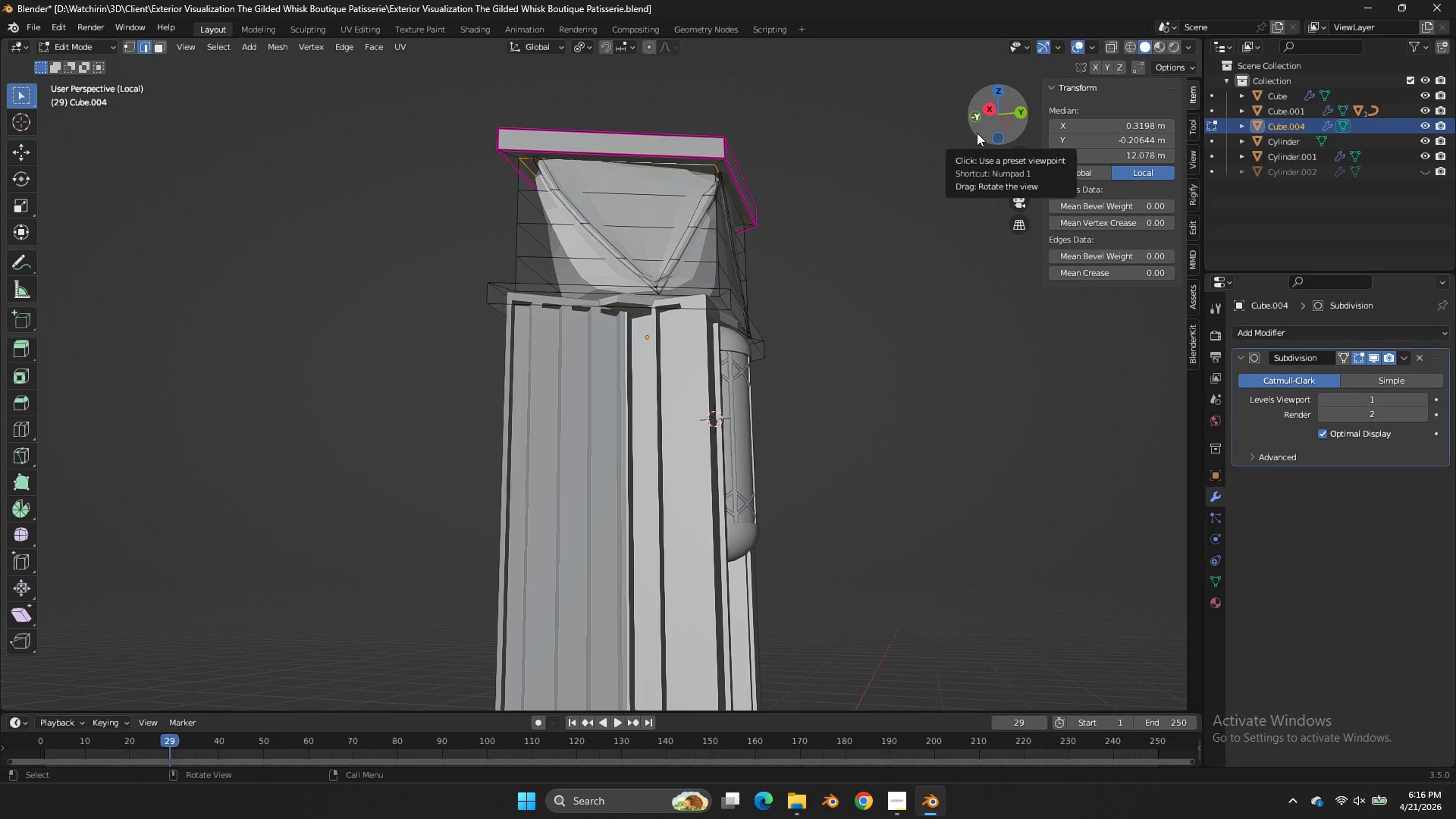 
key(NumpadDivide)
 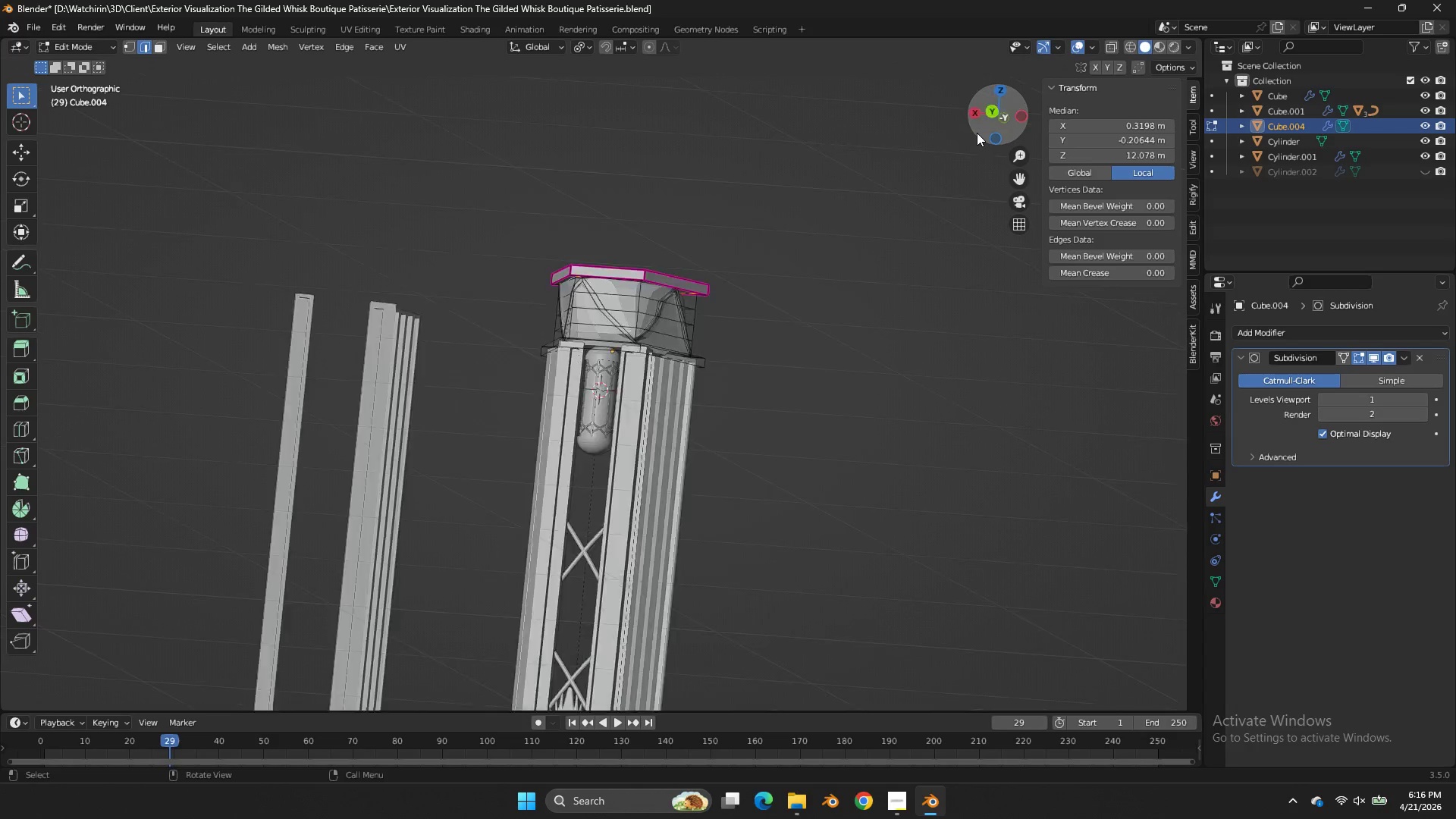 
key(NumpadDivide)
 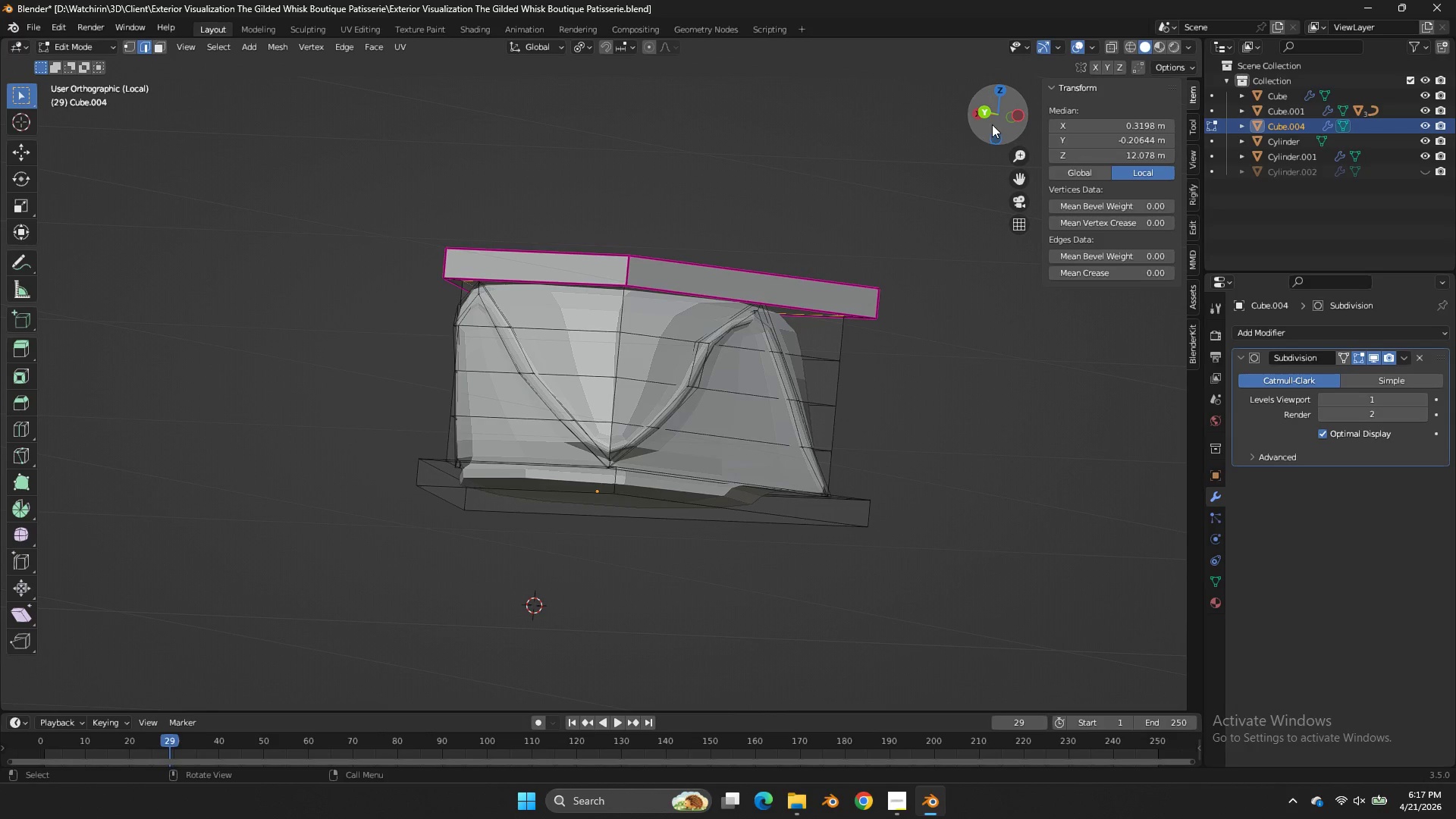 
left_click([1015, 110])
 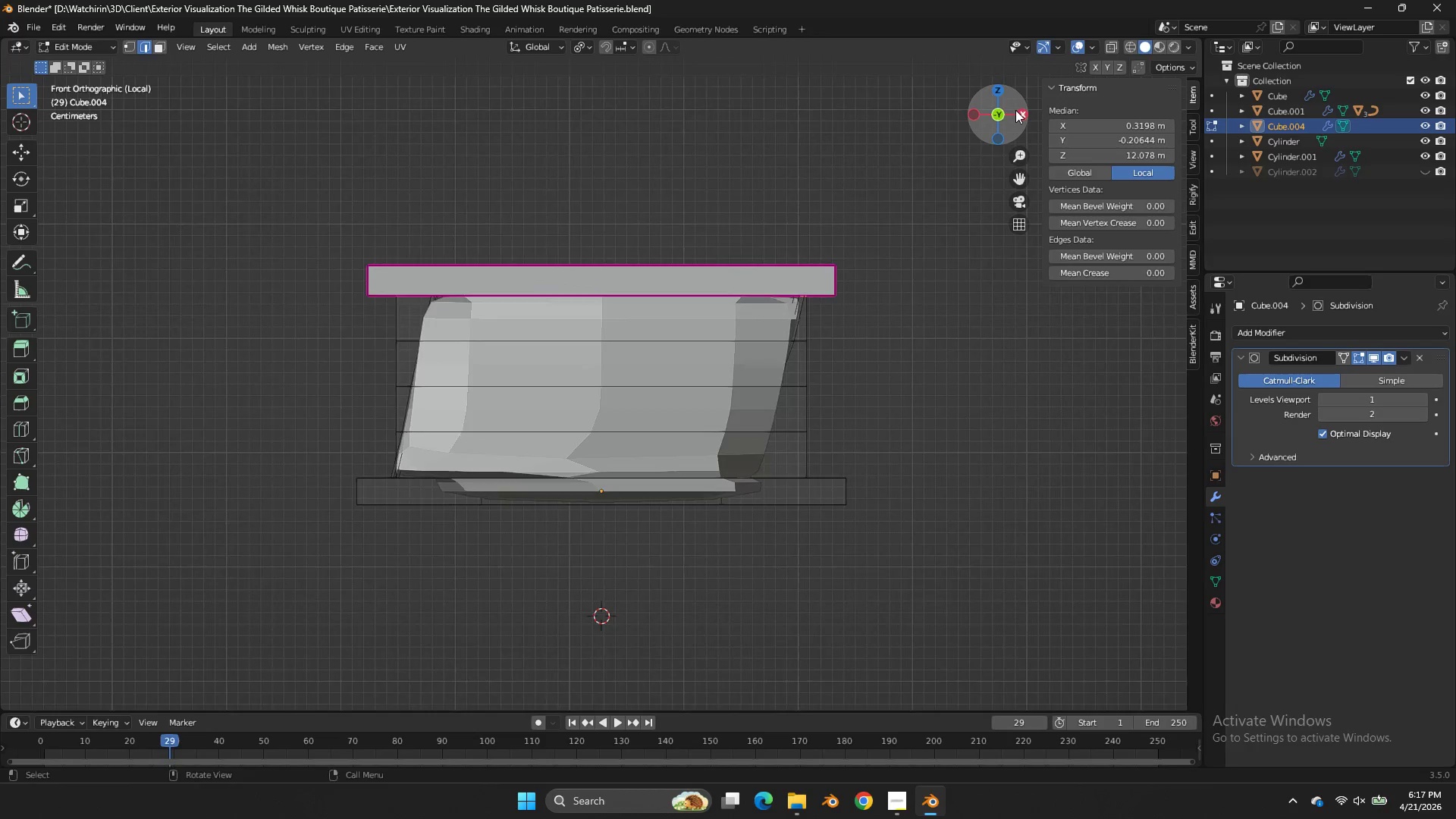 
left_click_drag(start_coordinate=[1015, 110], to_coordinate=[863, 119])
 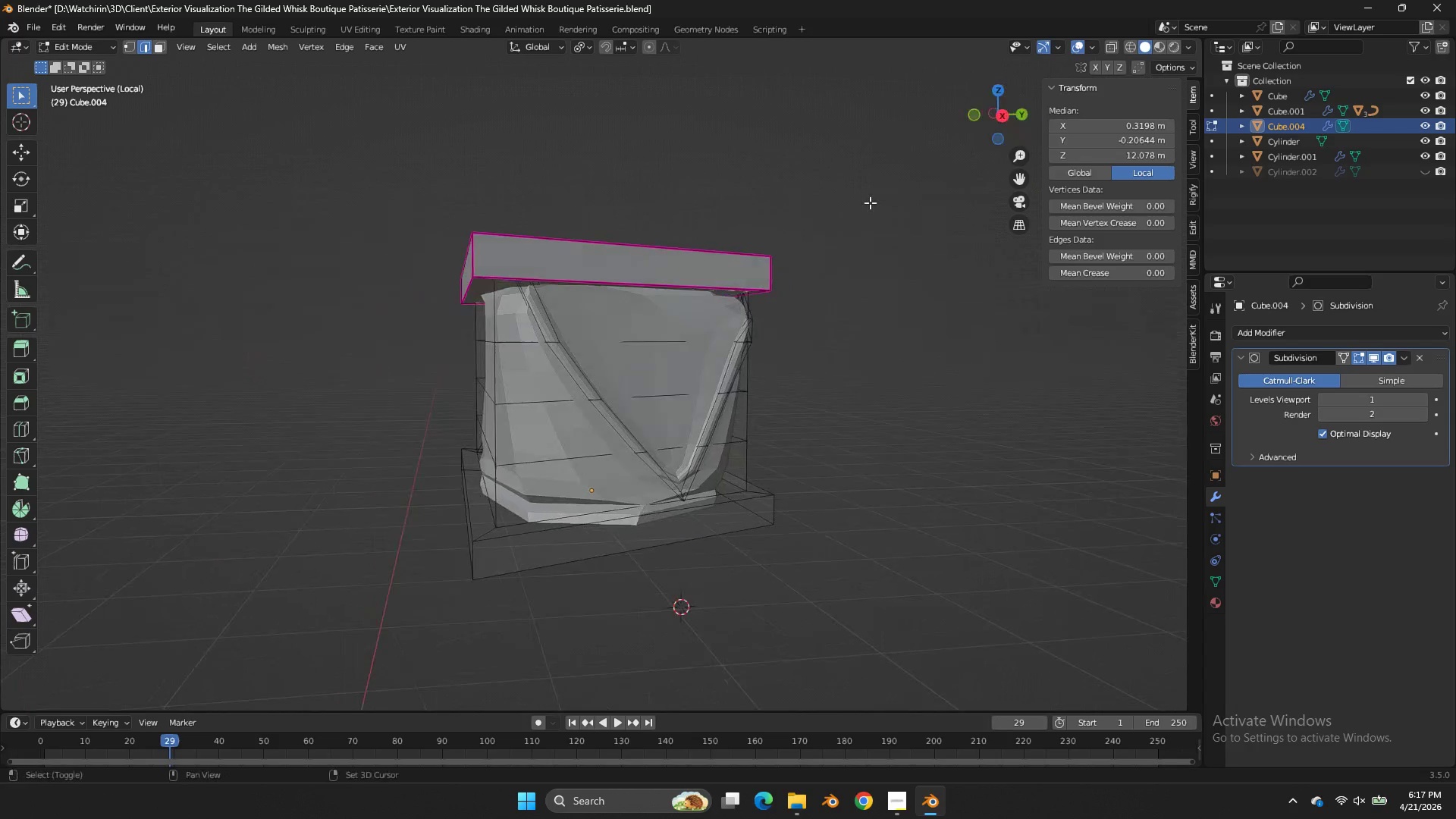 
key(Shift+E)
 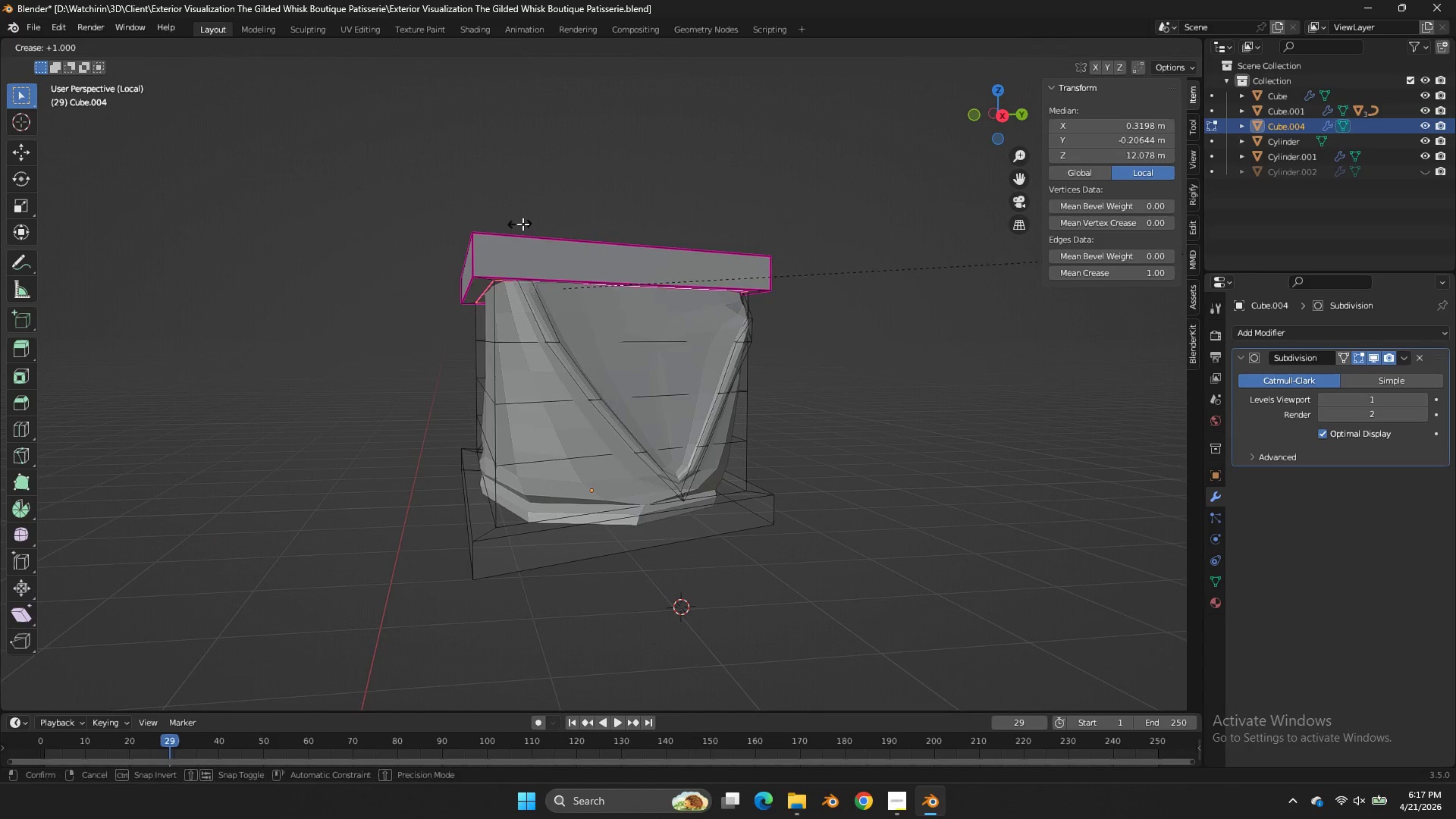 
left_click_drag(start_coordinate=[519, 224], to_coordinate=[560, 249])
 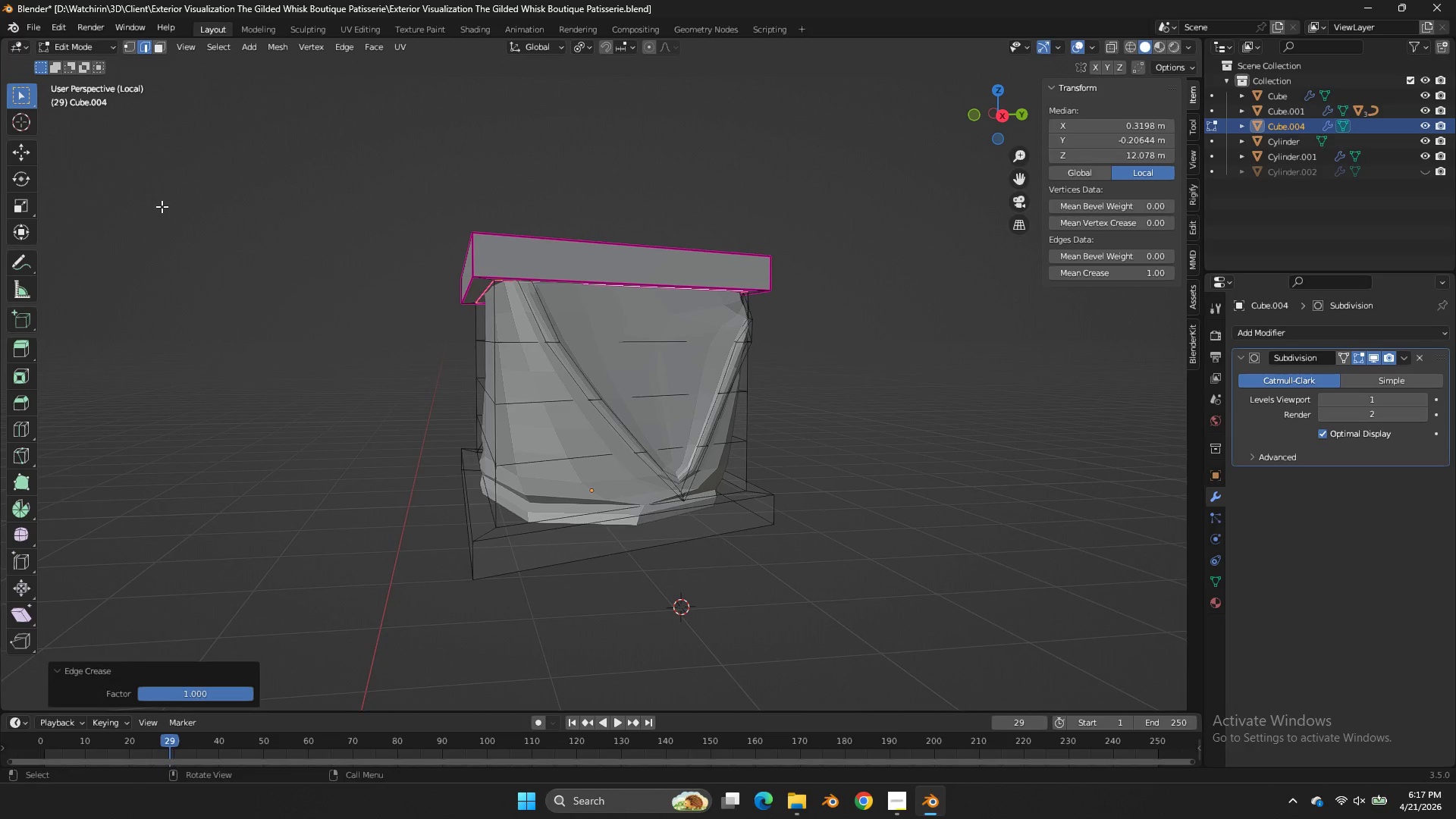 
hold_key(key=AltLeft, duration=1.0)
left_click([573, 535])
 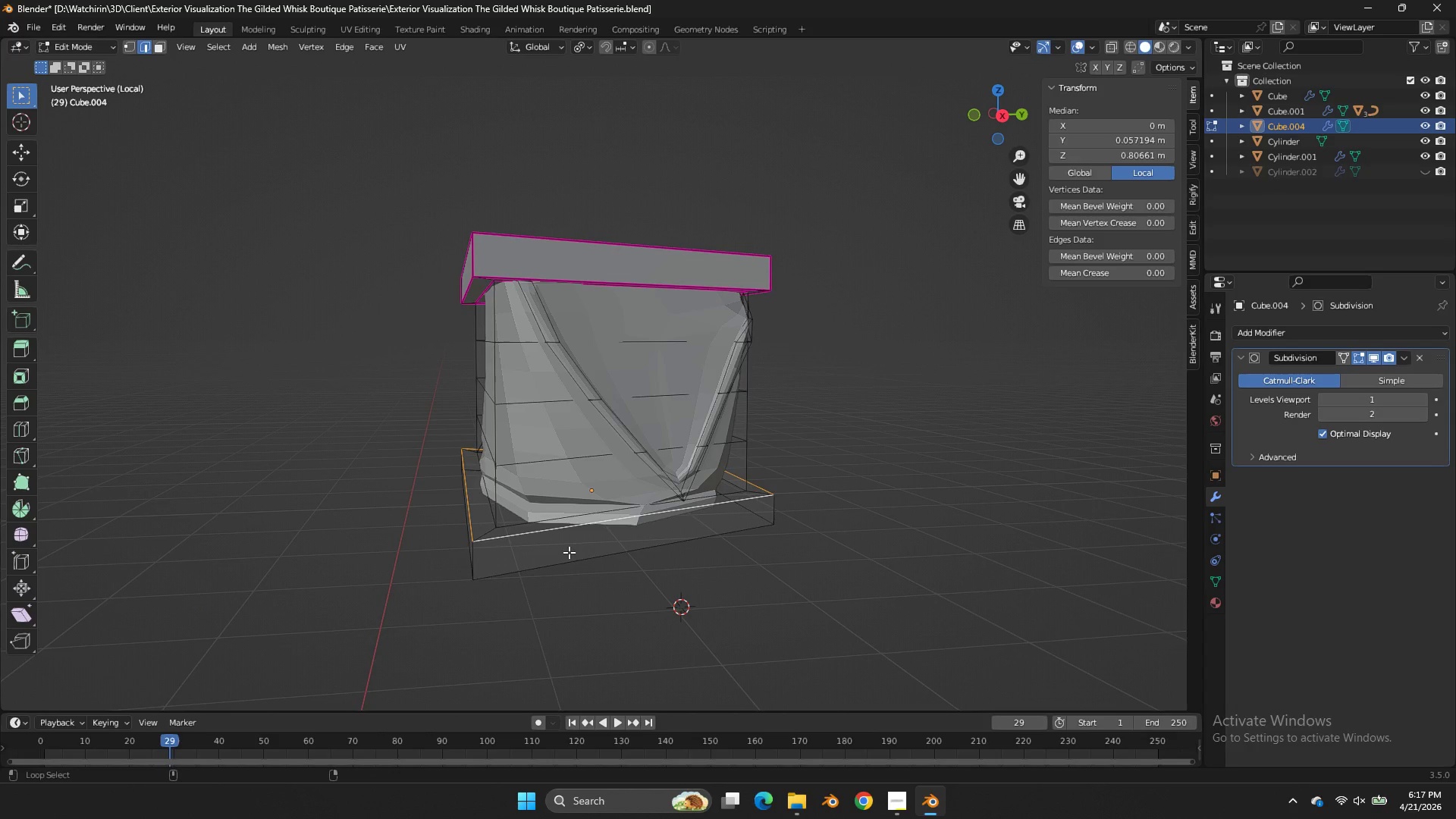 
double_click([569, 552])
 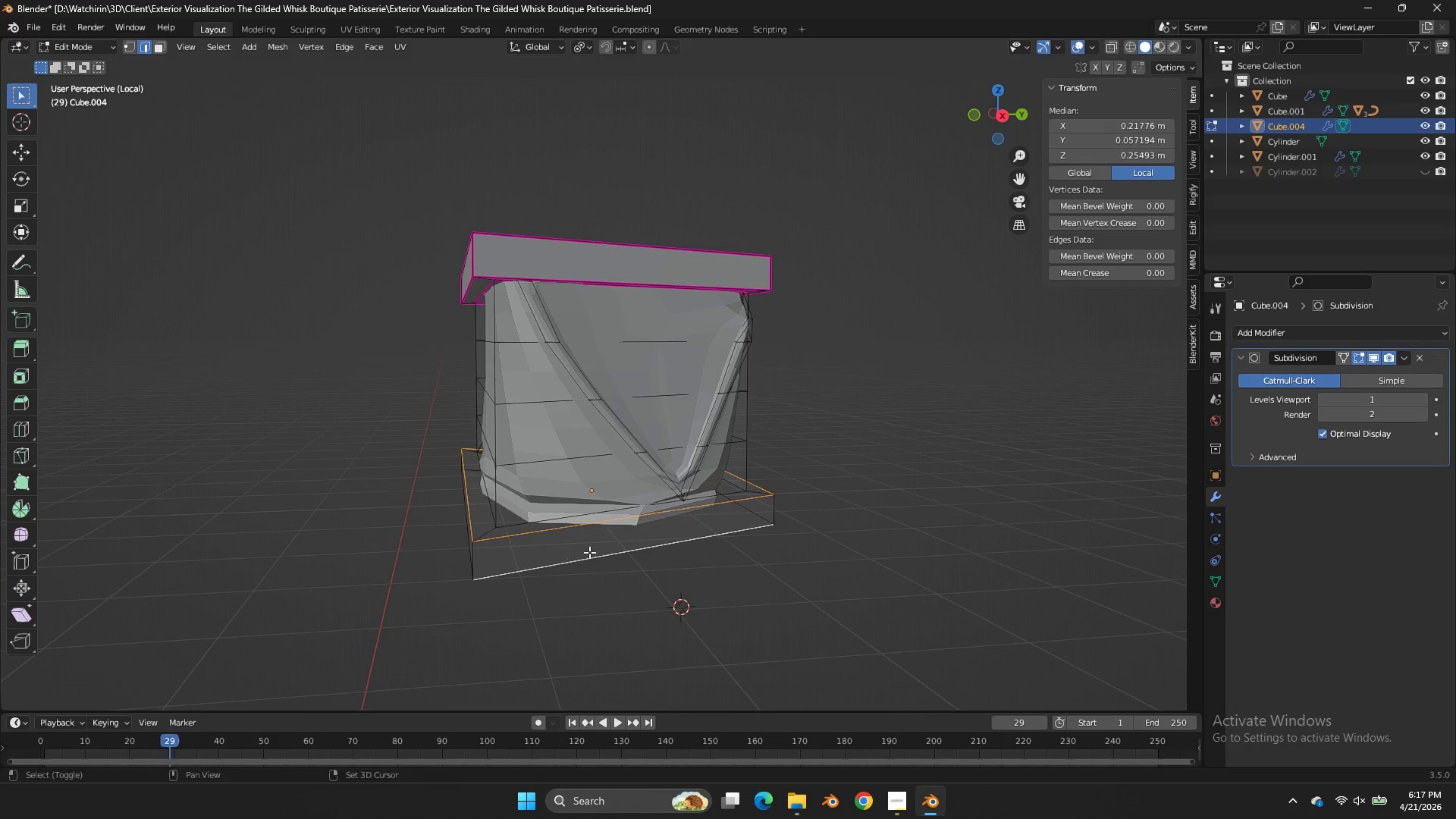 
key(Shift+E)
 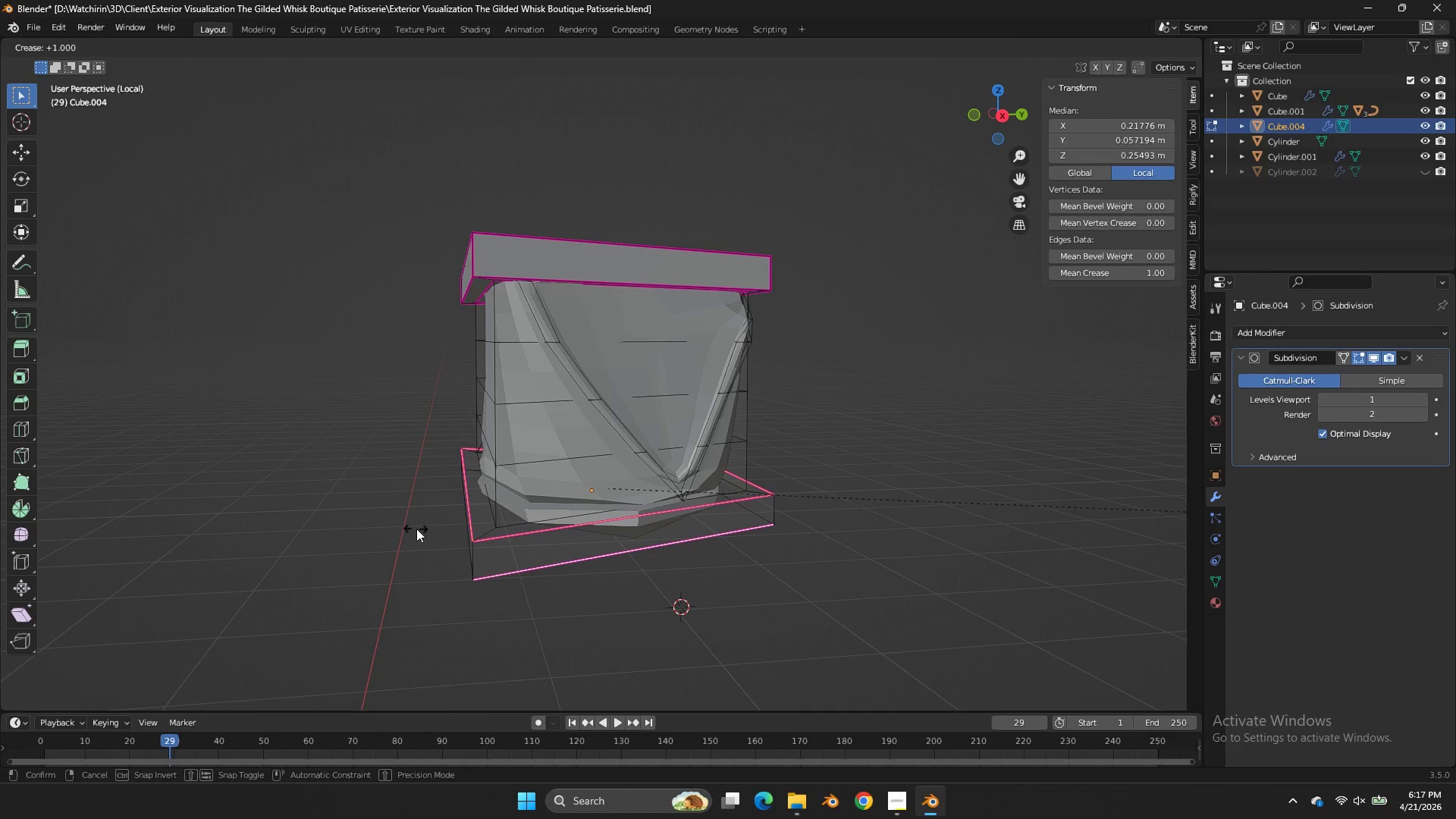 
left_click_drag(start_coordinate=[416, 529], to_coordinate=[453, 529])
 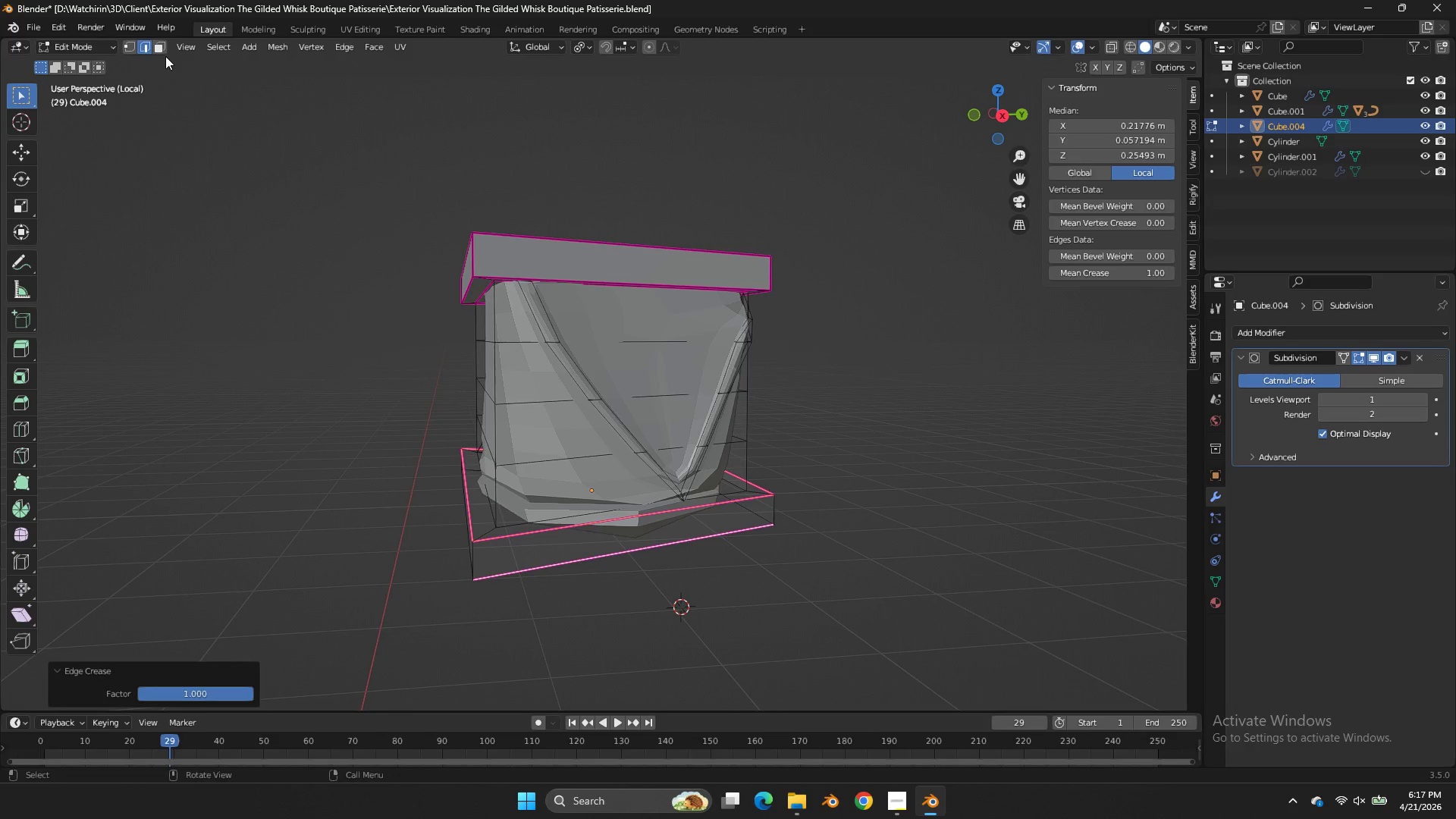 
left_click([160, 47])
 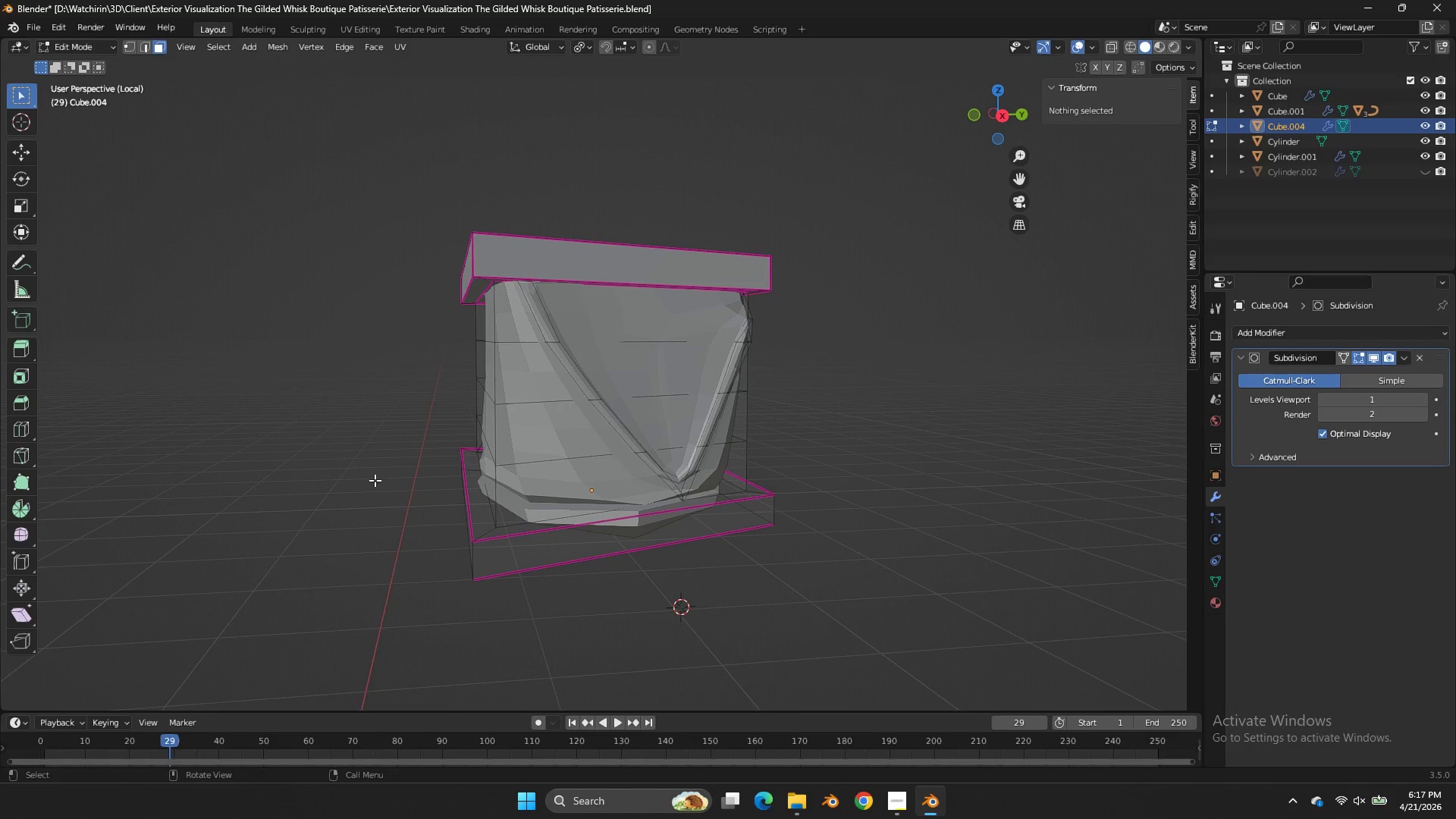 
hold_key(key=AltLeft, duration=1.03)
left_click([472, 554])
 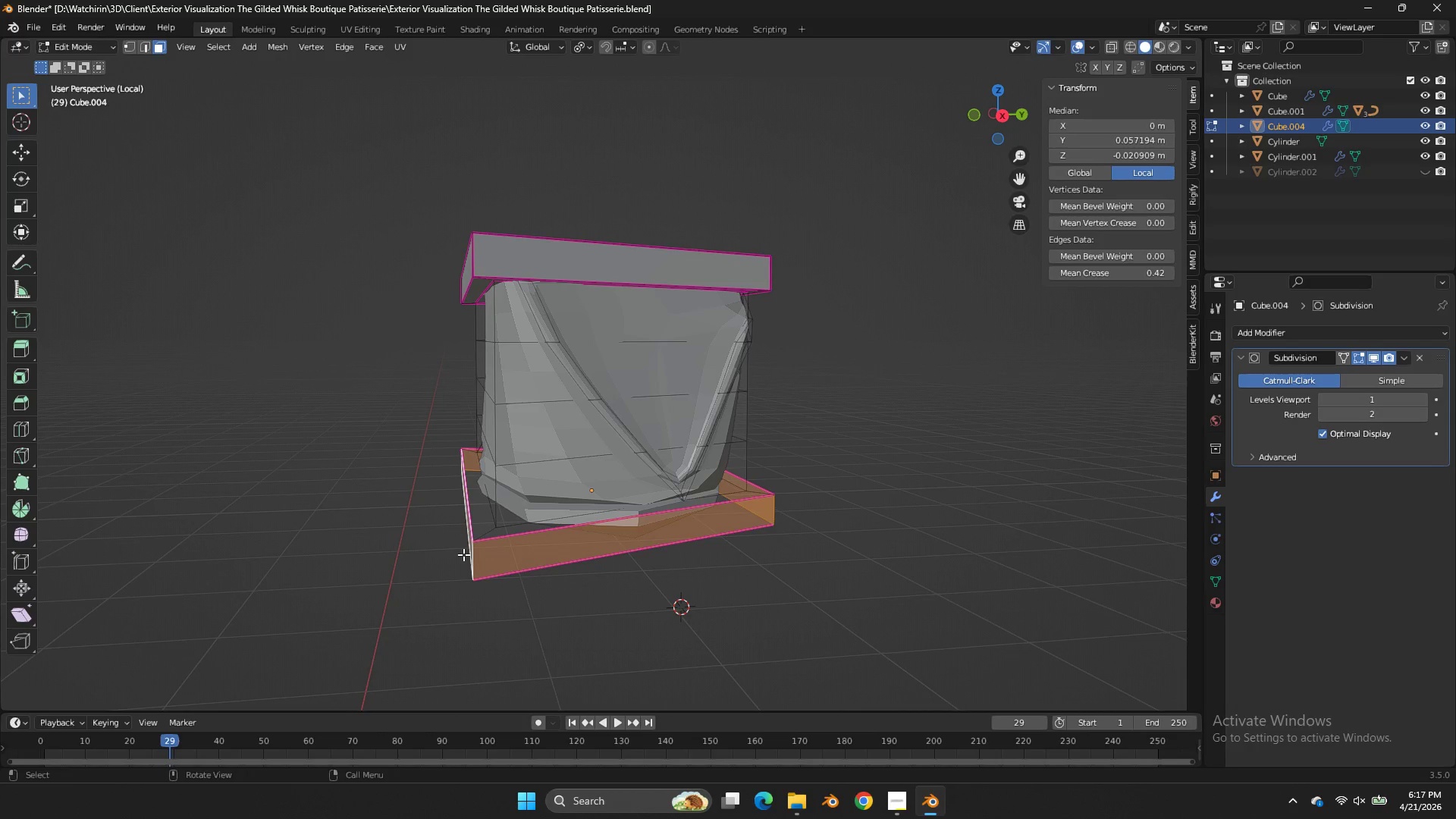 
key(Shift+E)
 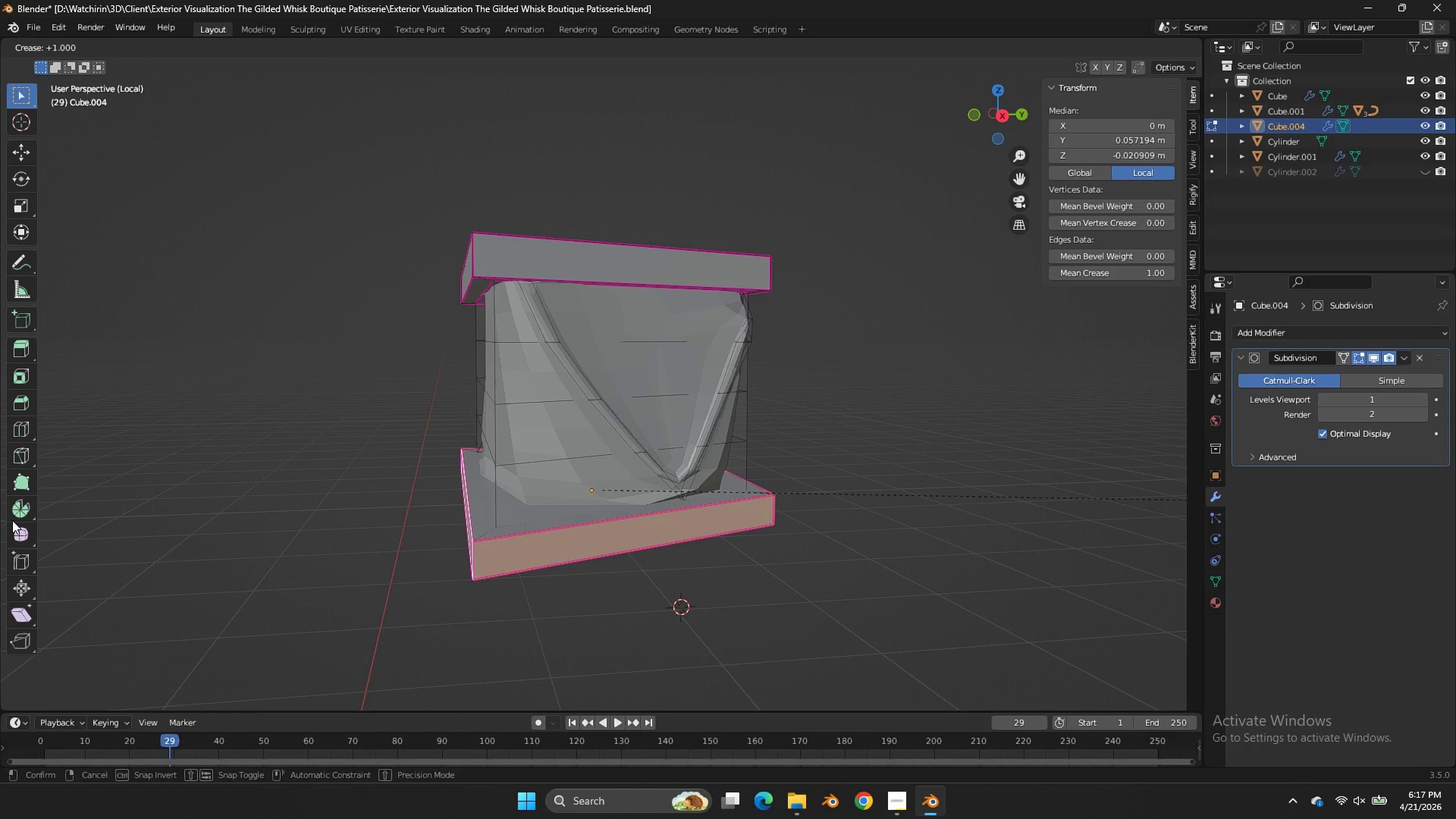 
left_click([12, 520])
 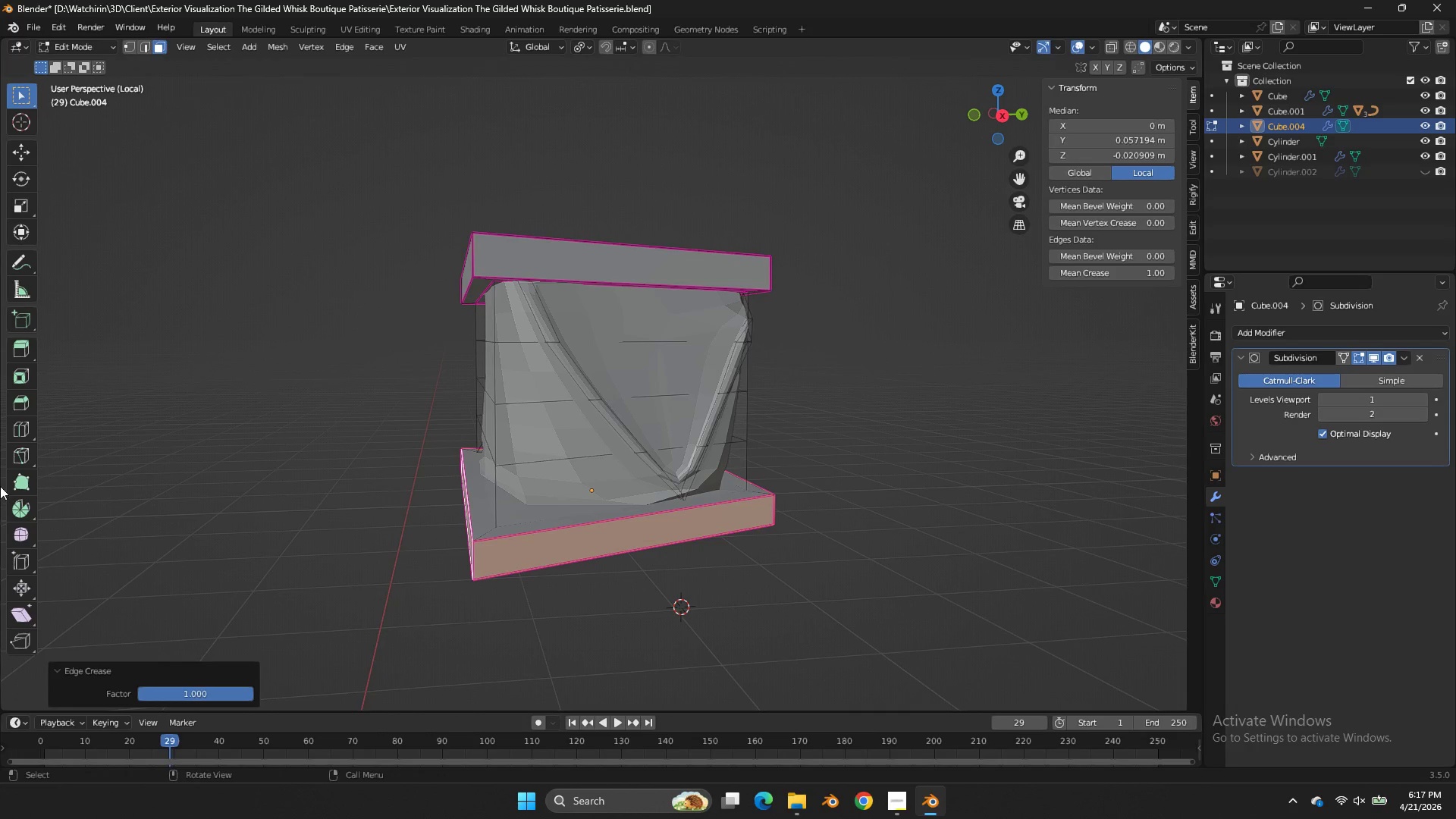 
hold_key(key=AltLeft, duration=1.91)
left_click([490, 534])
 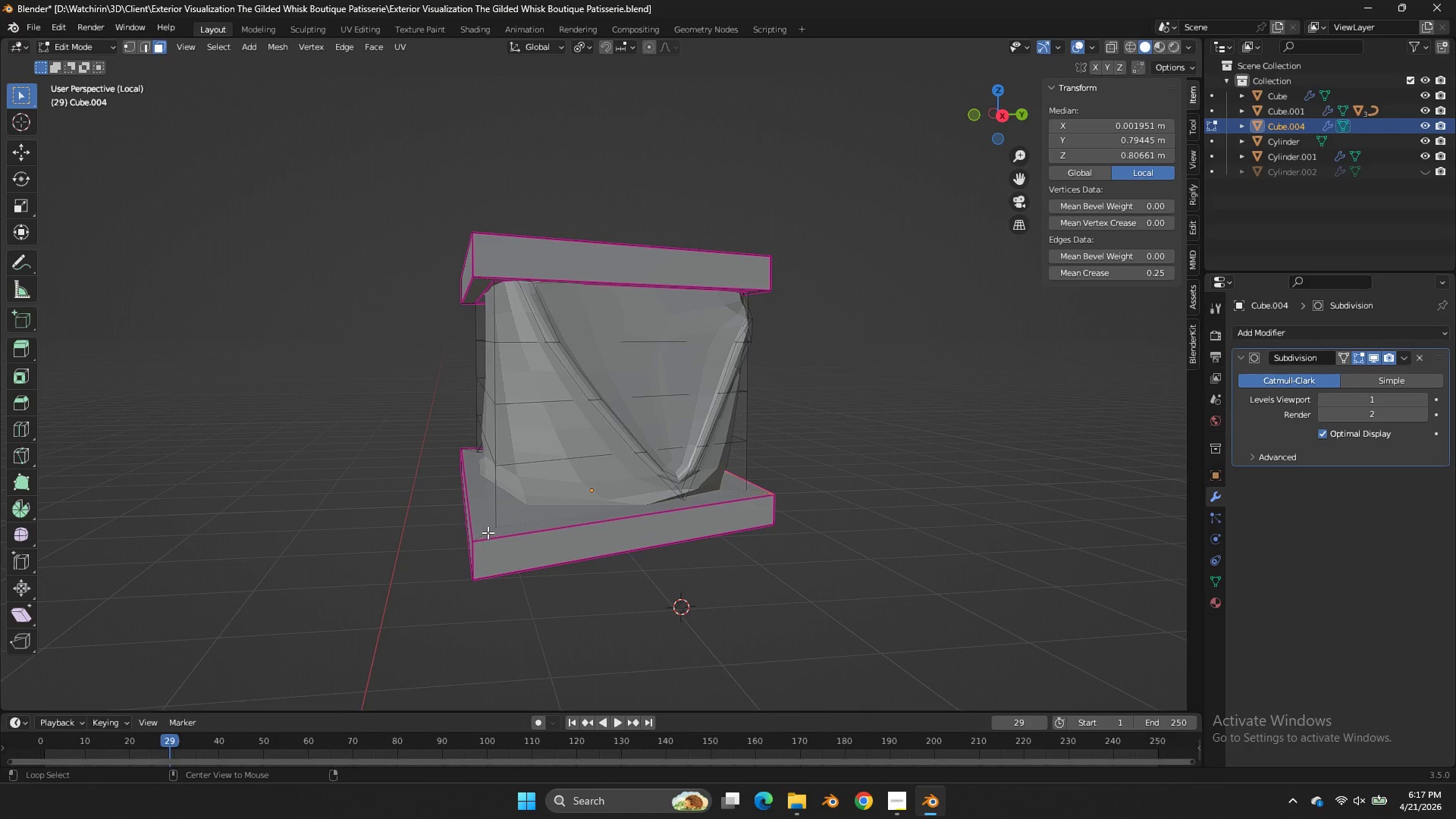 
left_click([488, 532])
 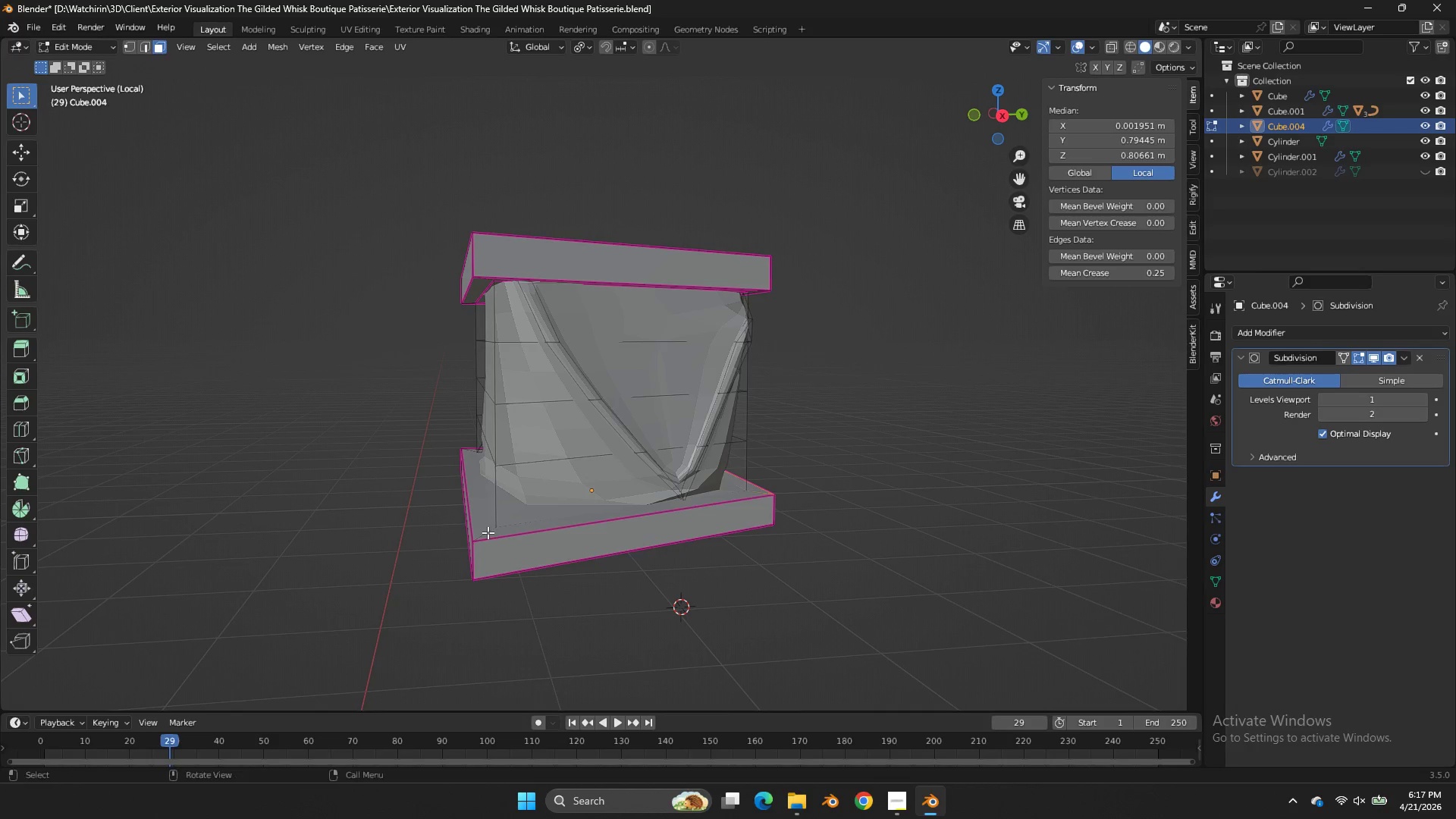 
double_click([488, 532])
 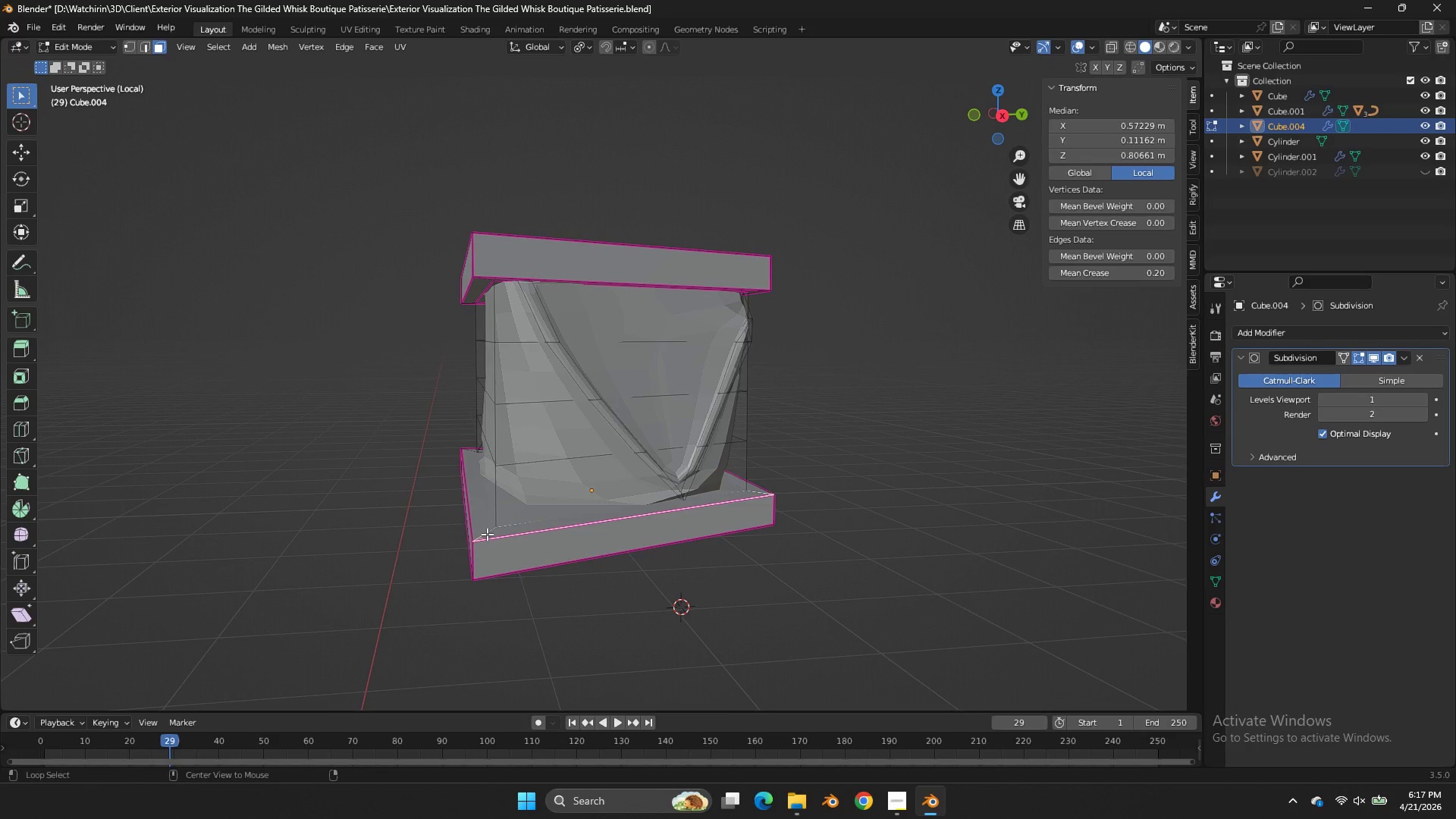 
hold_key(key=AltLeft, duration=0.94)
triple_click([486, 534])
 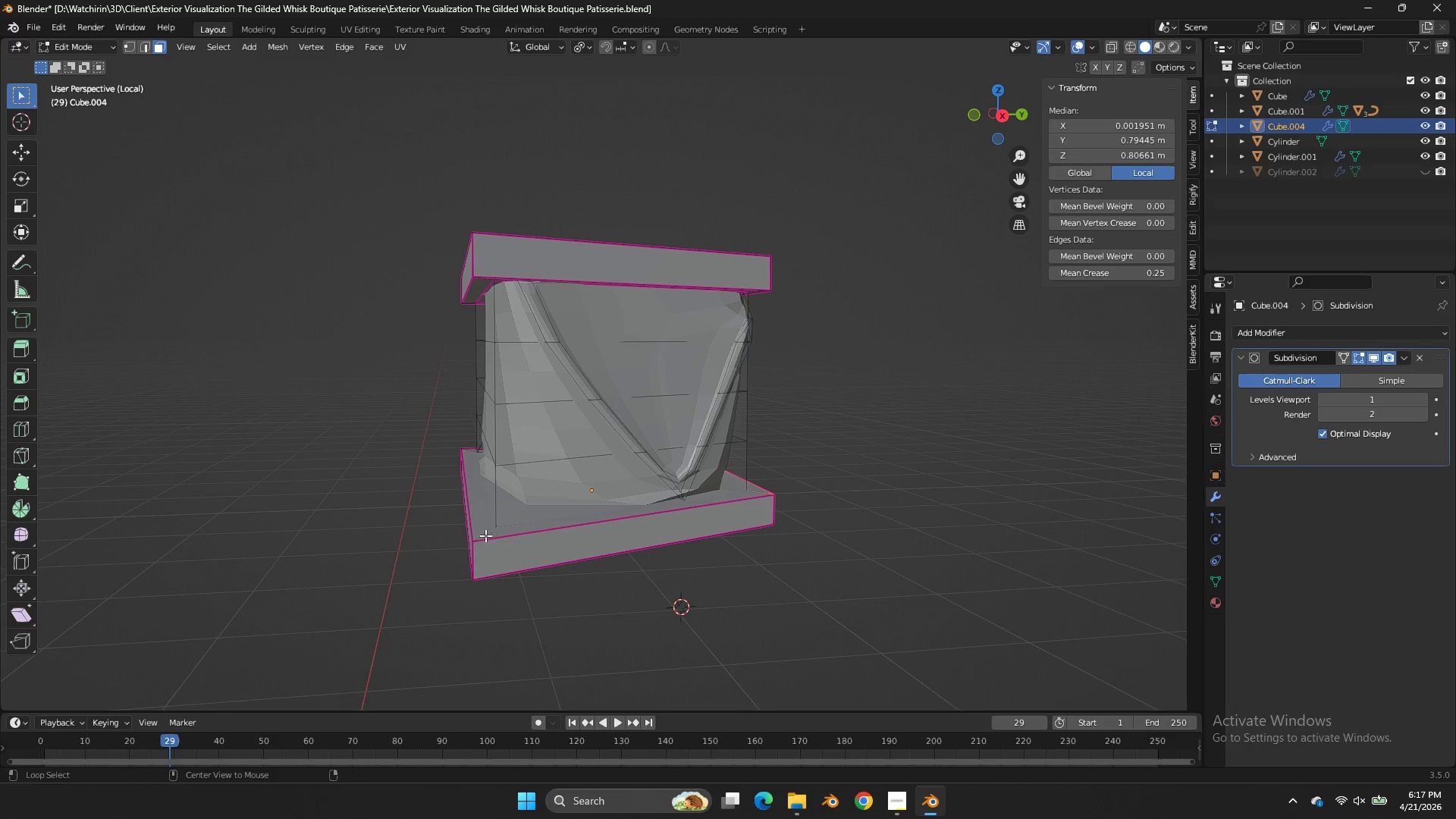 
triple_click([485, 535])
 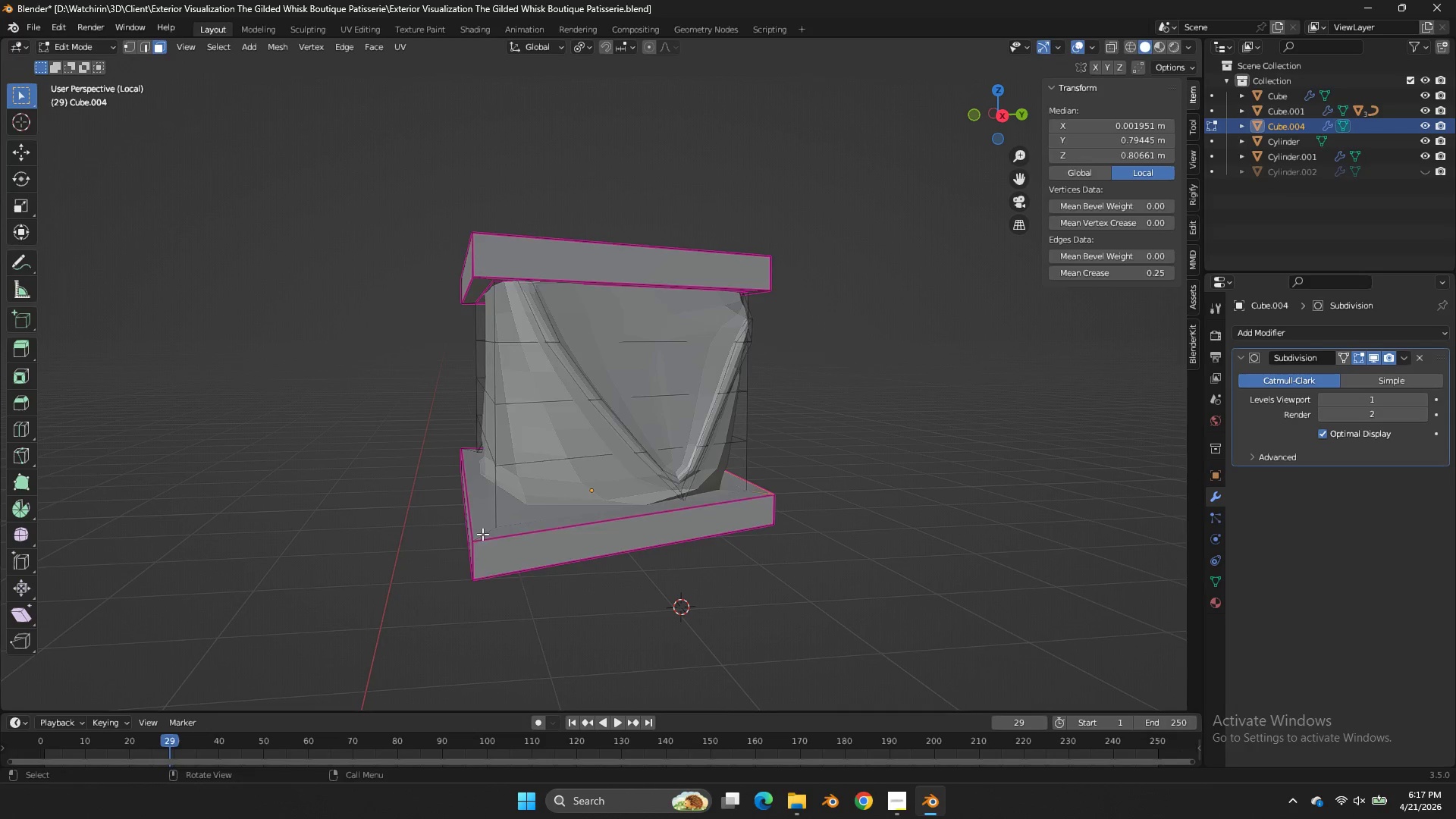 
key(Z)
 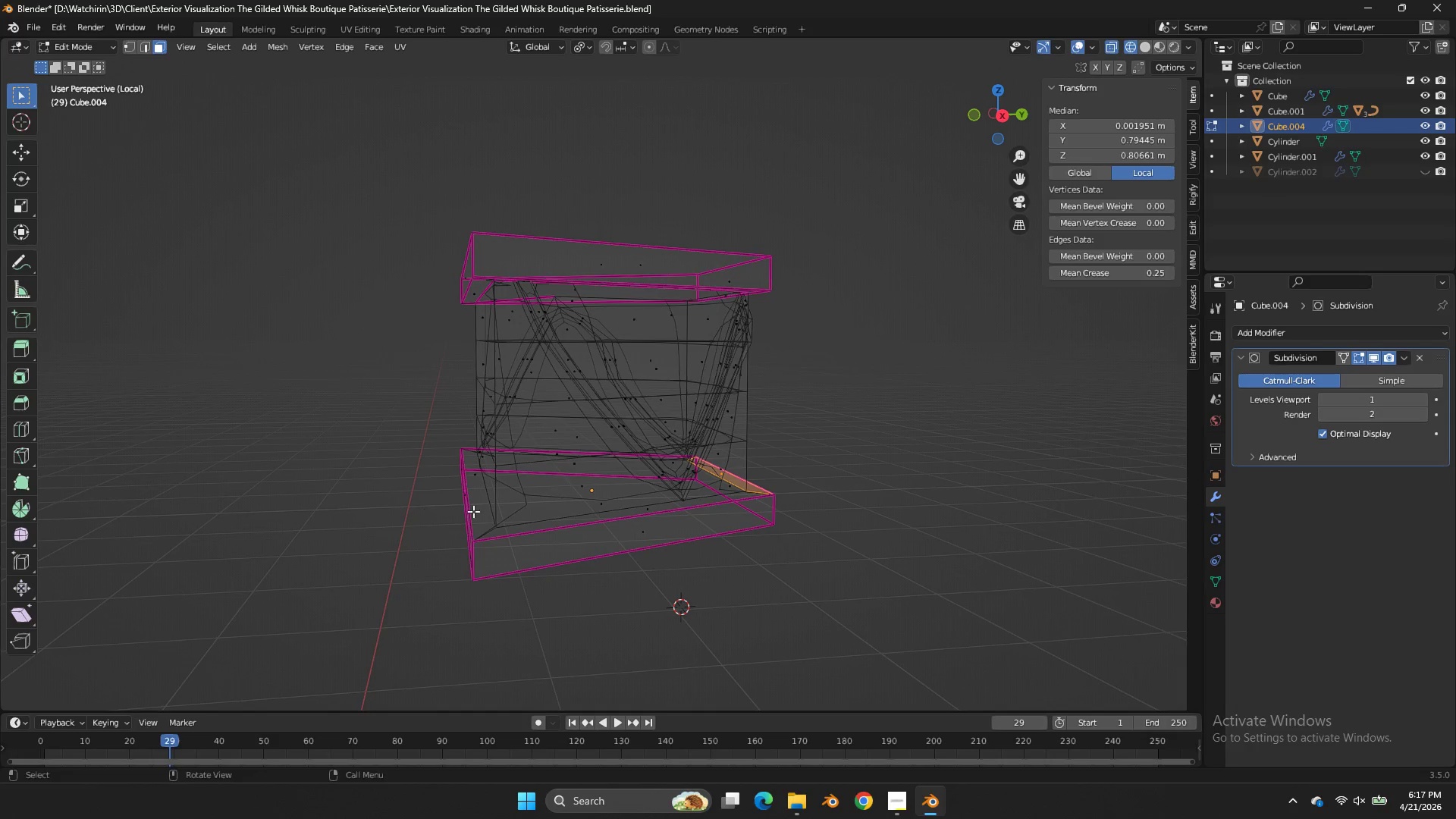 
hold_key(key=AltLeft, duration=0.81)
left_click([485, 527])
 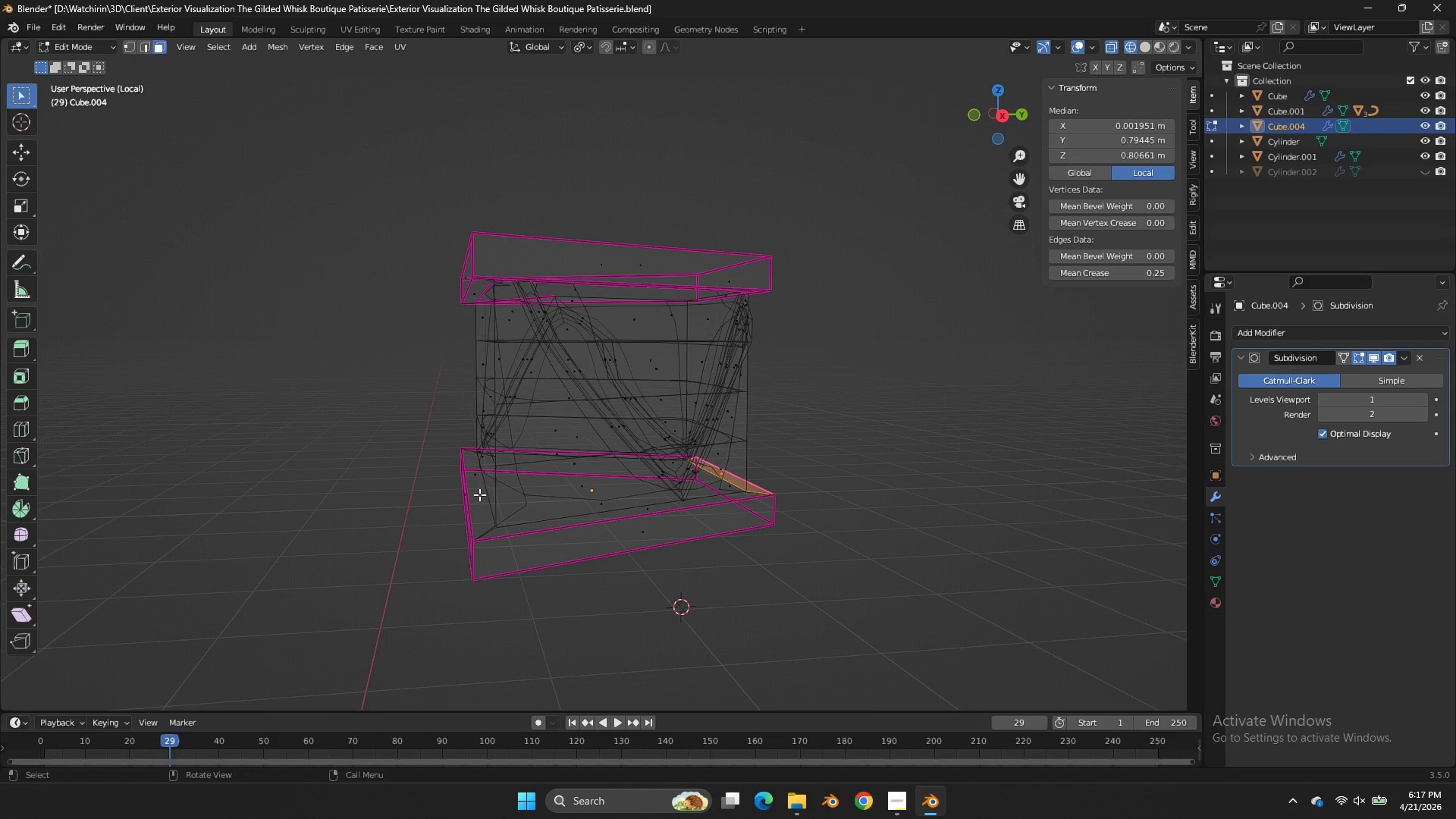 
left_click([478, 485])
 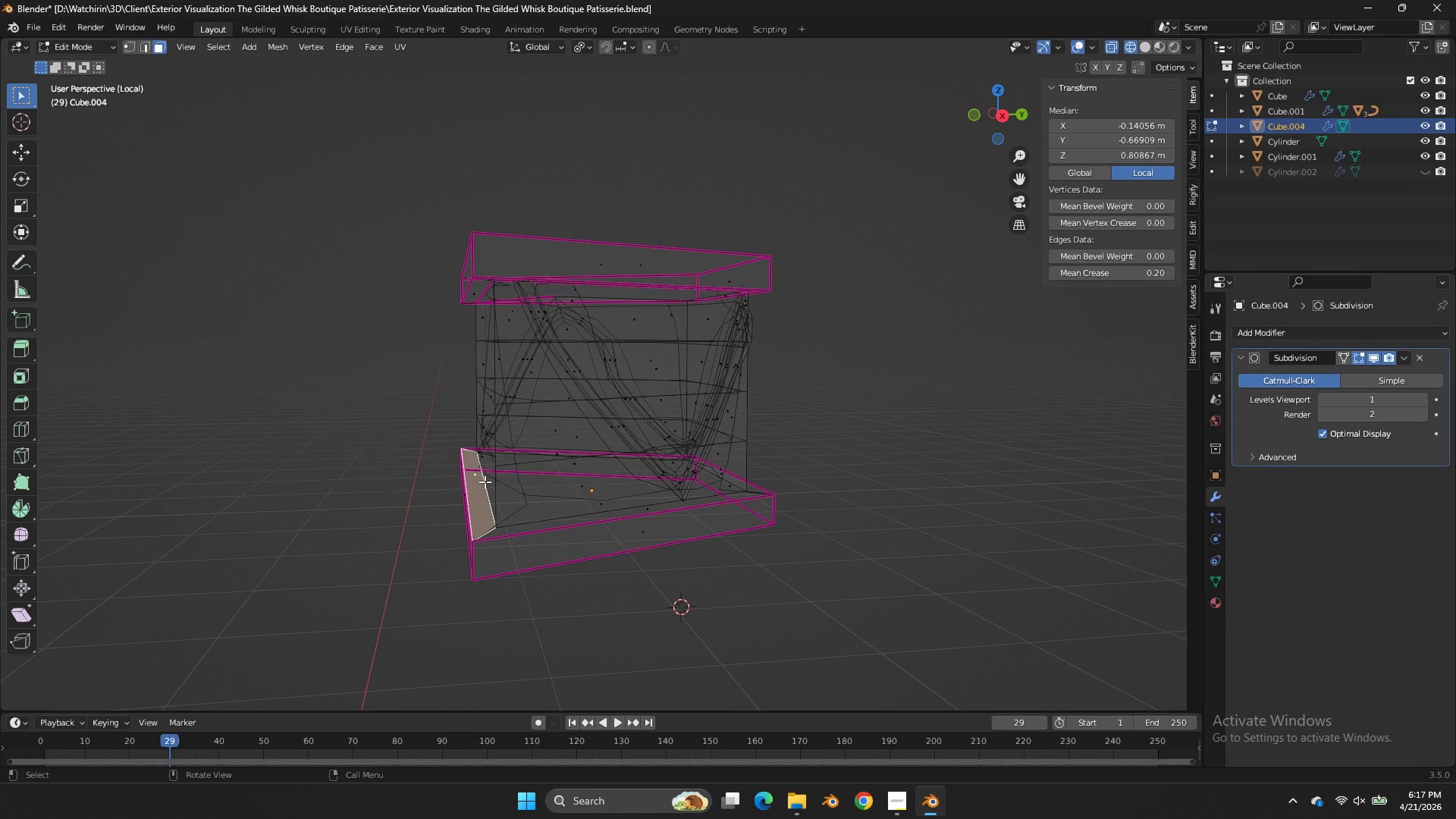 
hold_key(key=ShiftLeft, duration=1.23)
 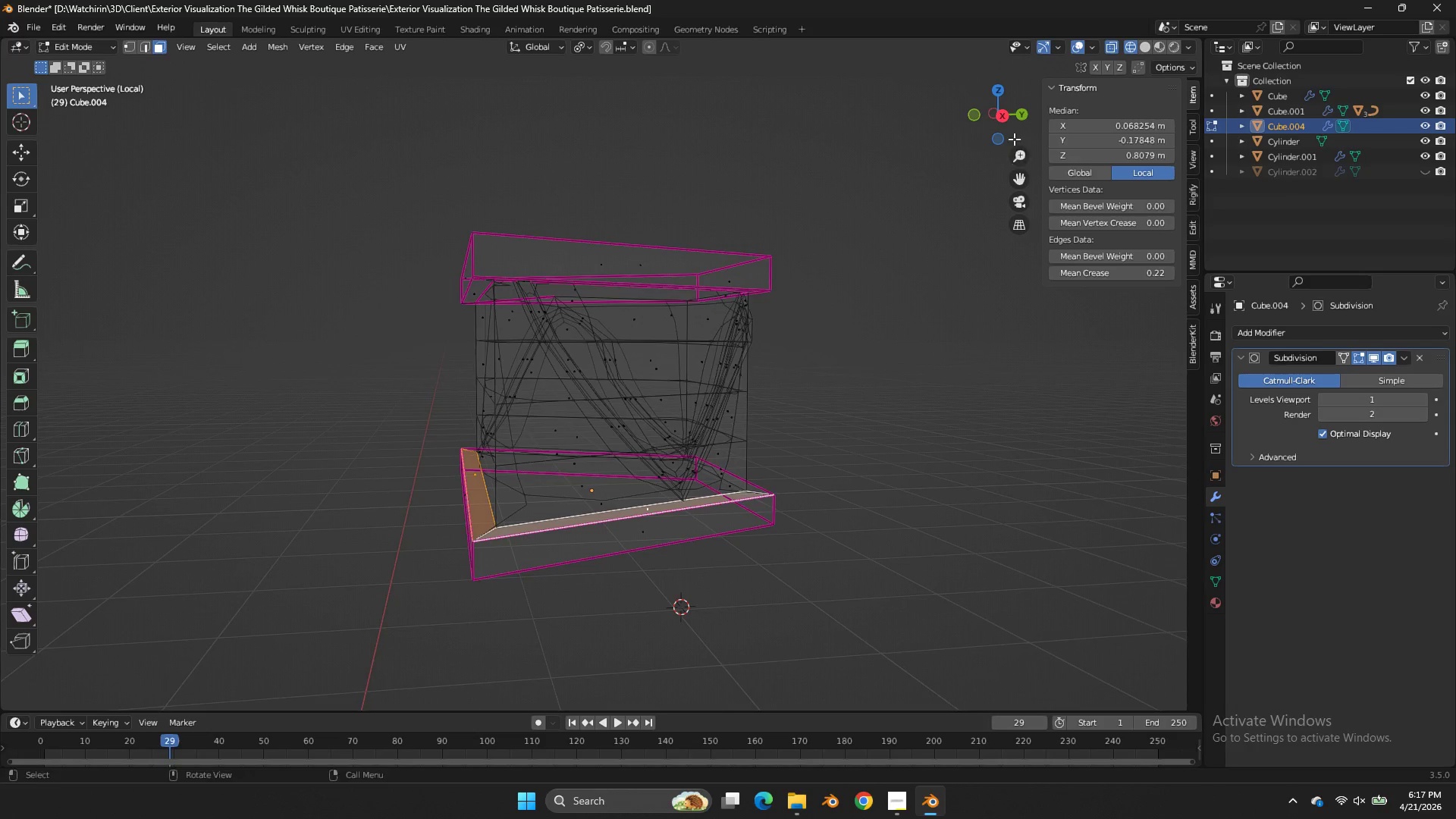 
left_click_drag(start_coordinate=[1013, 139], to_coordinate=[802, 180])
 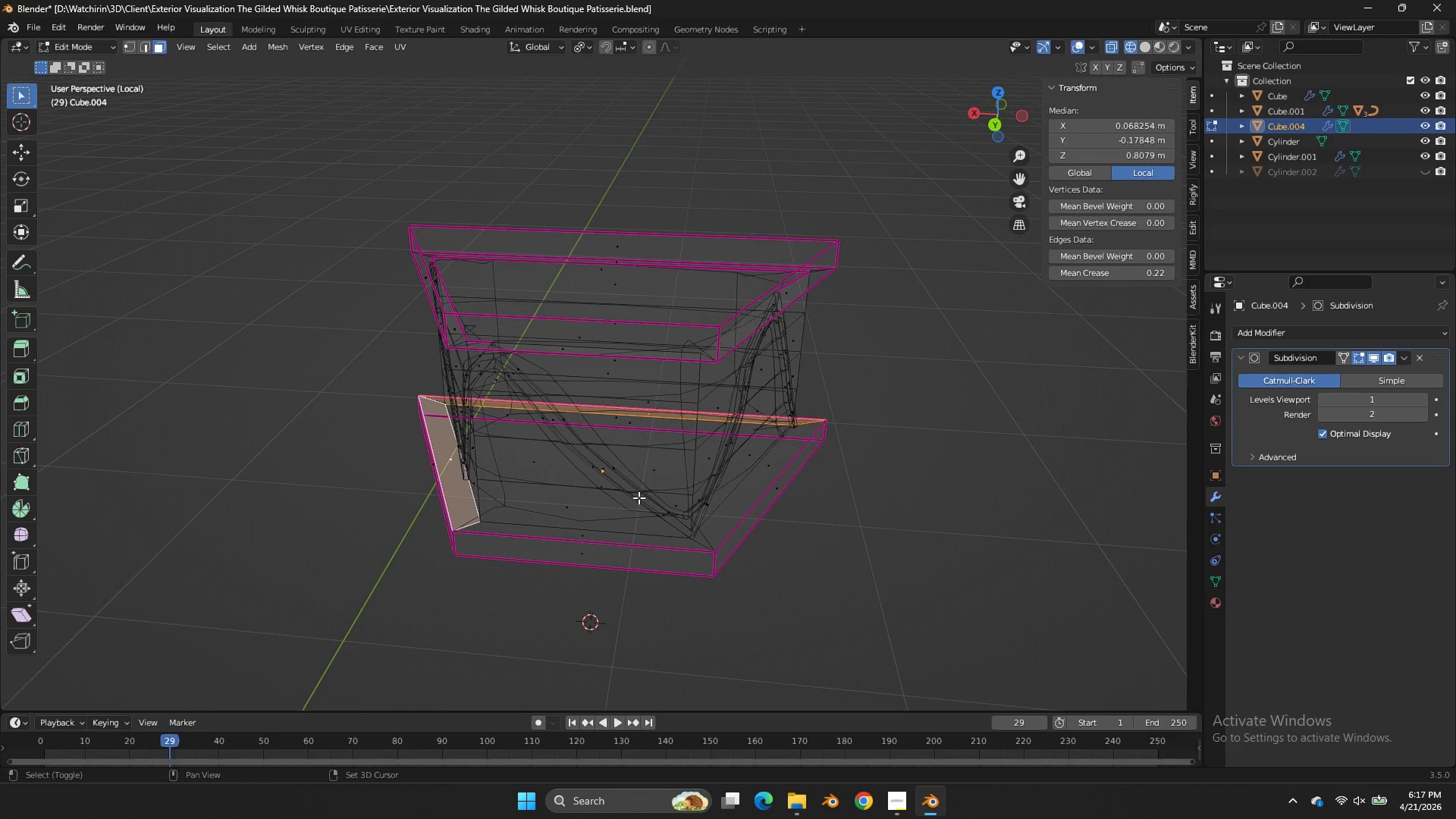 
left_click([590, 536])
 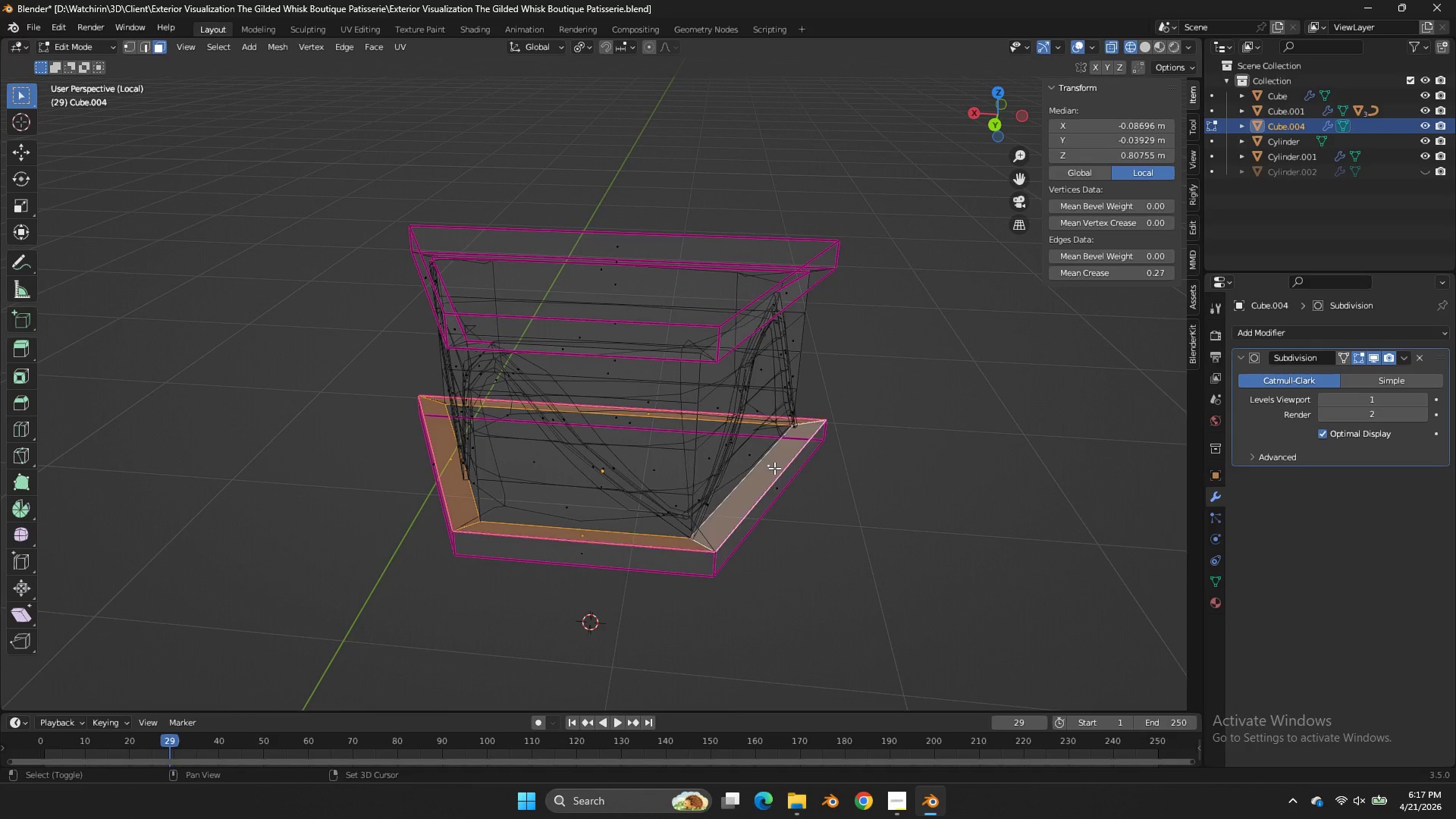 
key(Shift+E)
 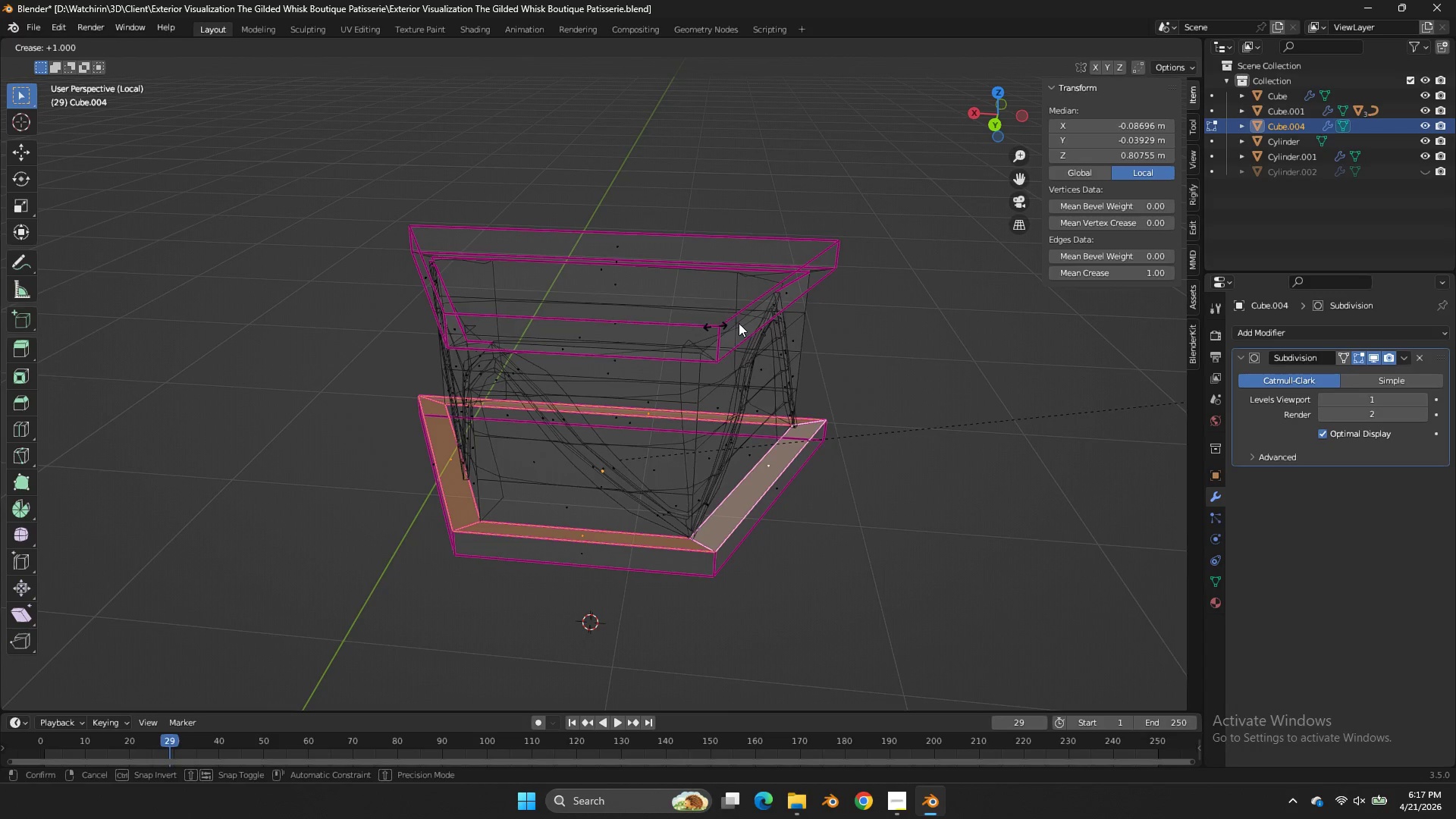 
left_click([854, 304])
 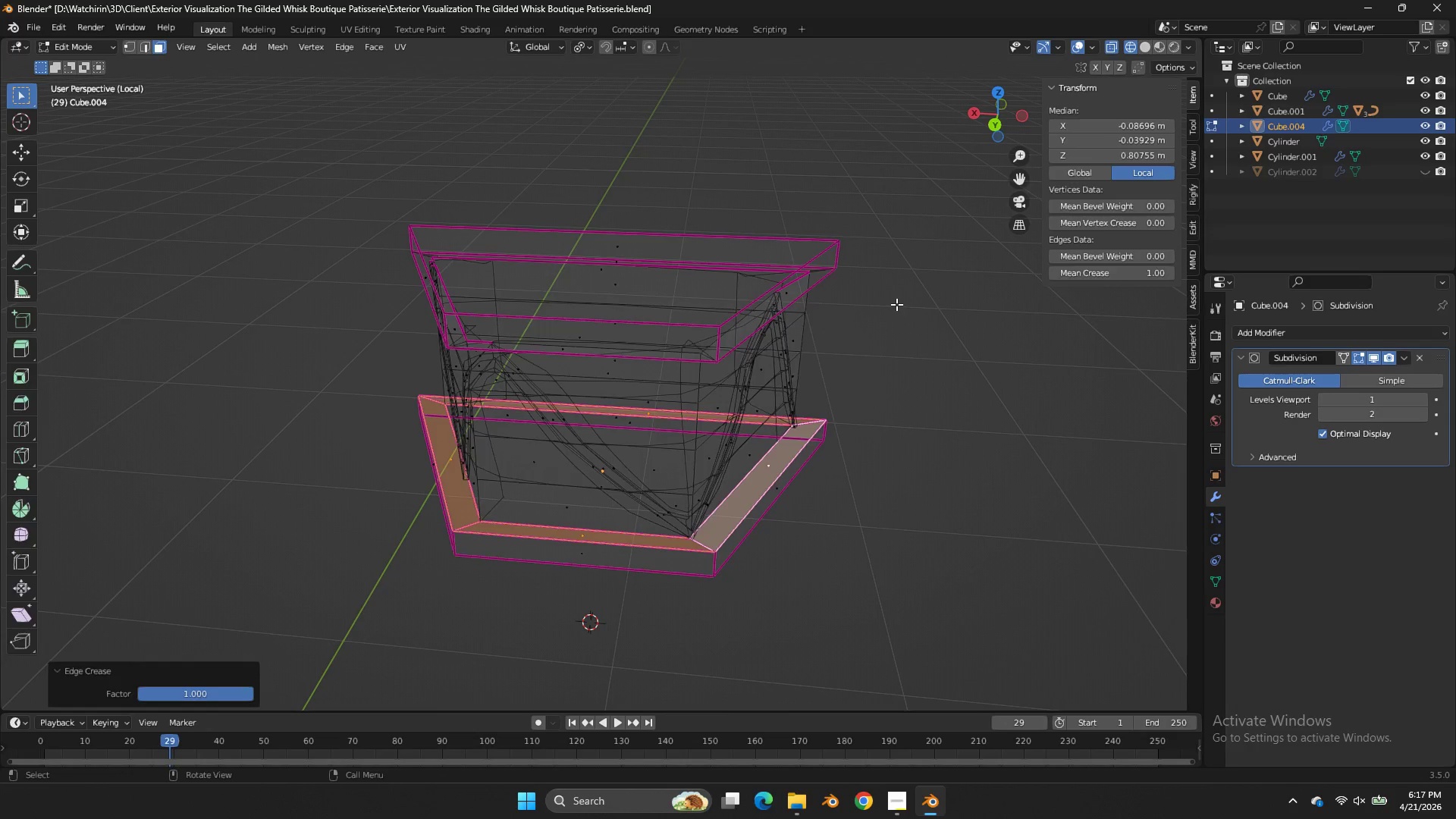 
key(Tab)
 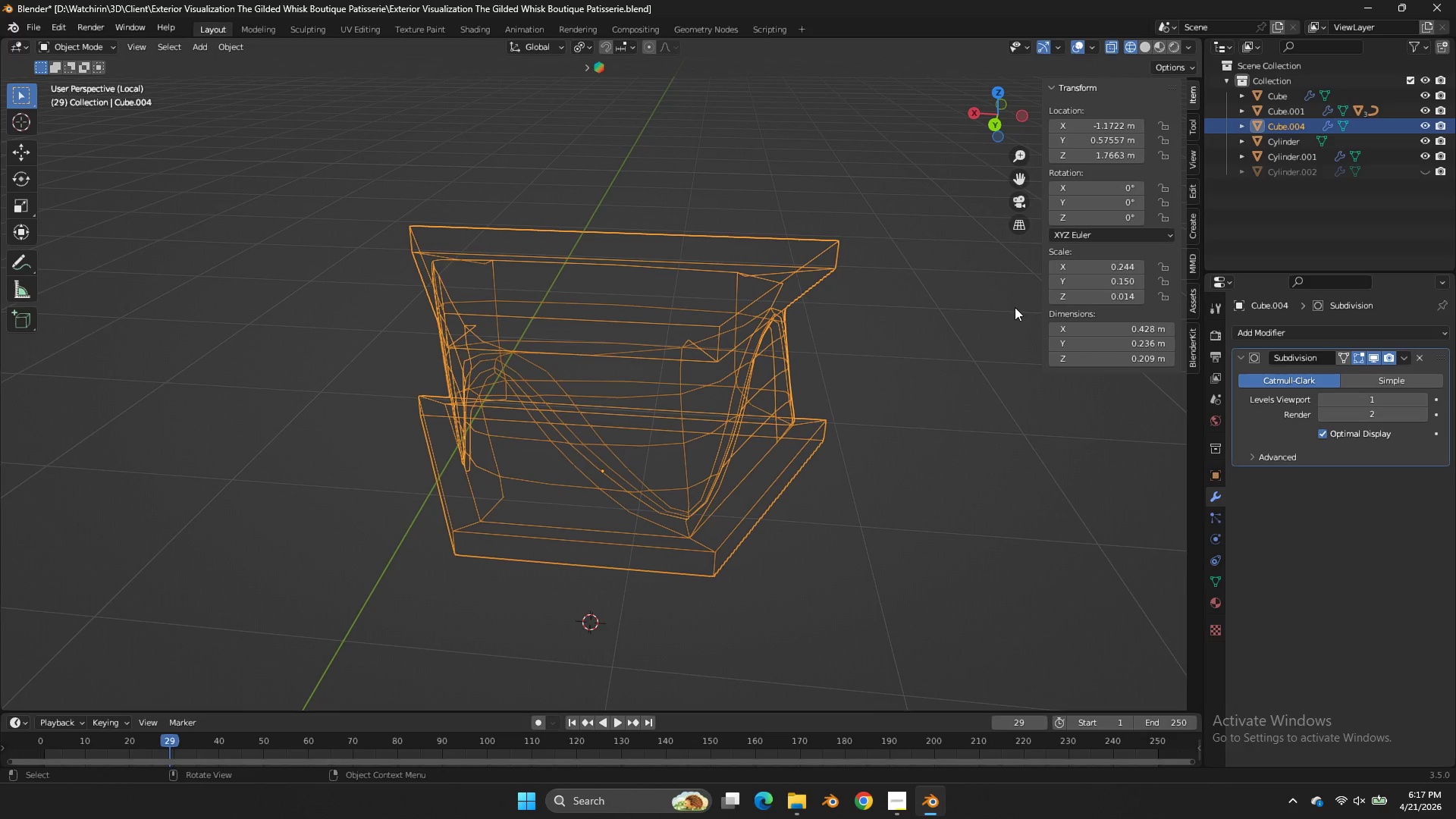 
key(Z)
 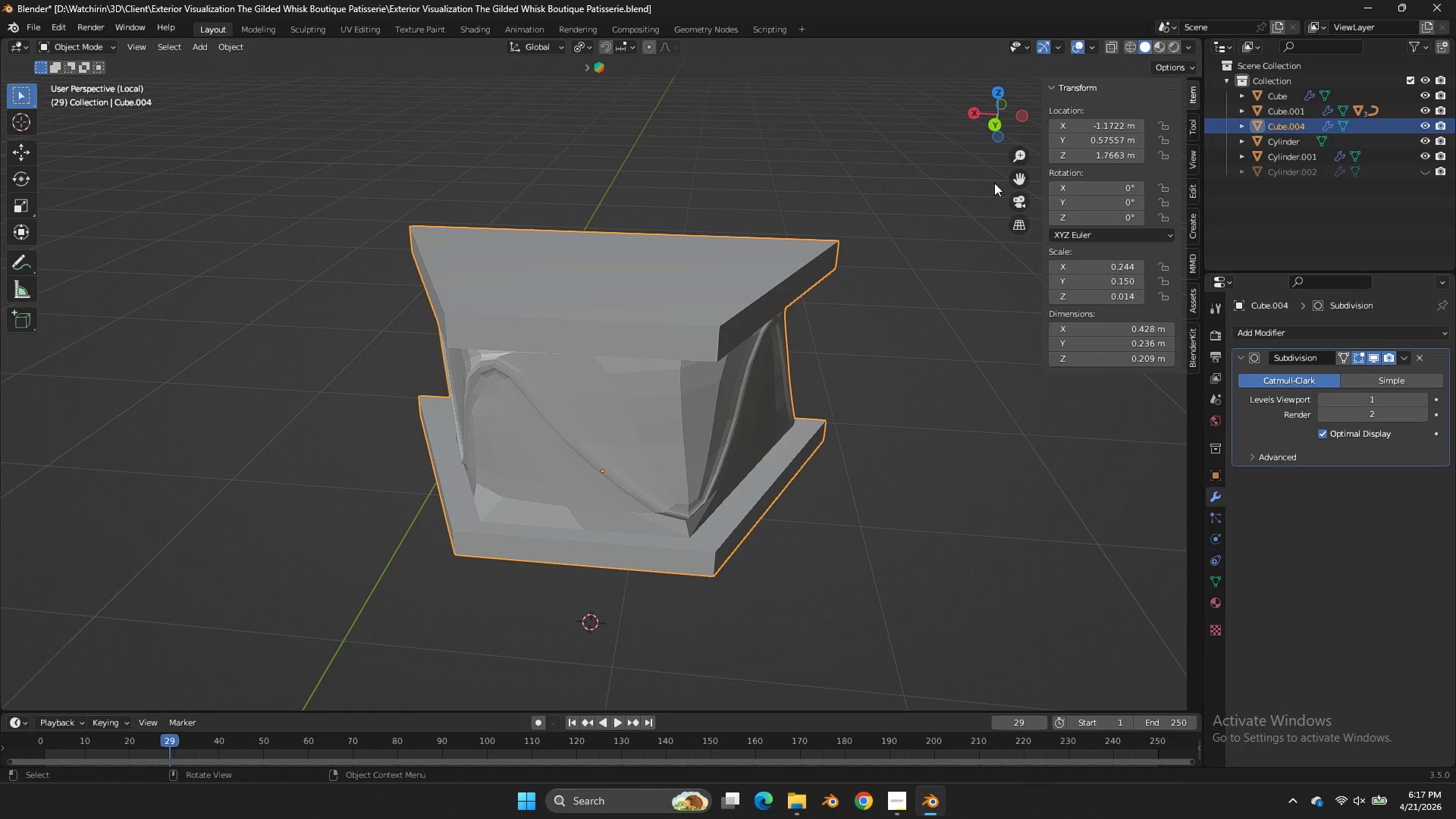 
key(Tab)
 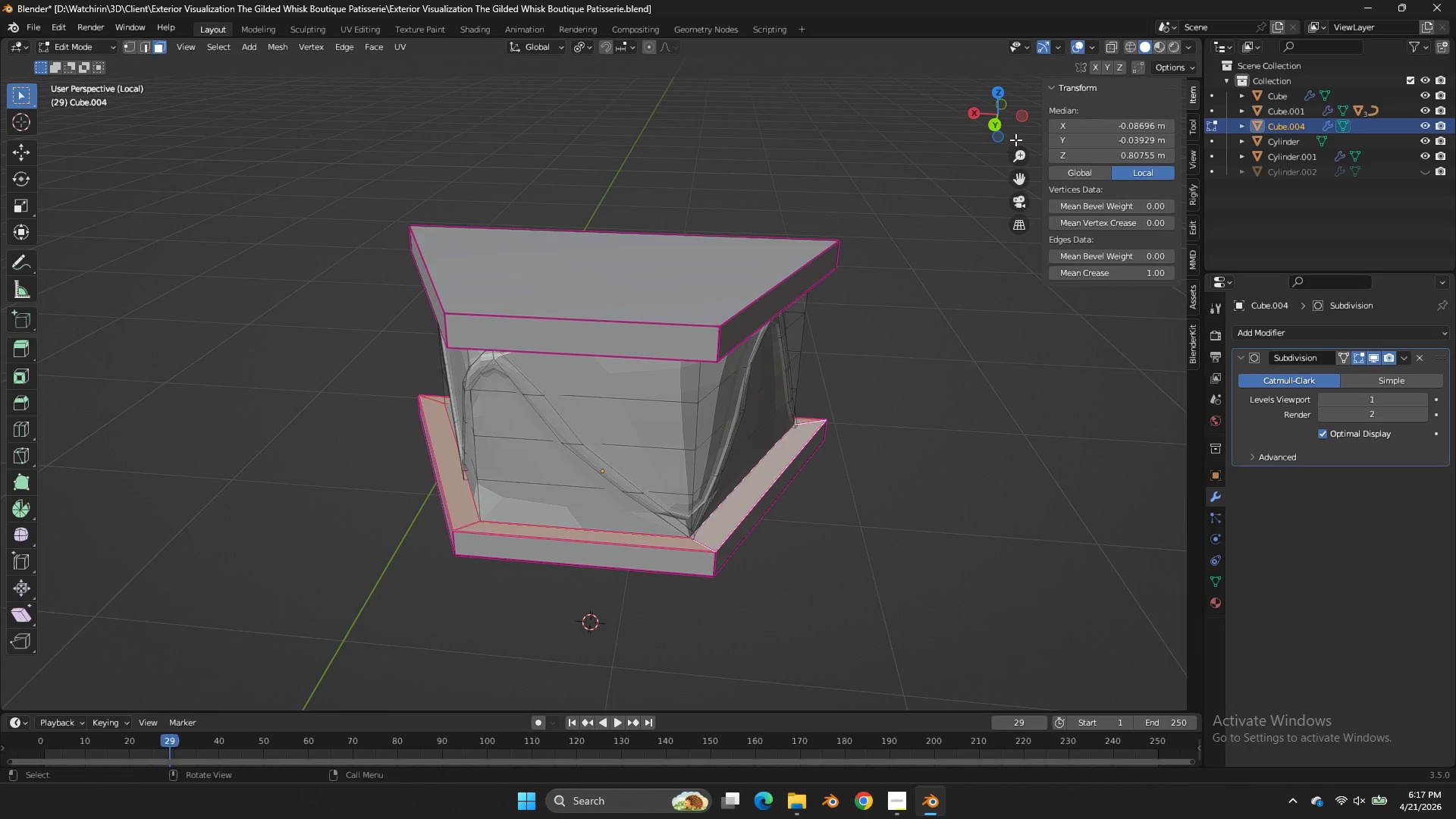 
key(Tab)
 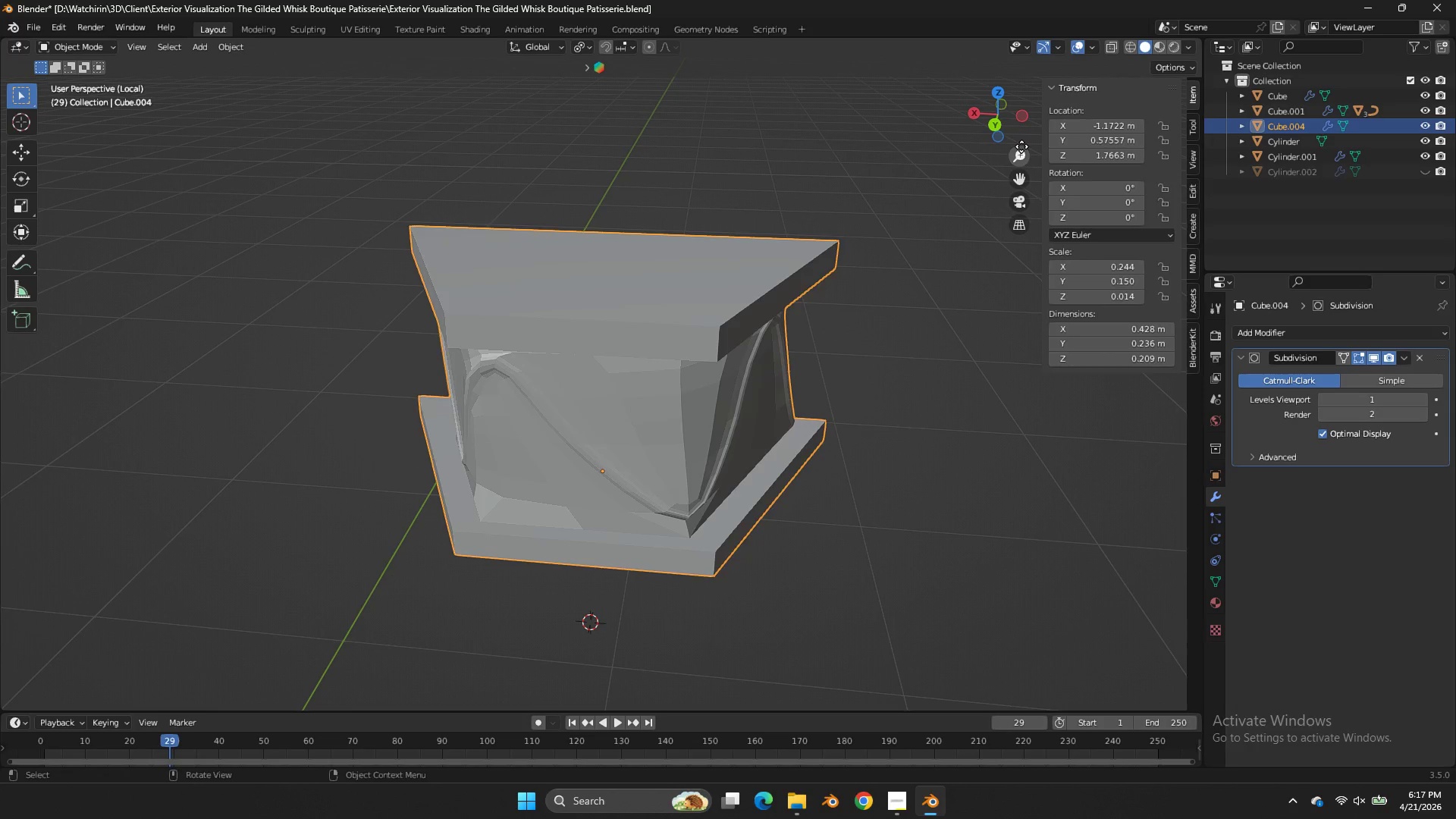 
key(Tab)
 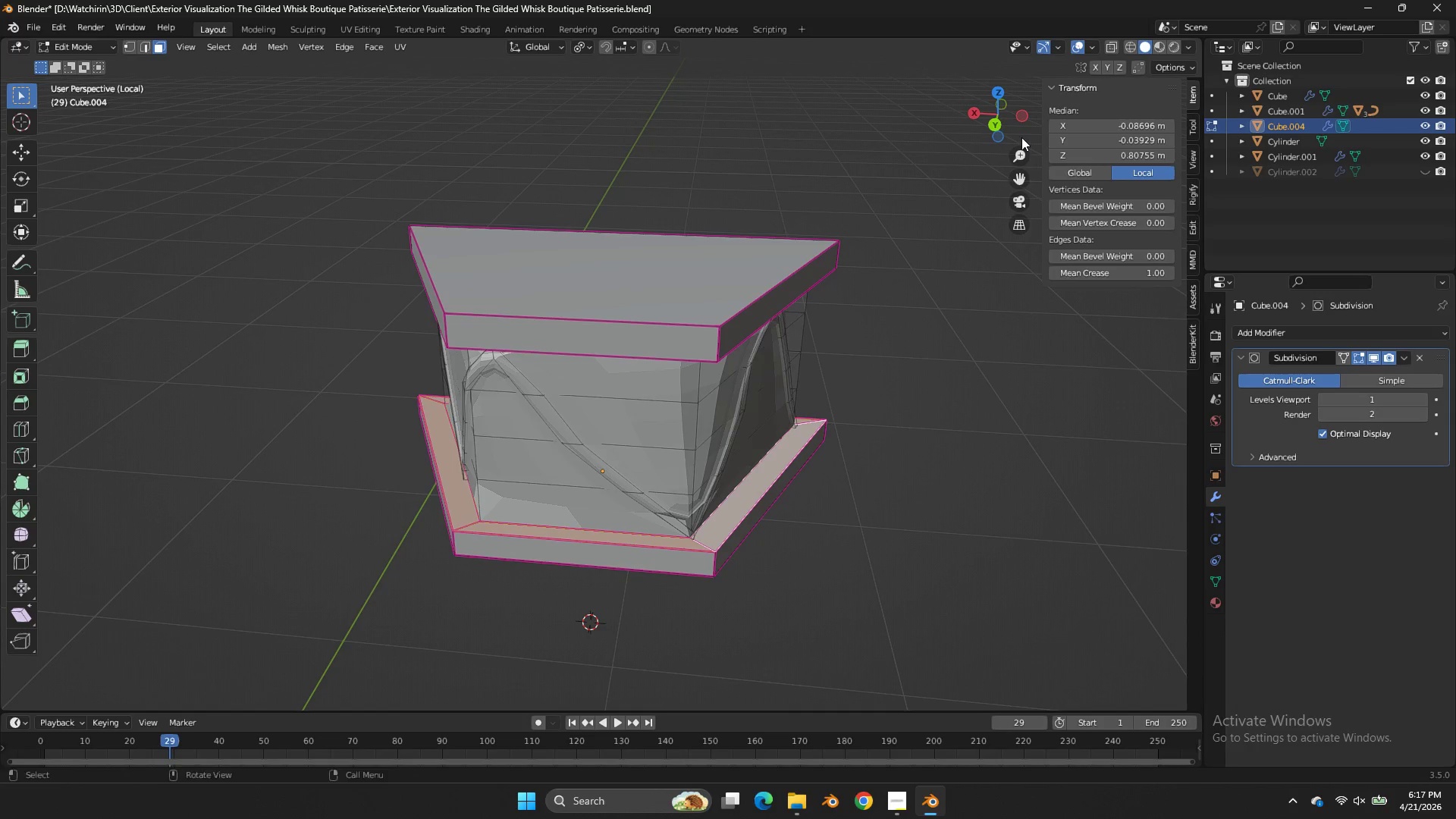 
left_click_drag(start_coordinate=[1021, 136], to_coordinate=[1057, 115])
 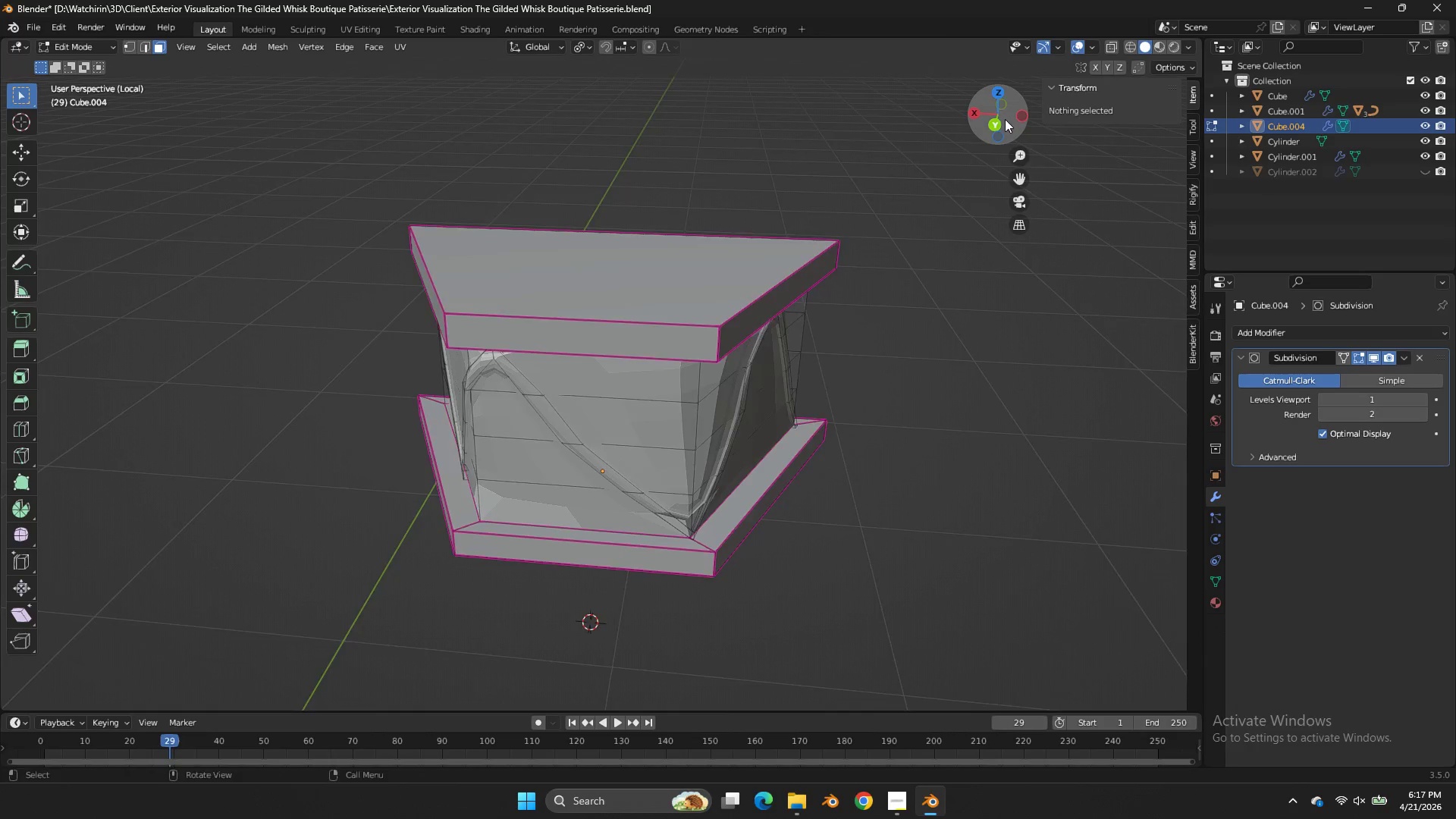 
left_click_drag(start_coordinate=[1006, 120], to_coordinate=[1158, 682])
 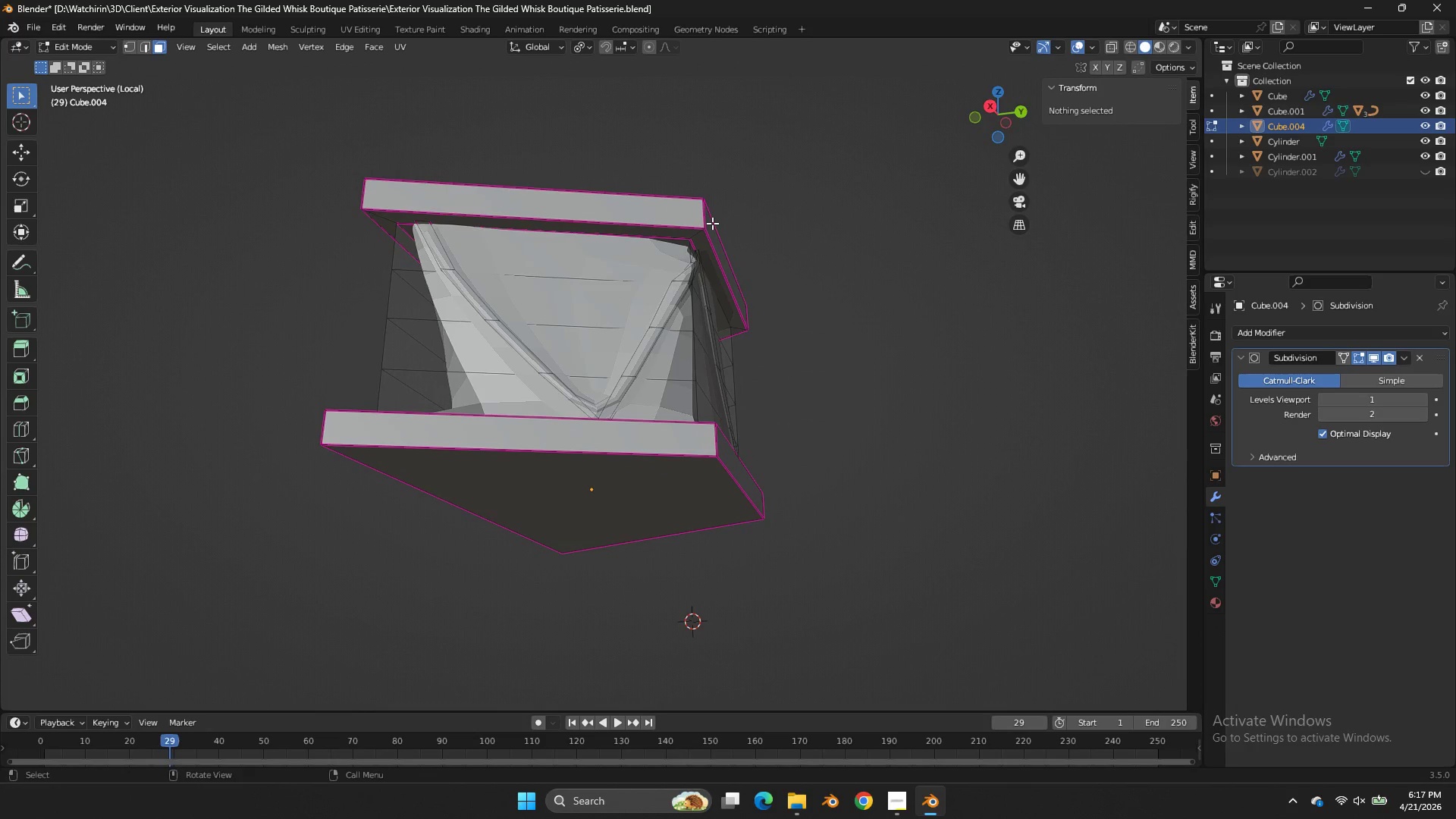 
hold_key(key=AltLeft, duration=1.16)
double_click([698, 231])
 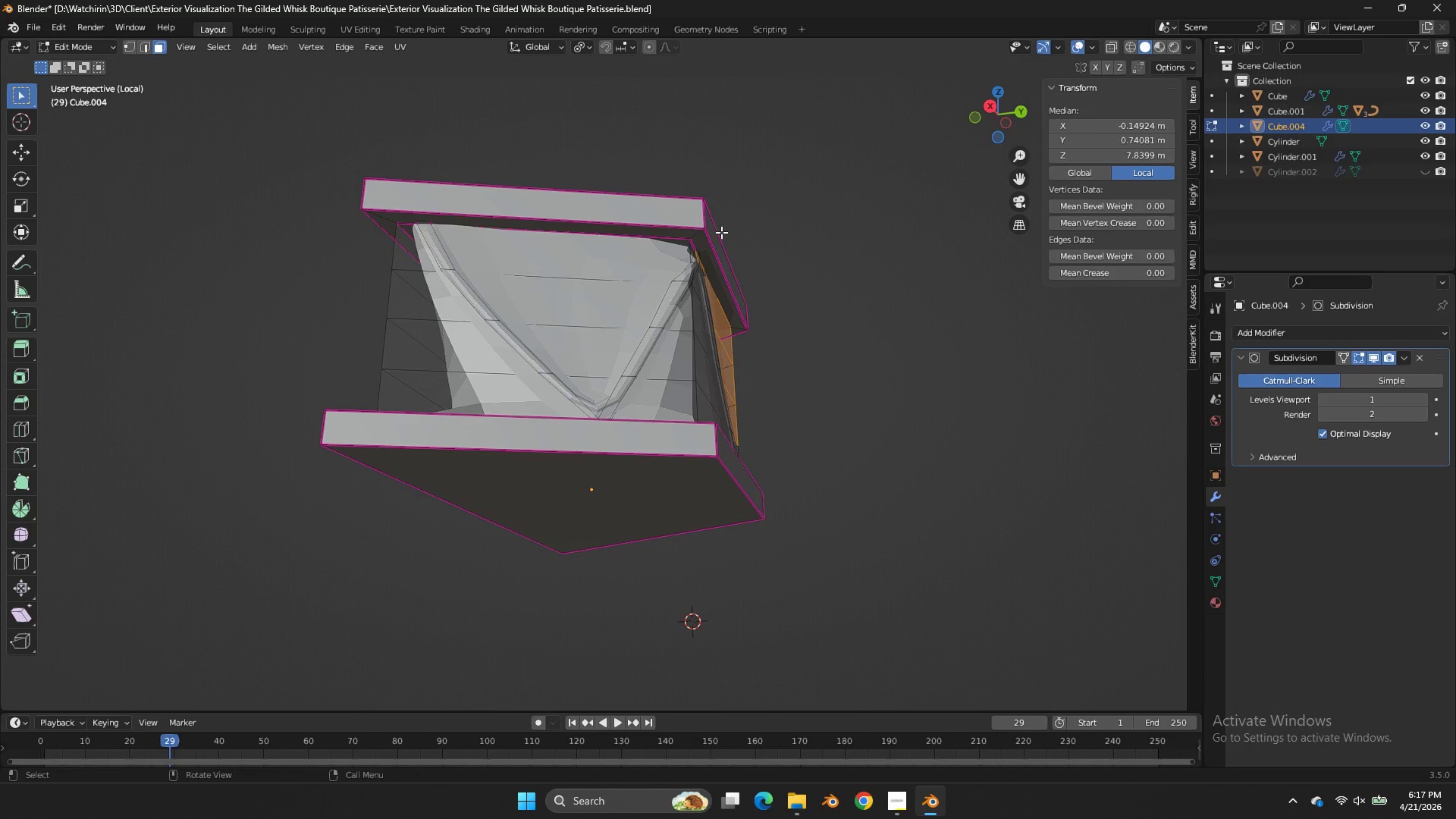 
scroll: coordinate [795, 236], scroll_direction: up, amount: 2.0
 